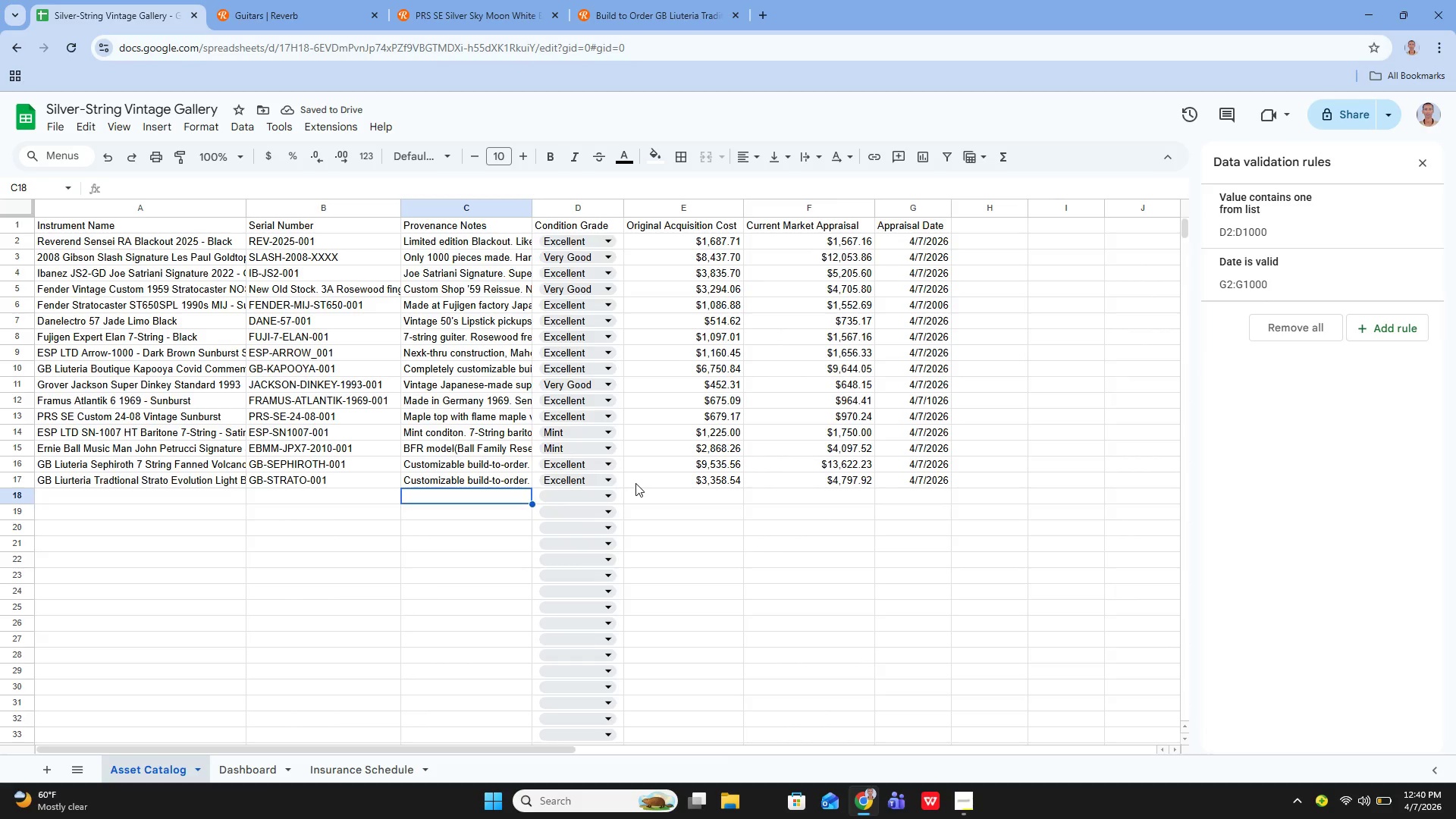 
key(ArrowLeft)
 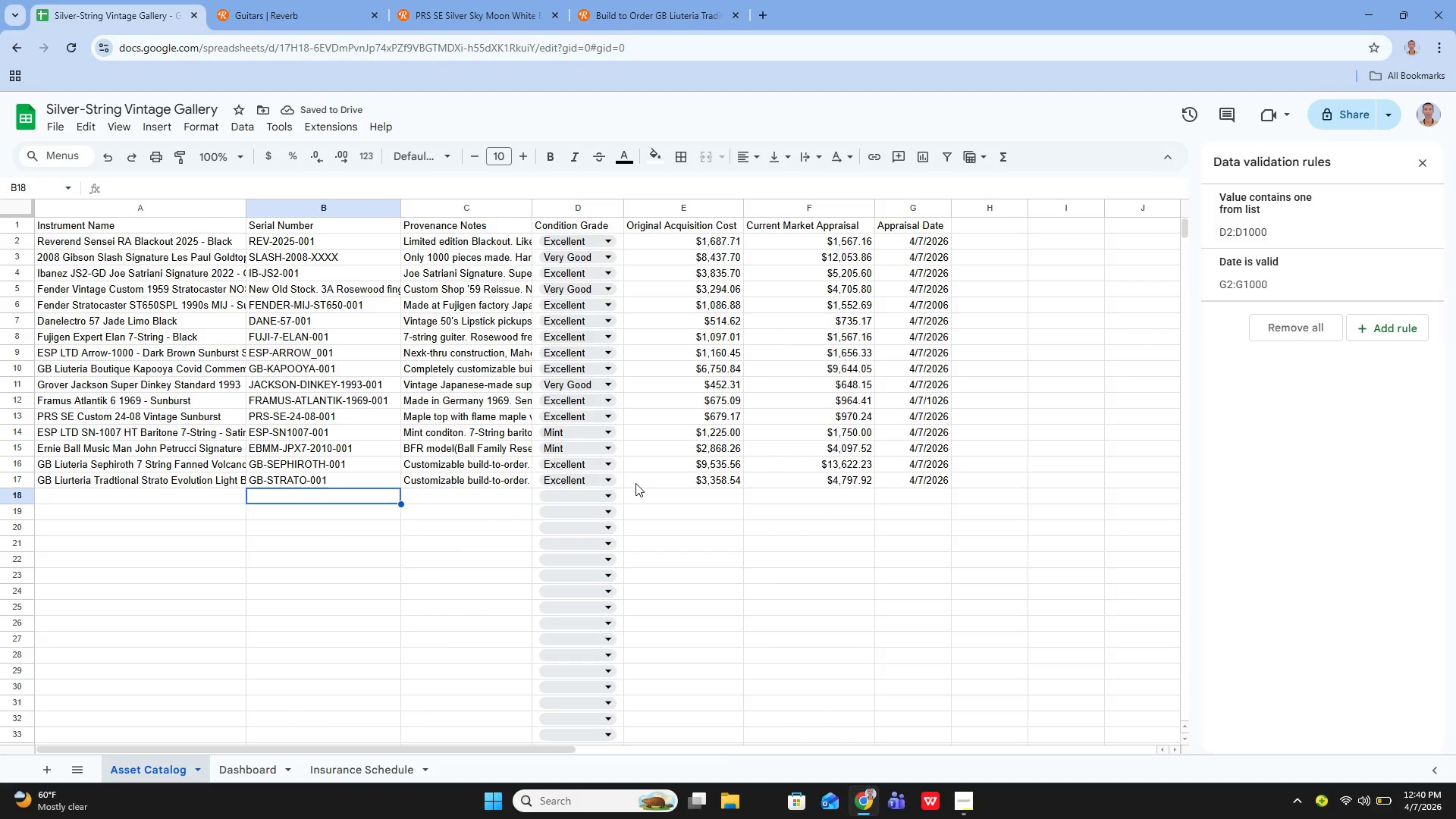 
key(ArrowLeft)
 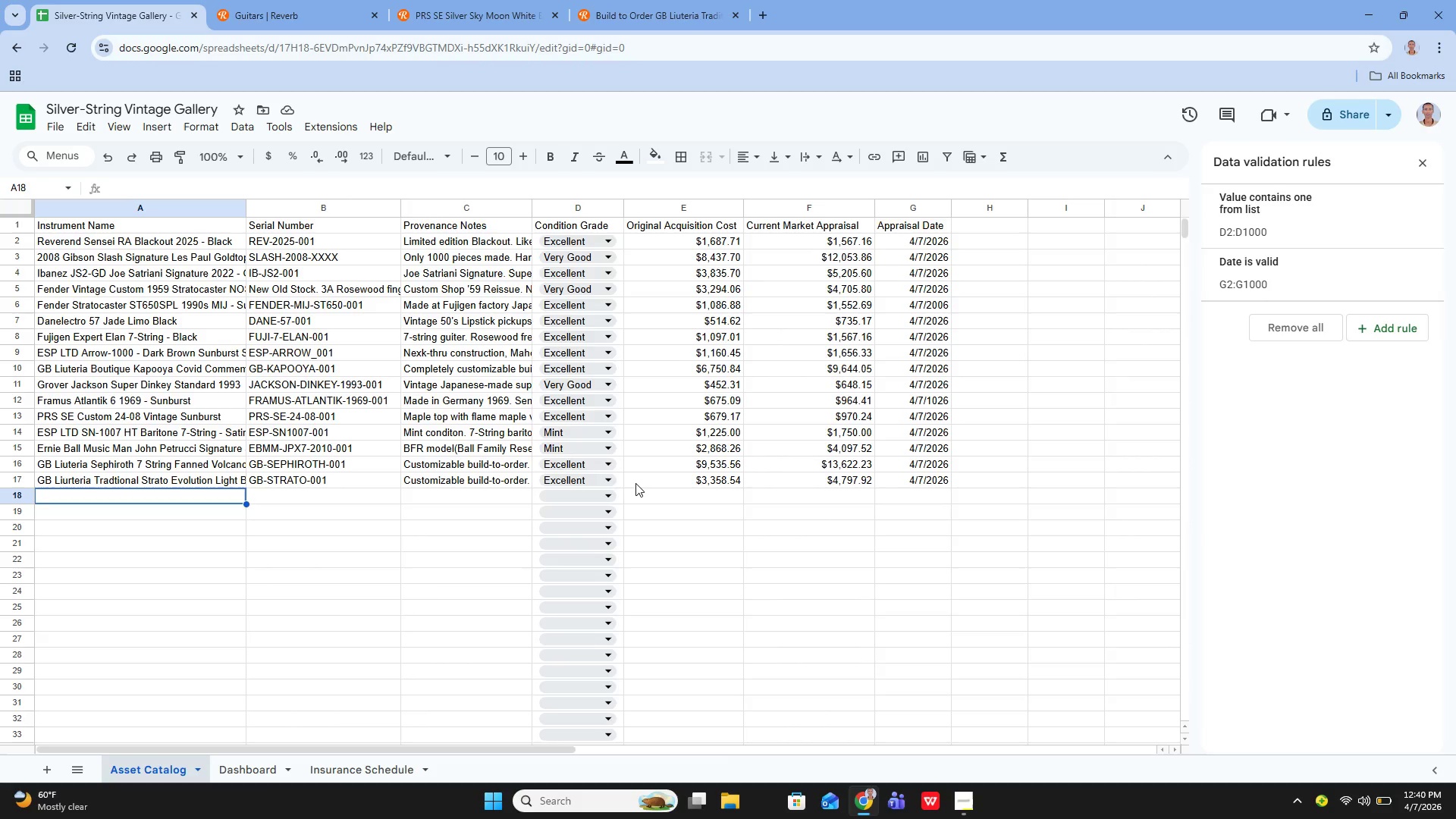 
key(Enter)
 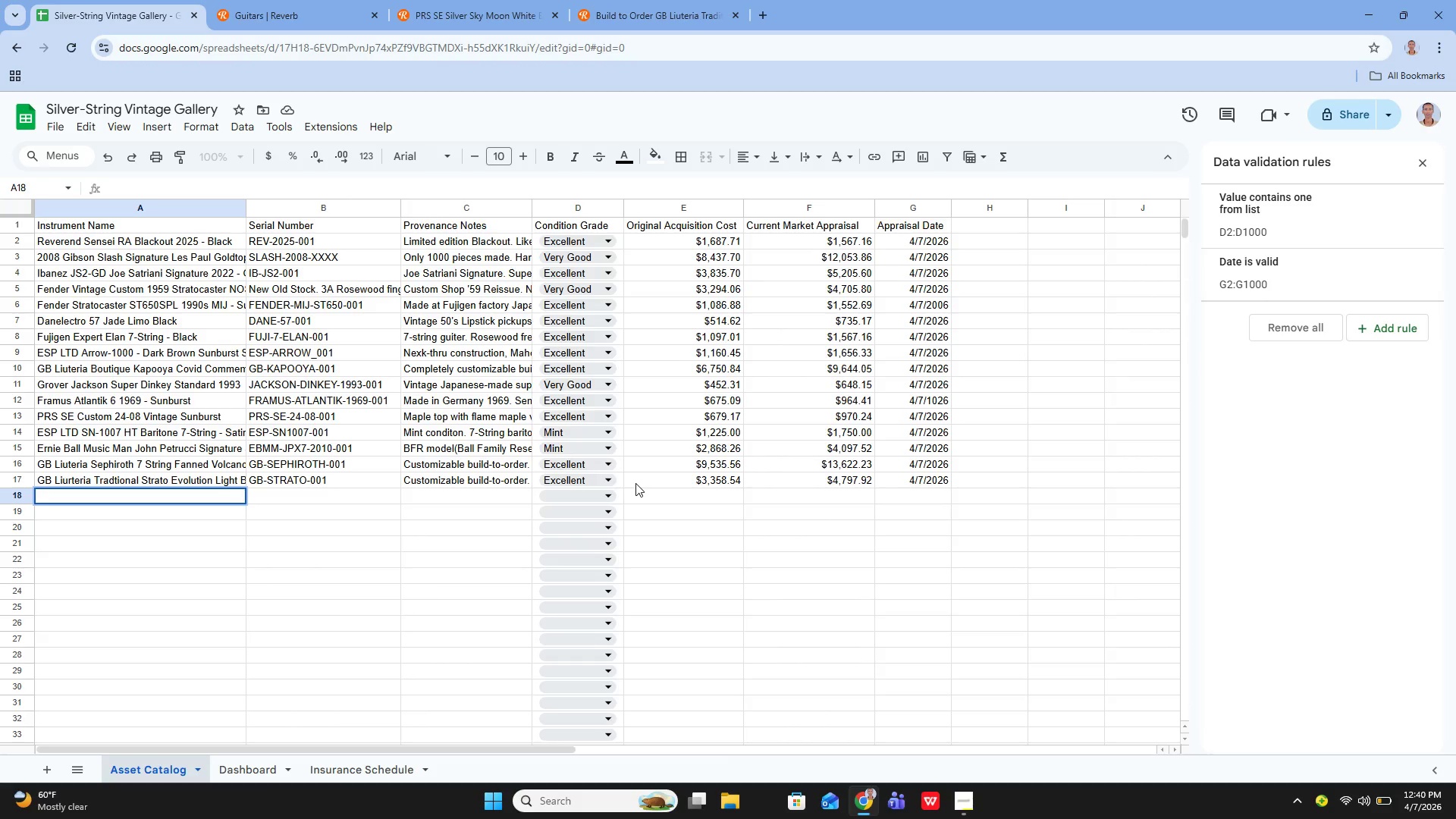 
type(PRS SE Silver Sky Min )
key(Backspace)
key(Backspace)
key(Backspace)
key(Backspace)
type(oon White B-Stock)
 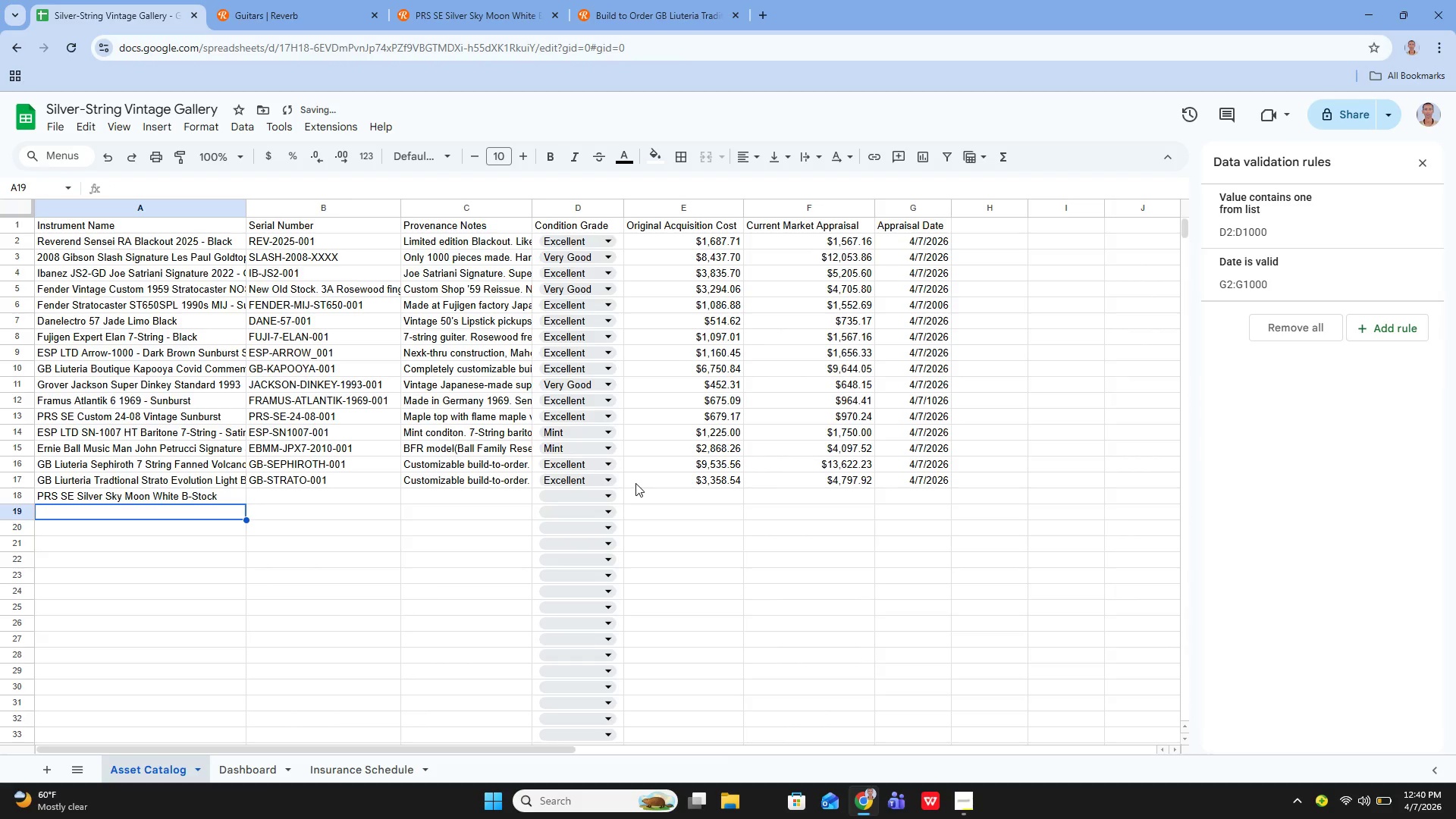 
 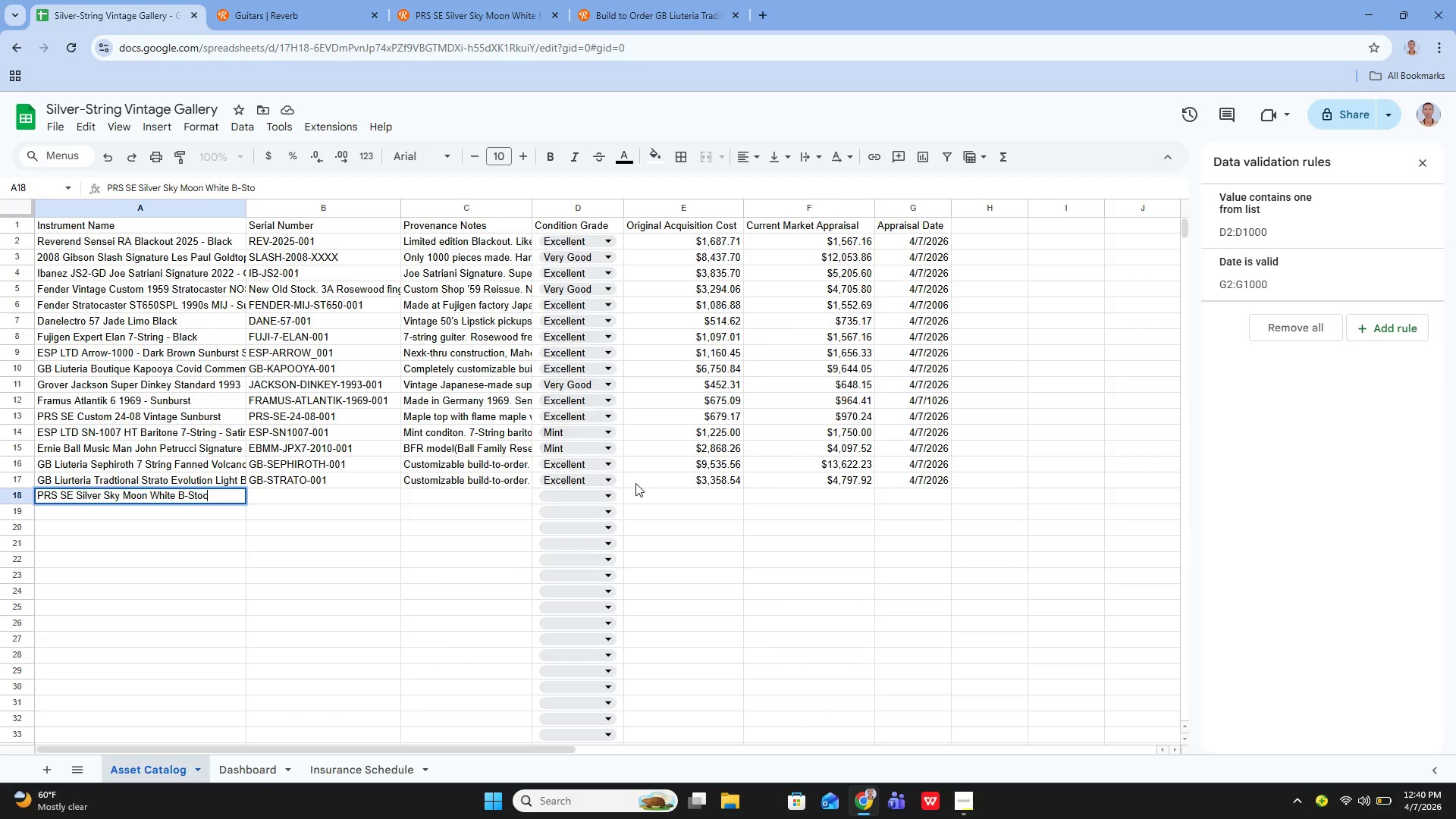 
key(Enter)
 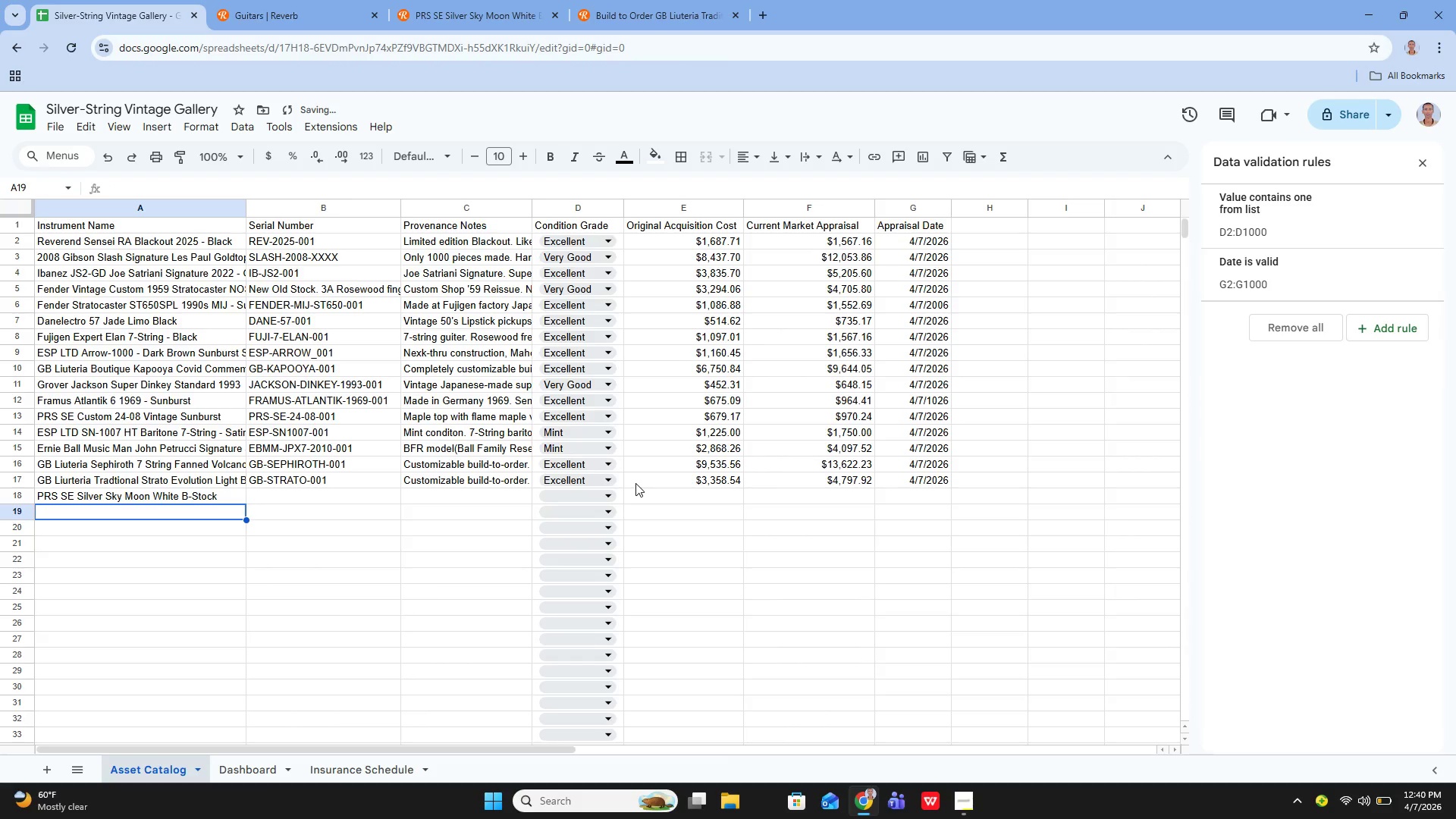 
key(ArrowUp)
 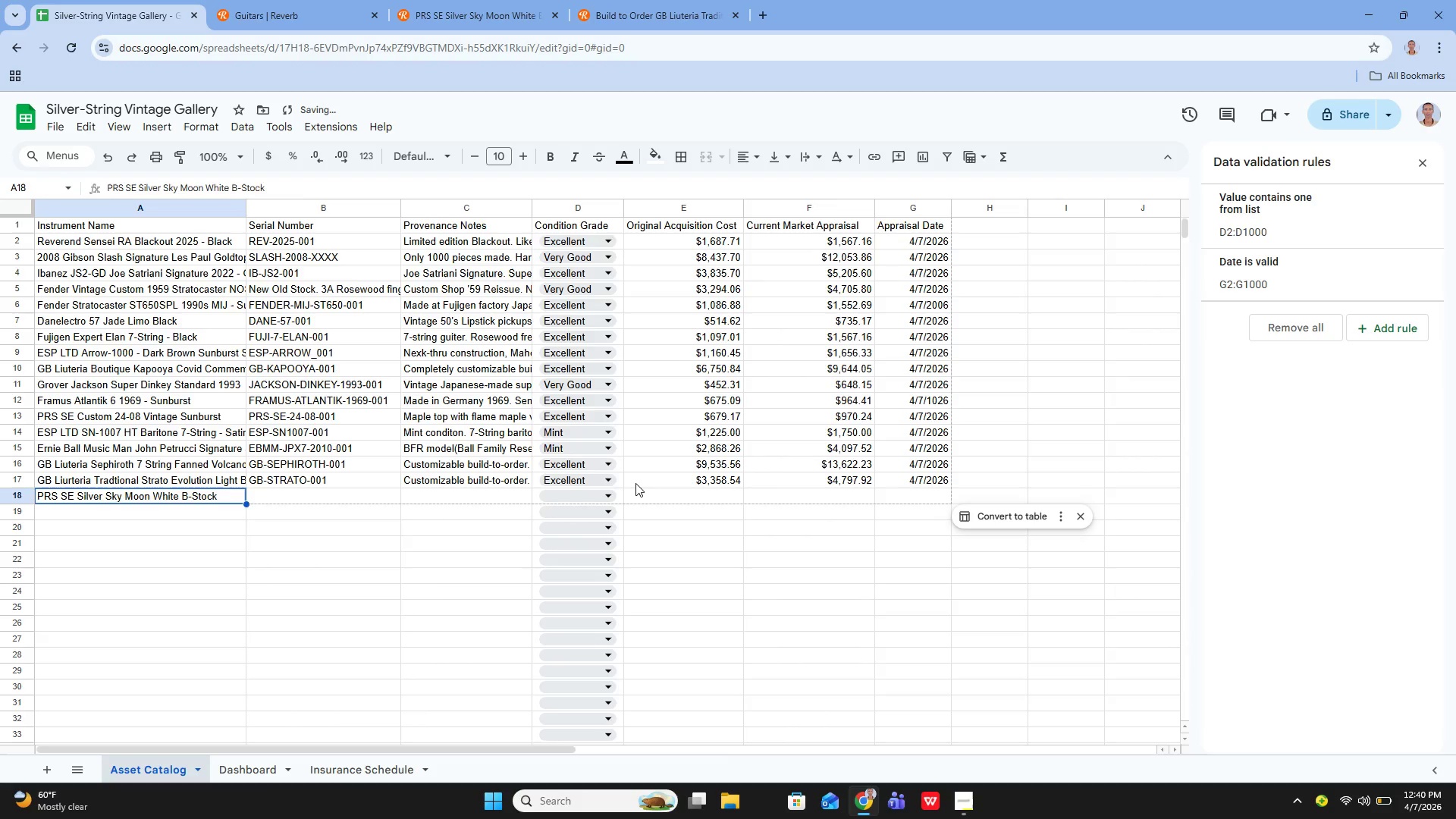 
key(ArrowRight)
 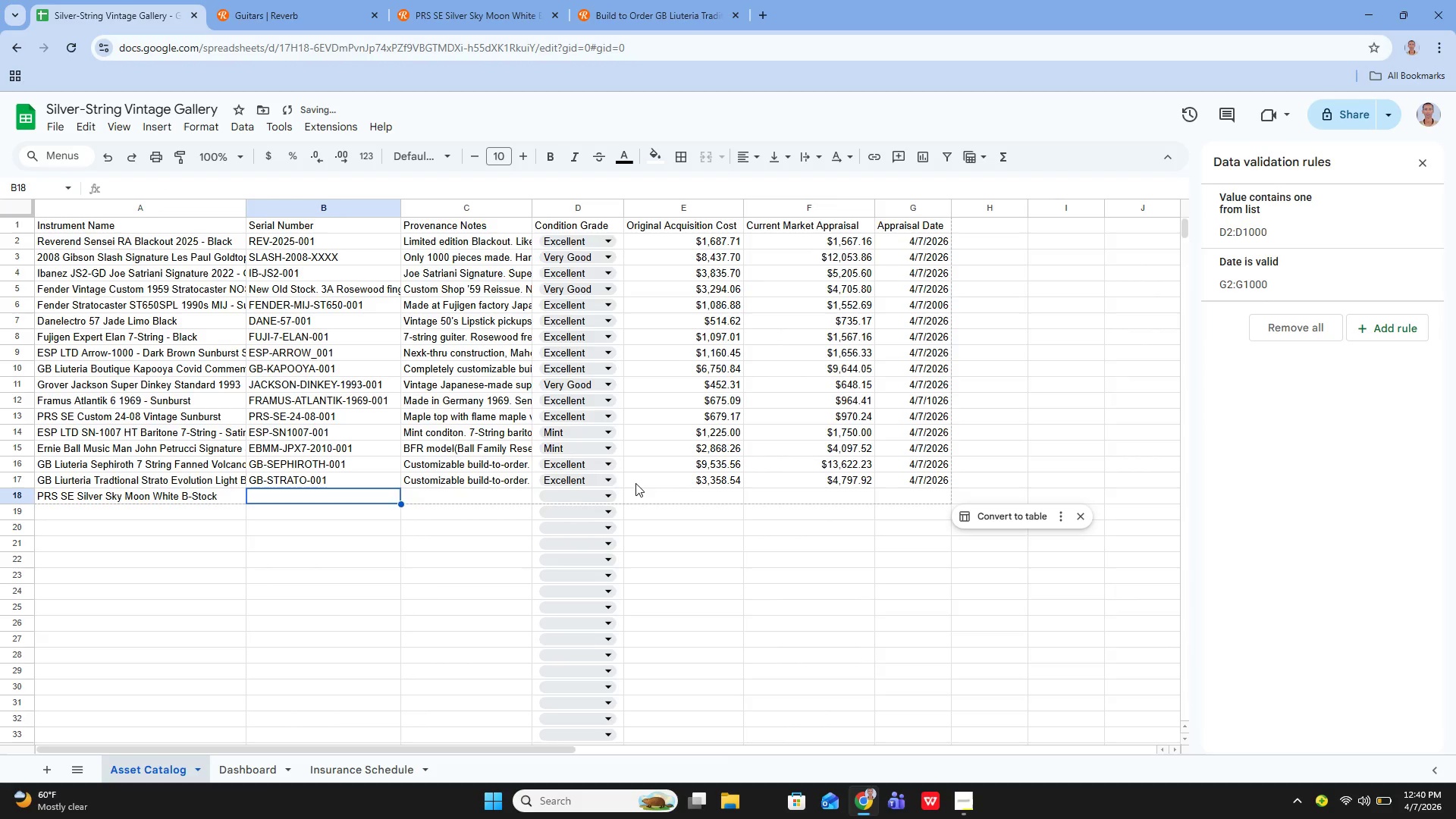 
key(Enter)
 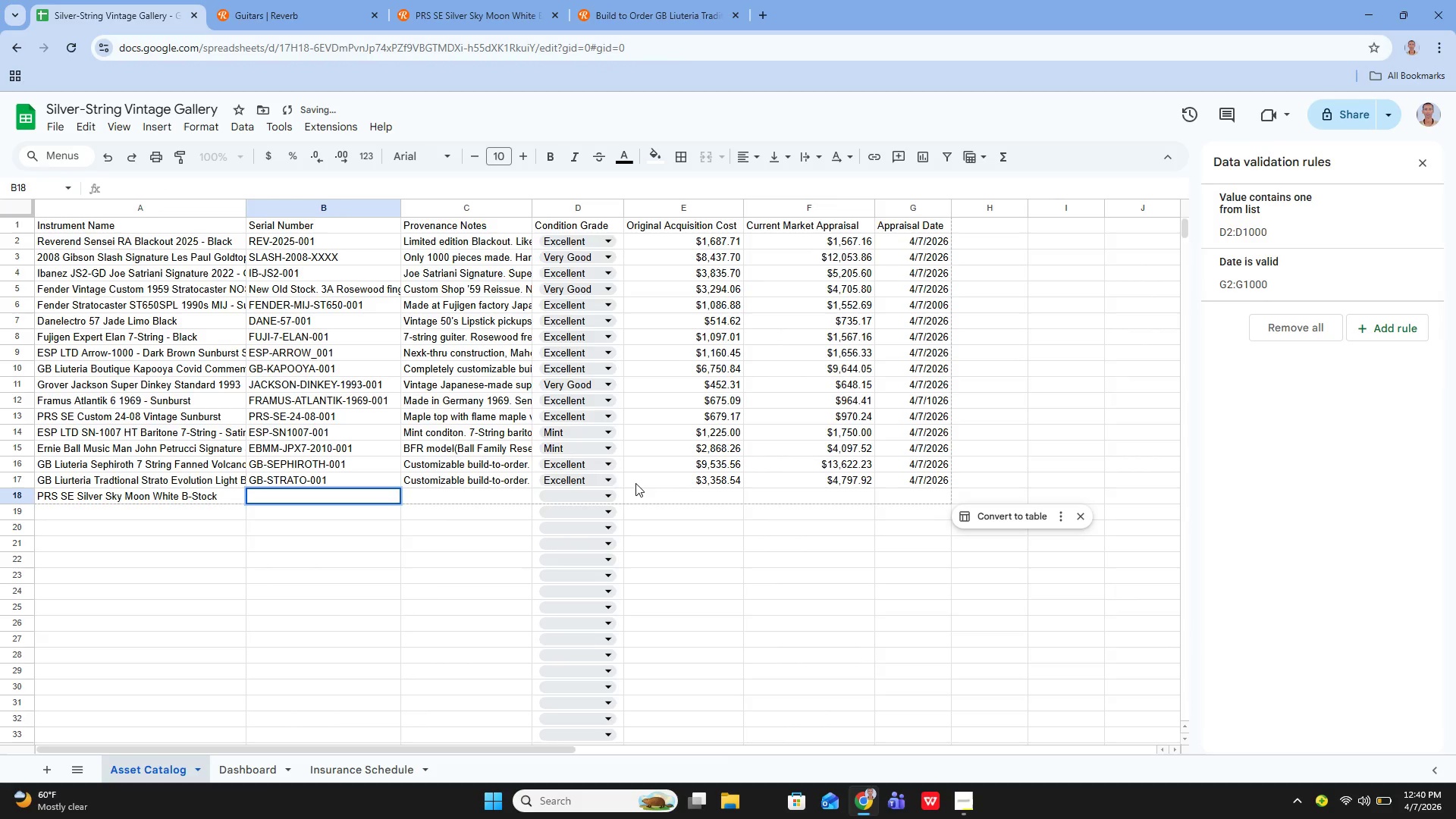 
type(PRS-SIK)
key(Backspace)
type(LVERSKY_001)
 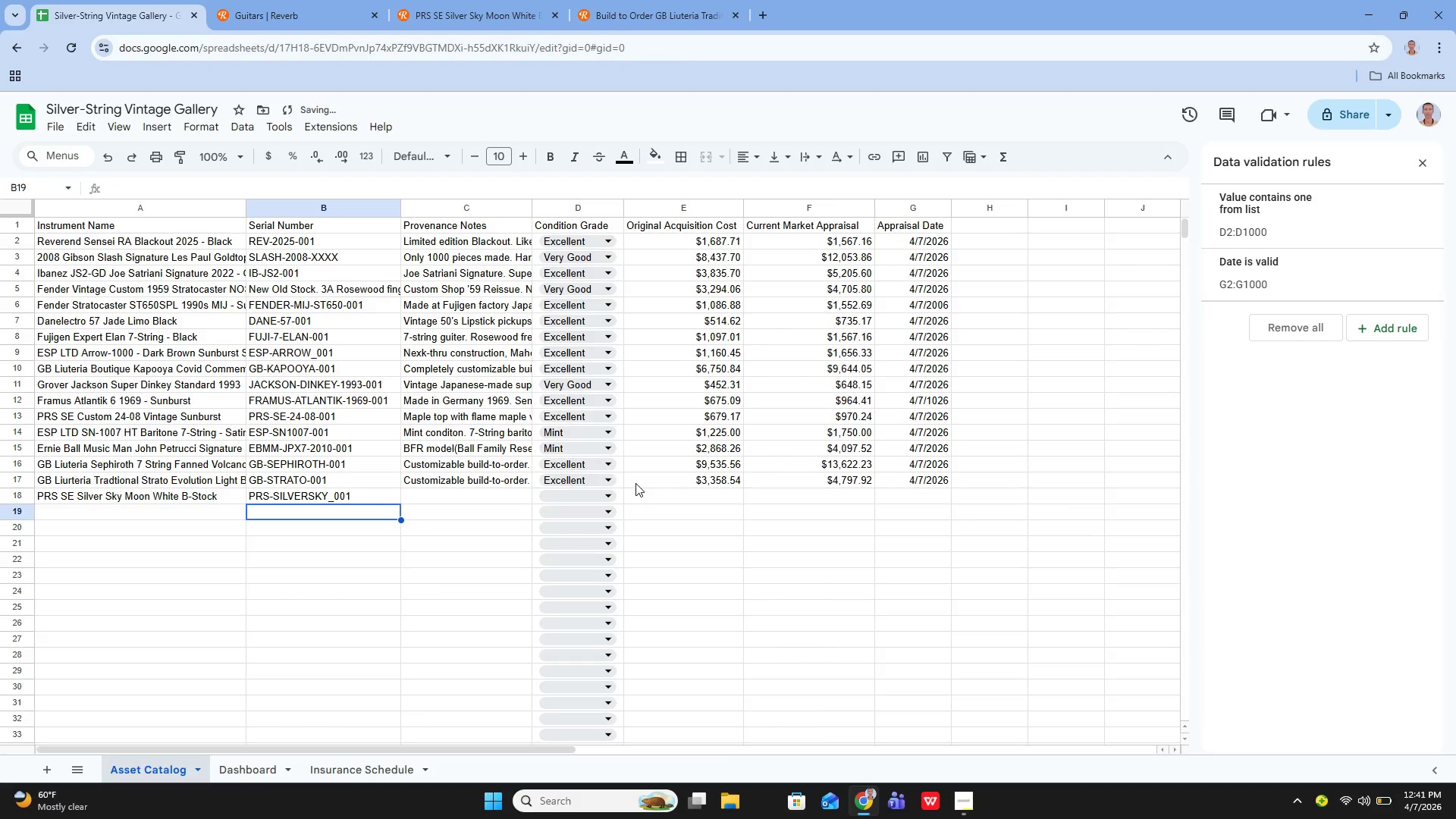 
 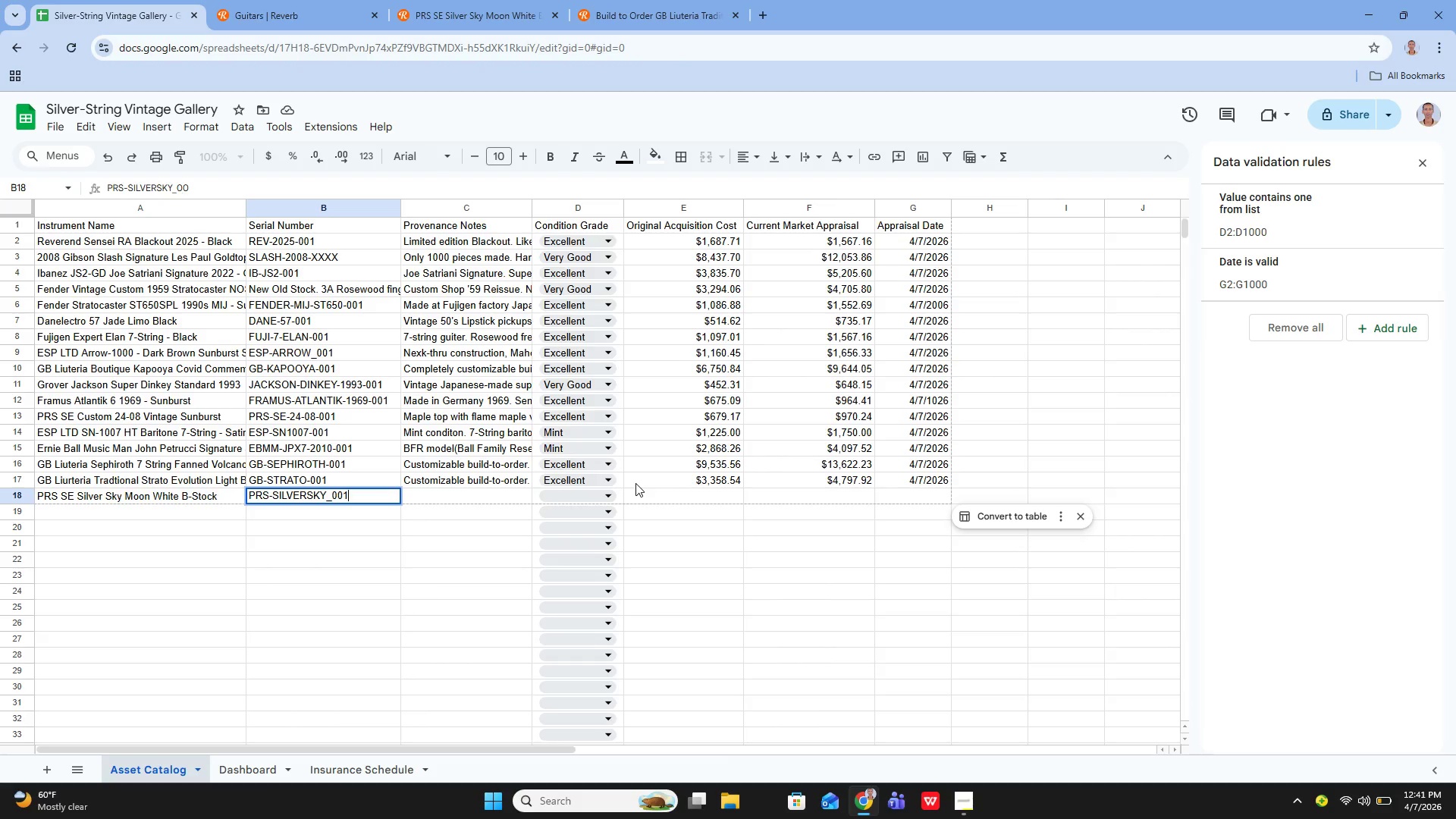 
key(Enter)
 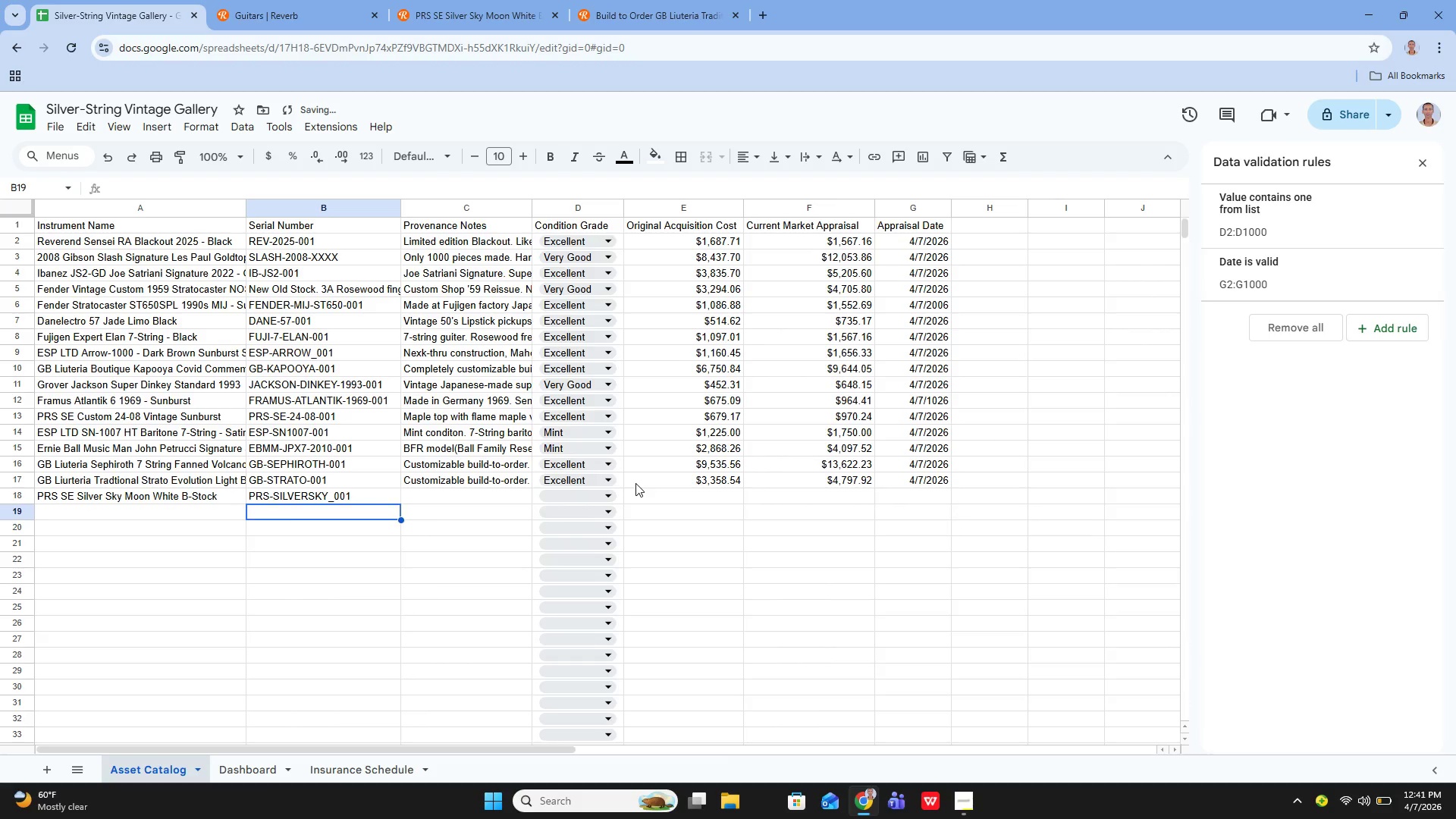 
key(ArrowUp)
 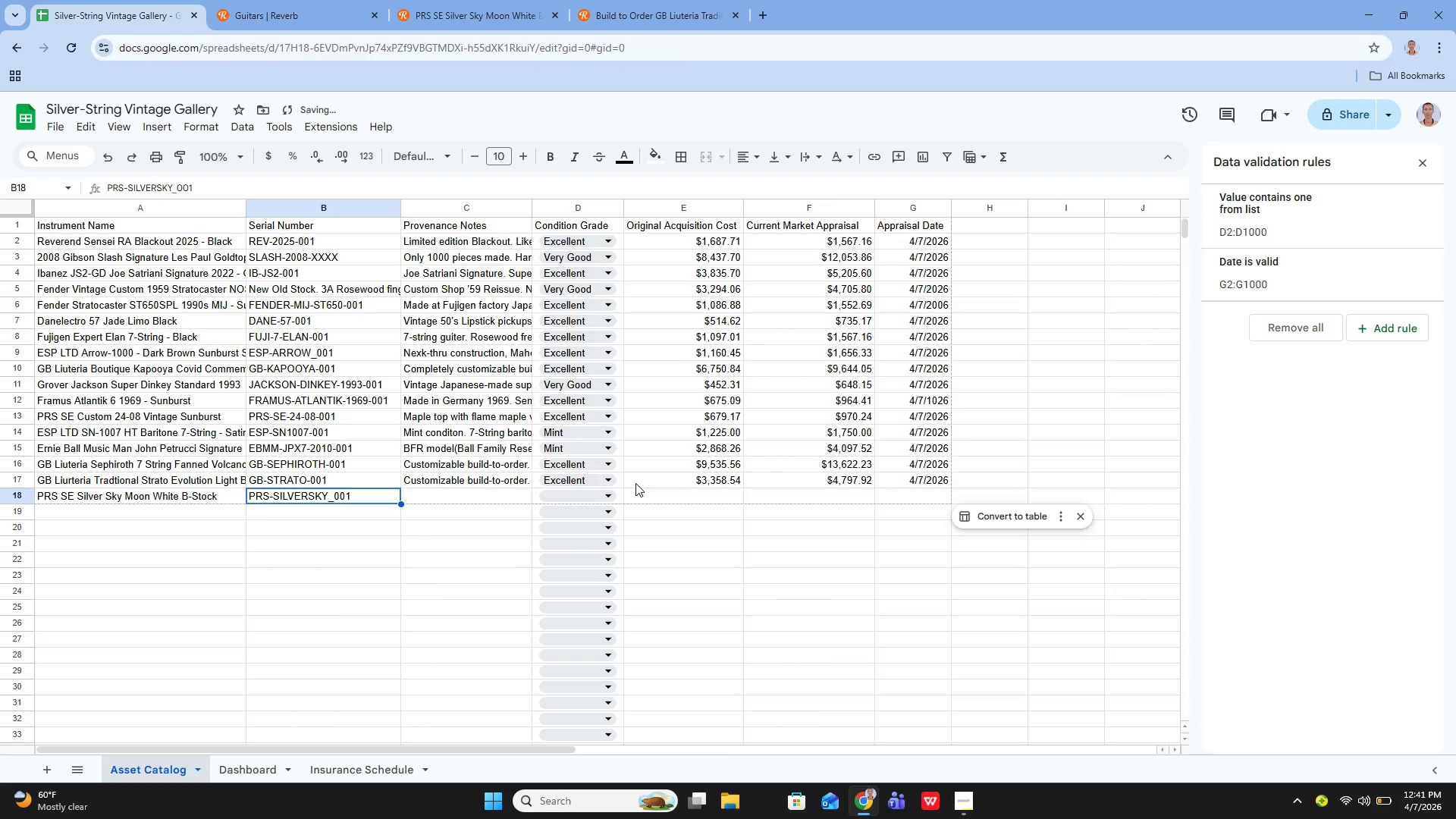 
key(Enter)
 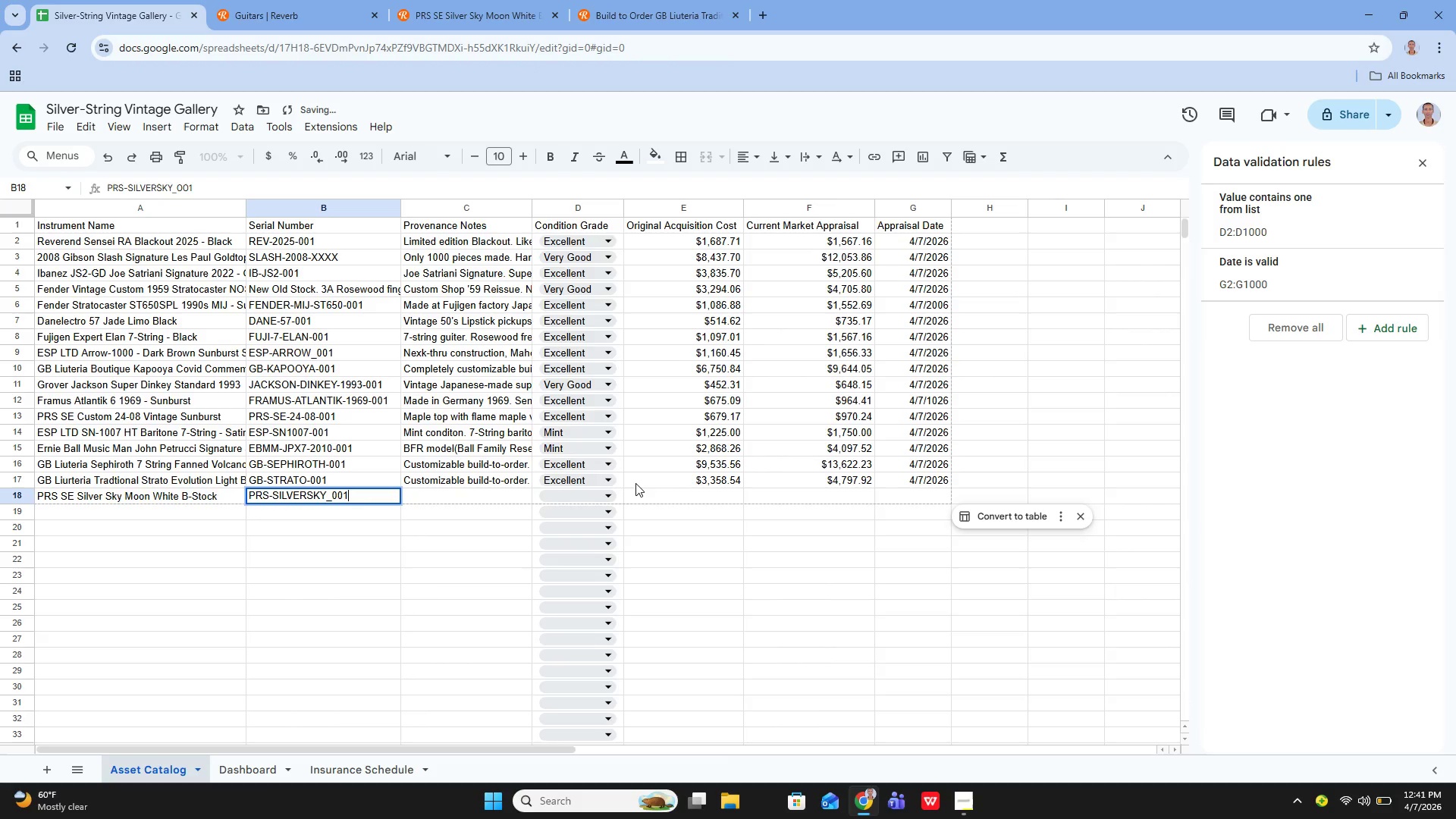 
key(ArrowLeft)
 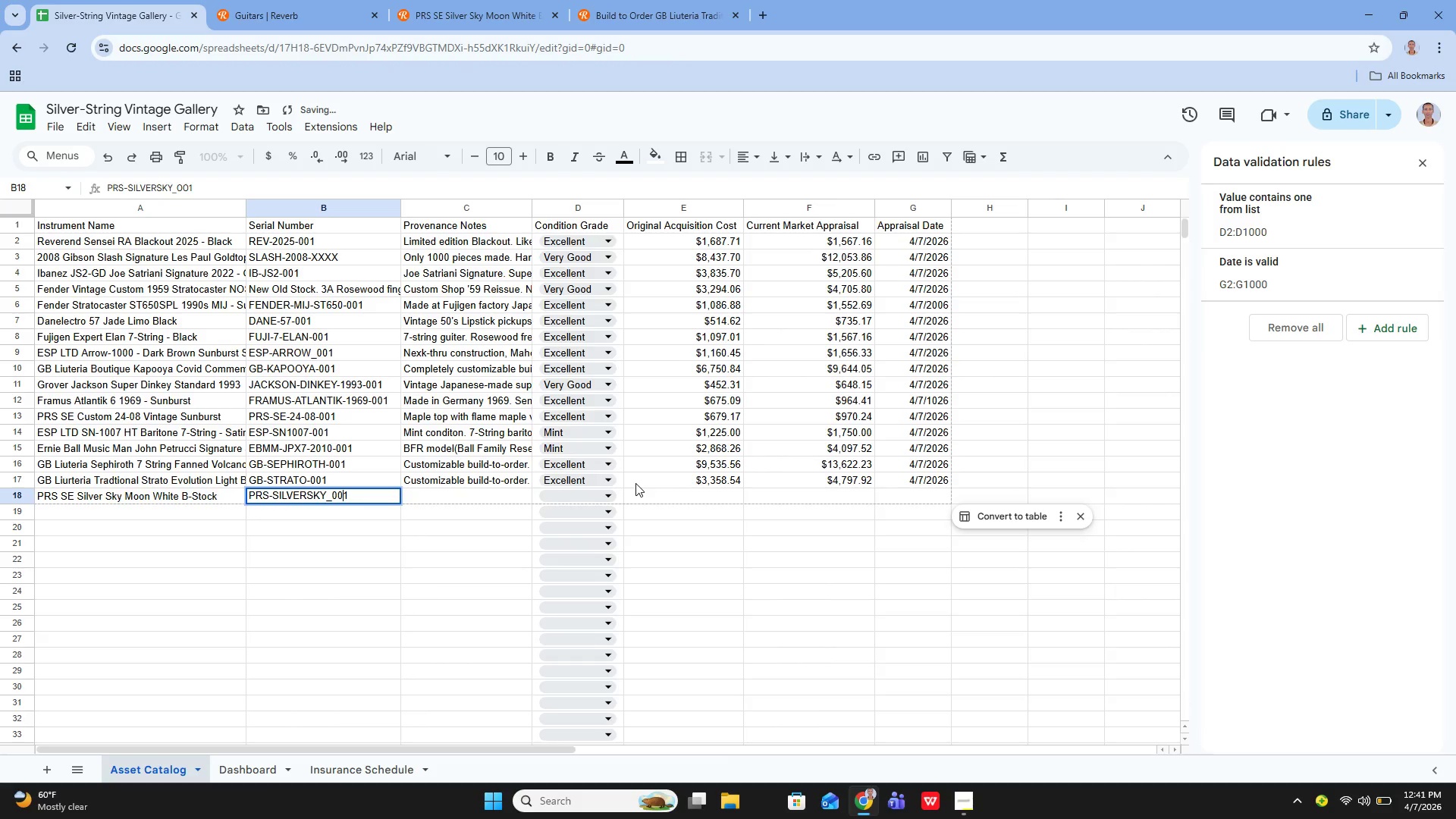 
key(ArrowLeft)
 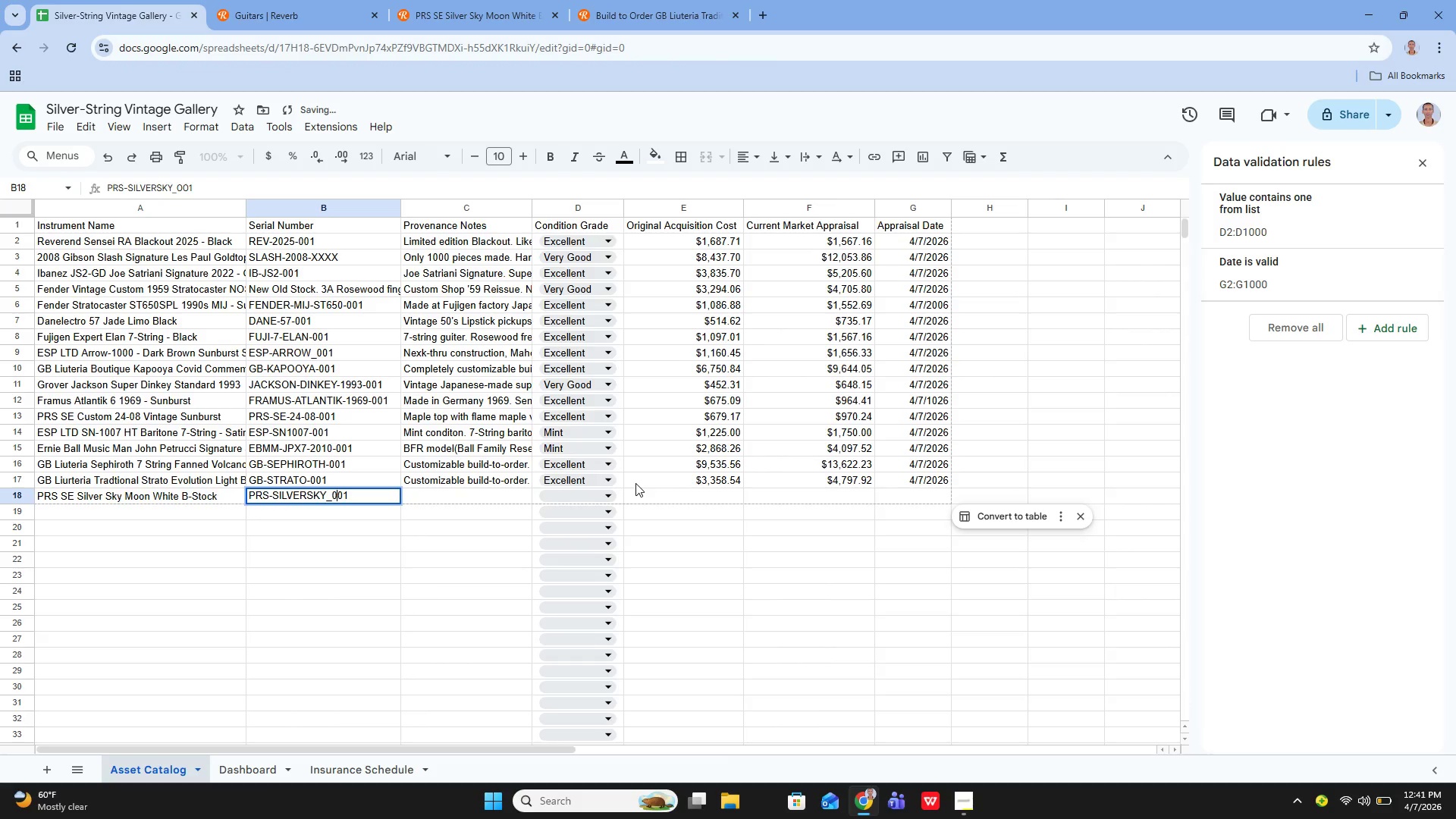 
key(ArrowLeft)
 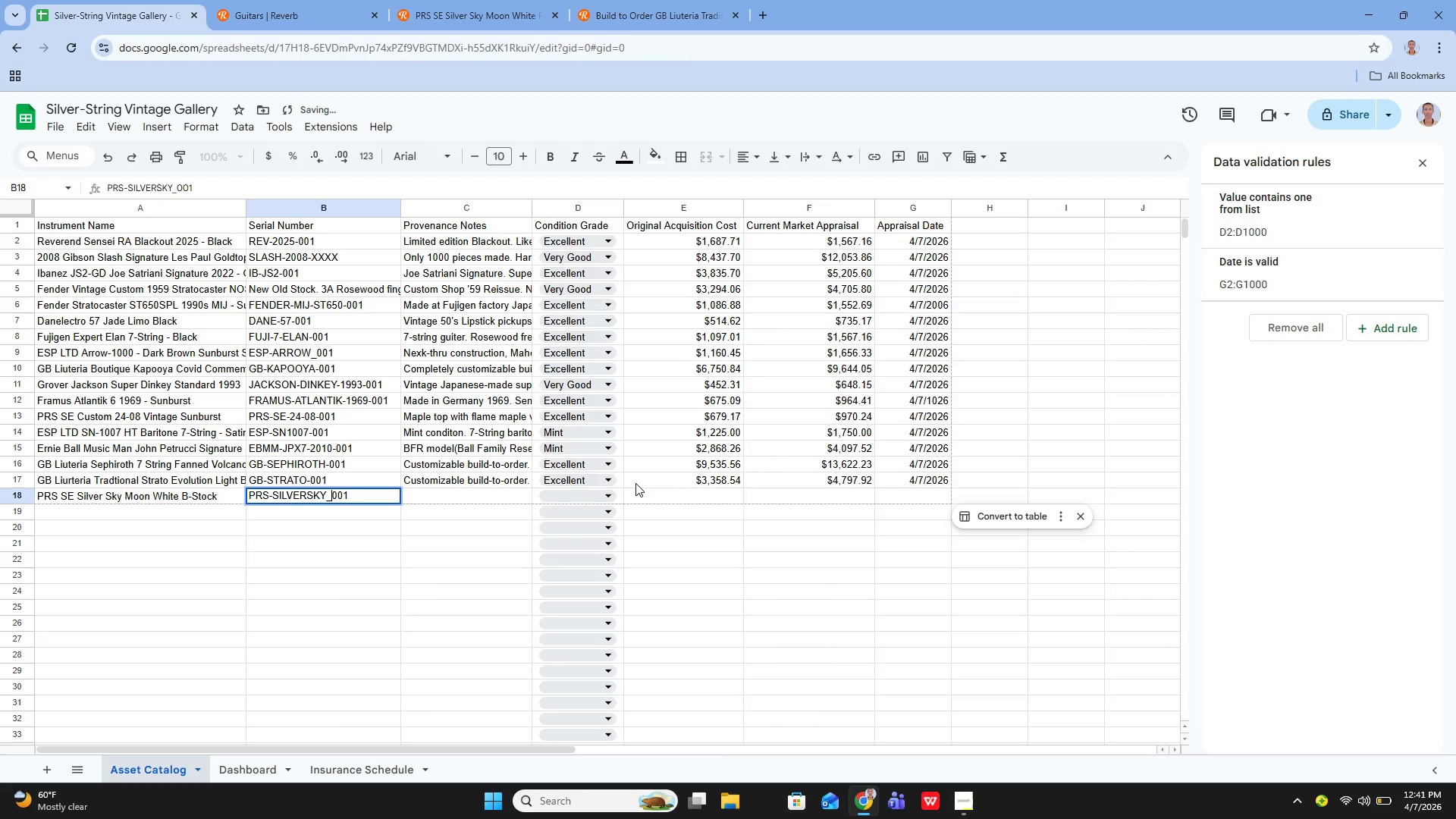 
key(Backspace)
 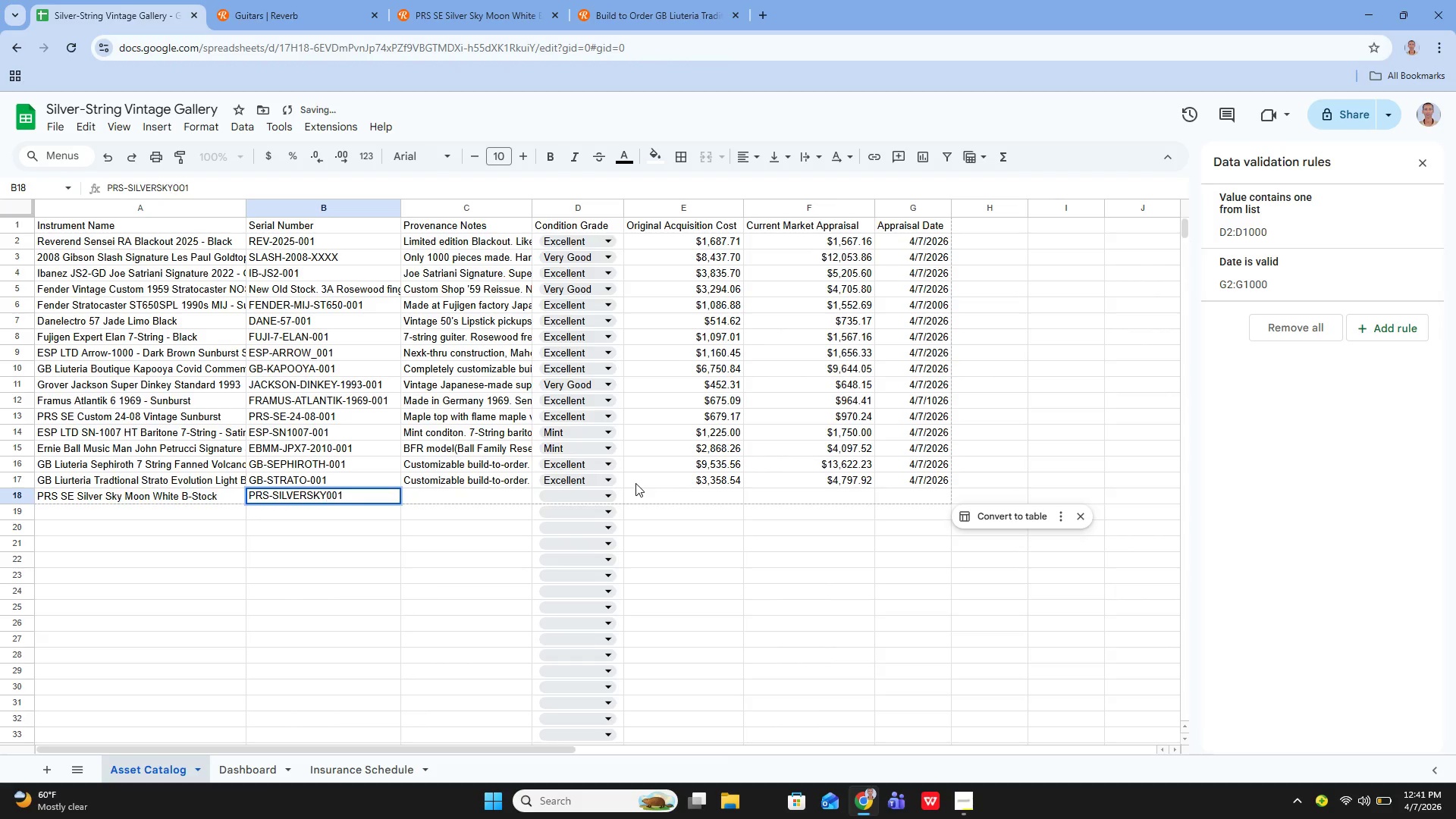 
key(Minus)
 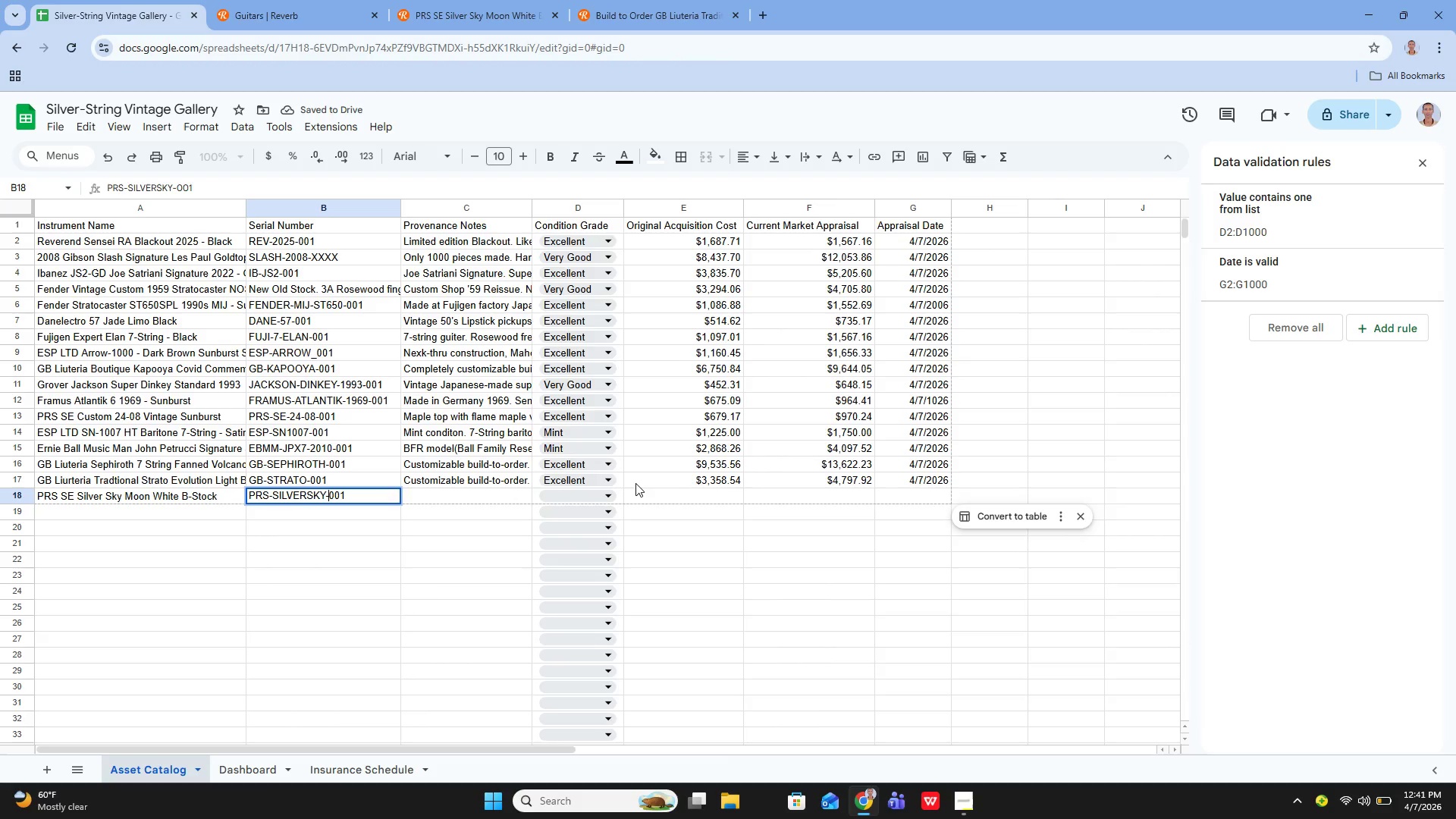 
key(Enter)
 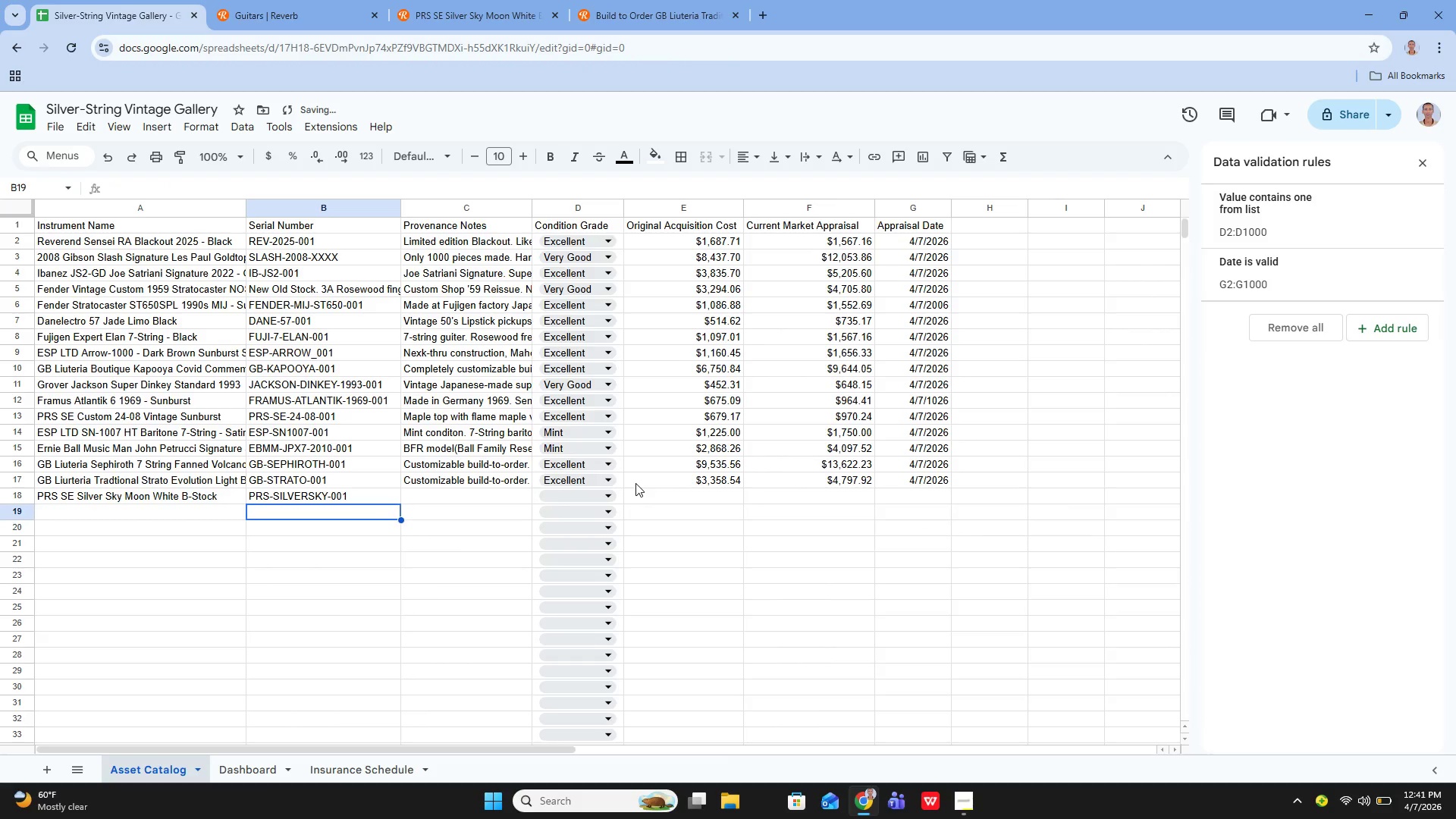 
key(ArrowUp)
 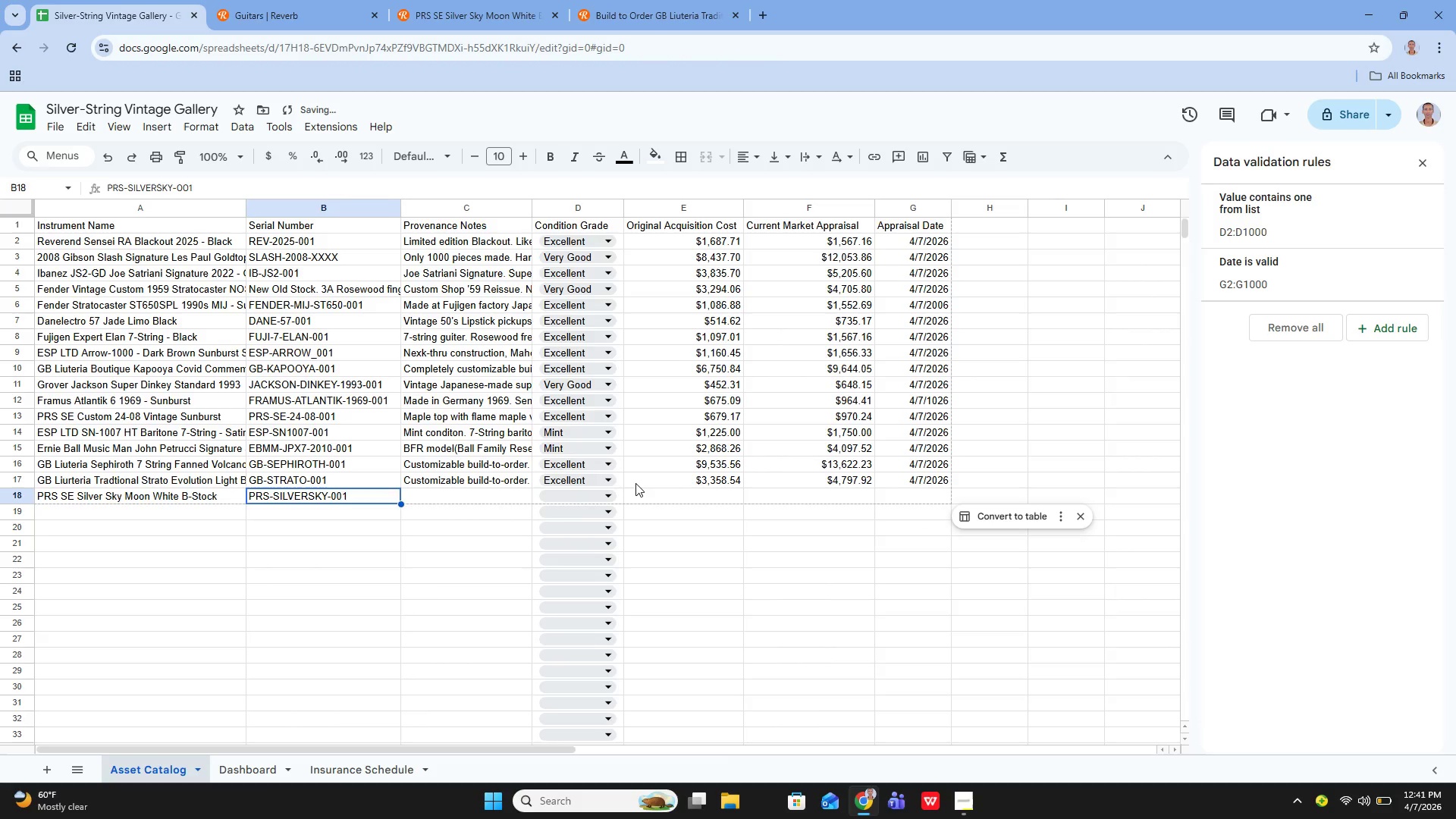 
key(ArrowRight)
 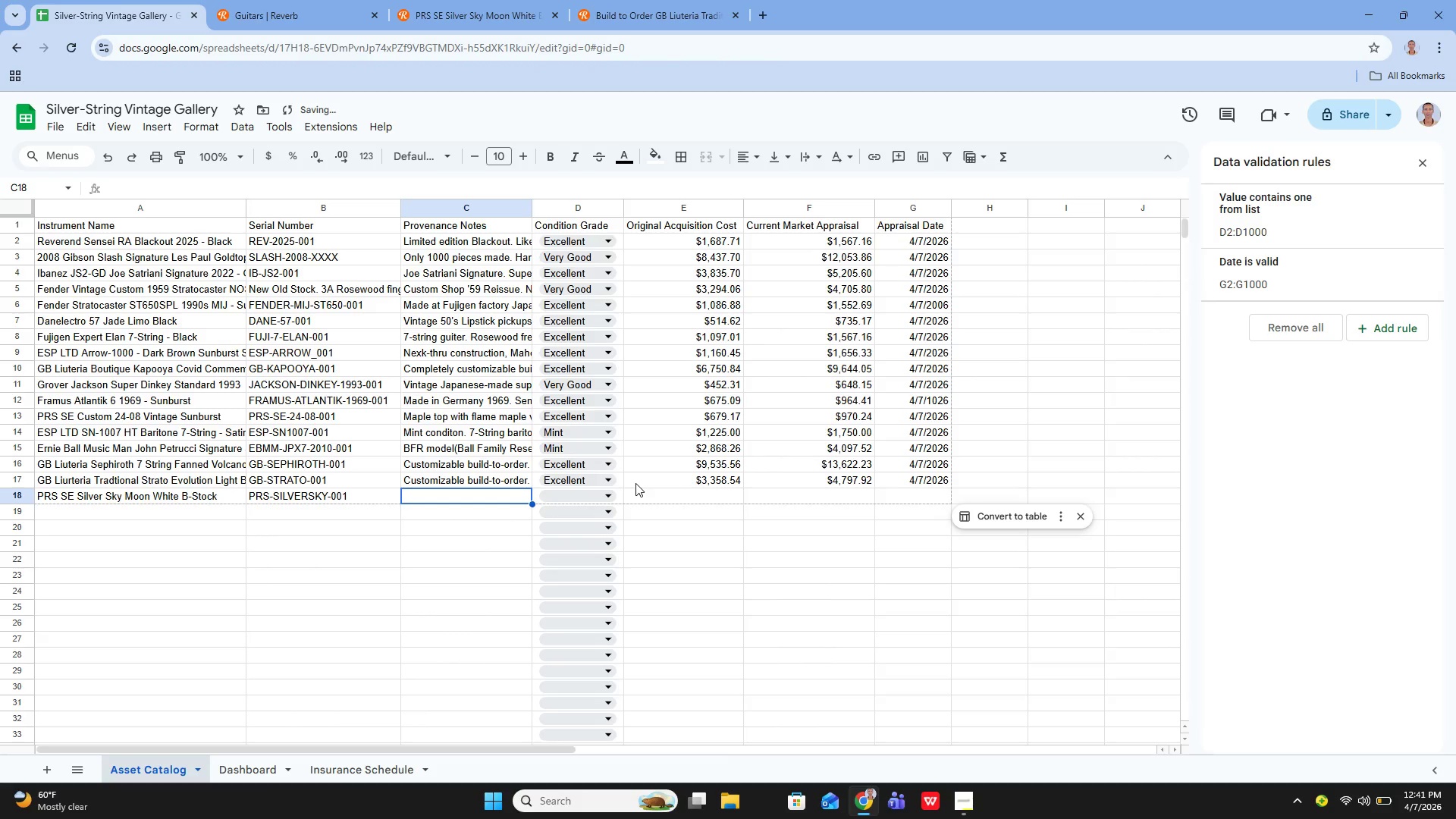 
key(Enter)
 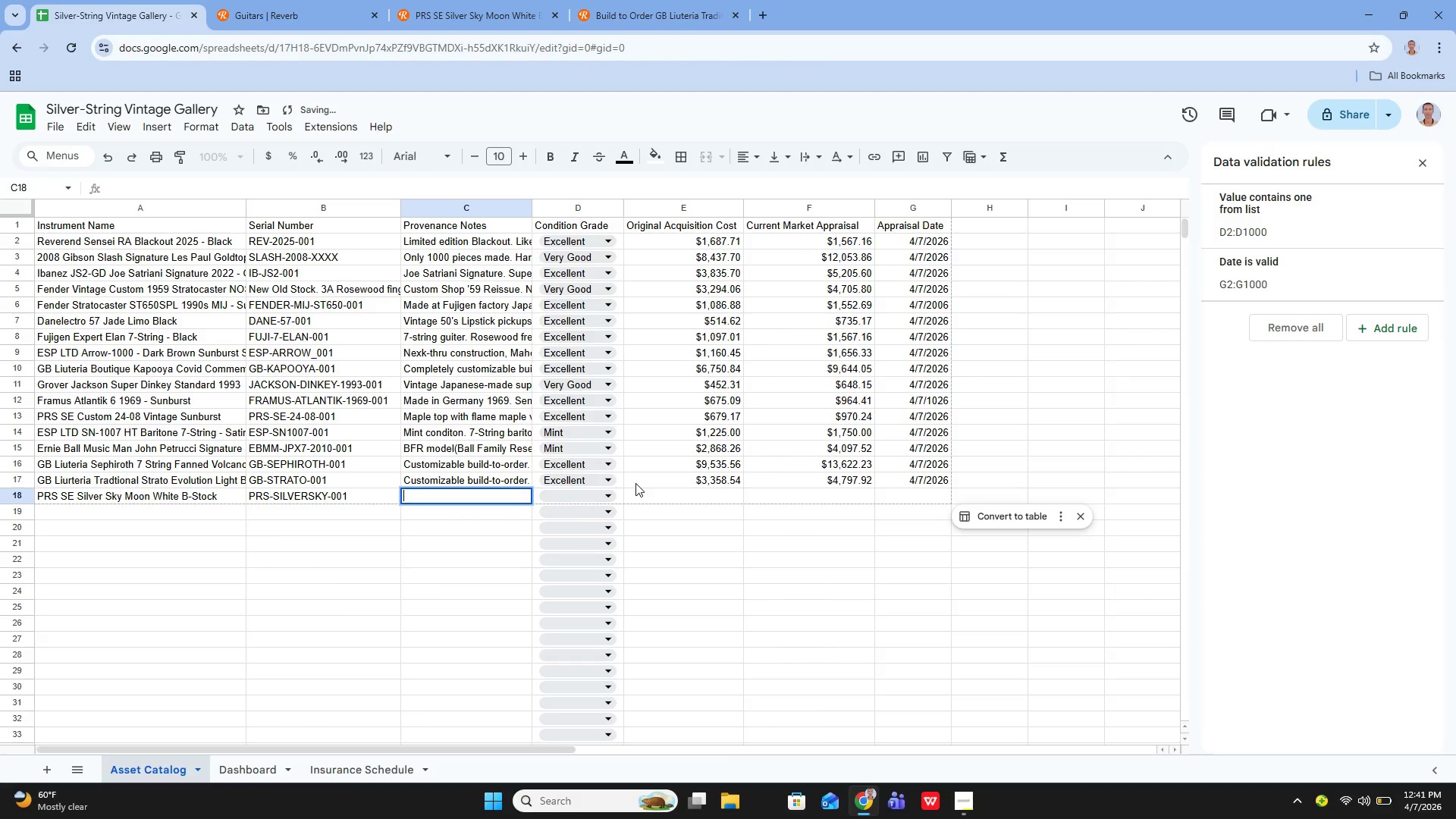 
type(John Mayer sign)
 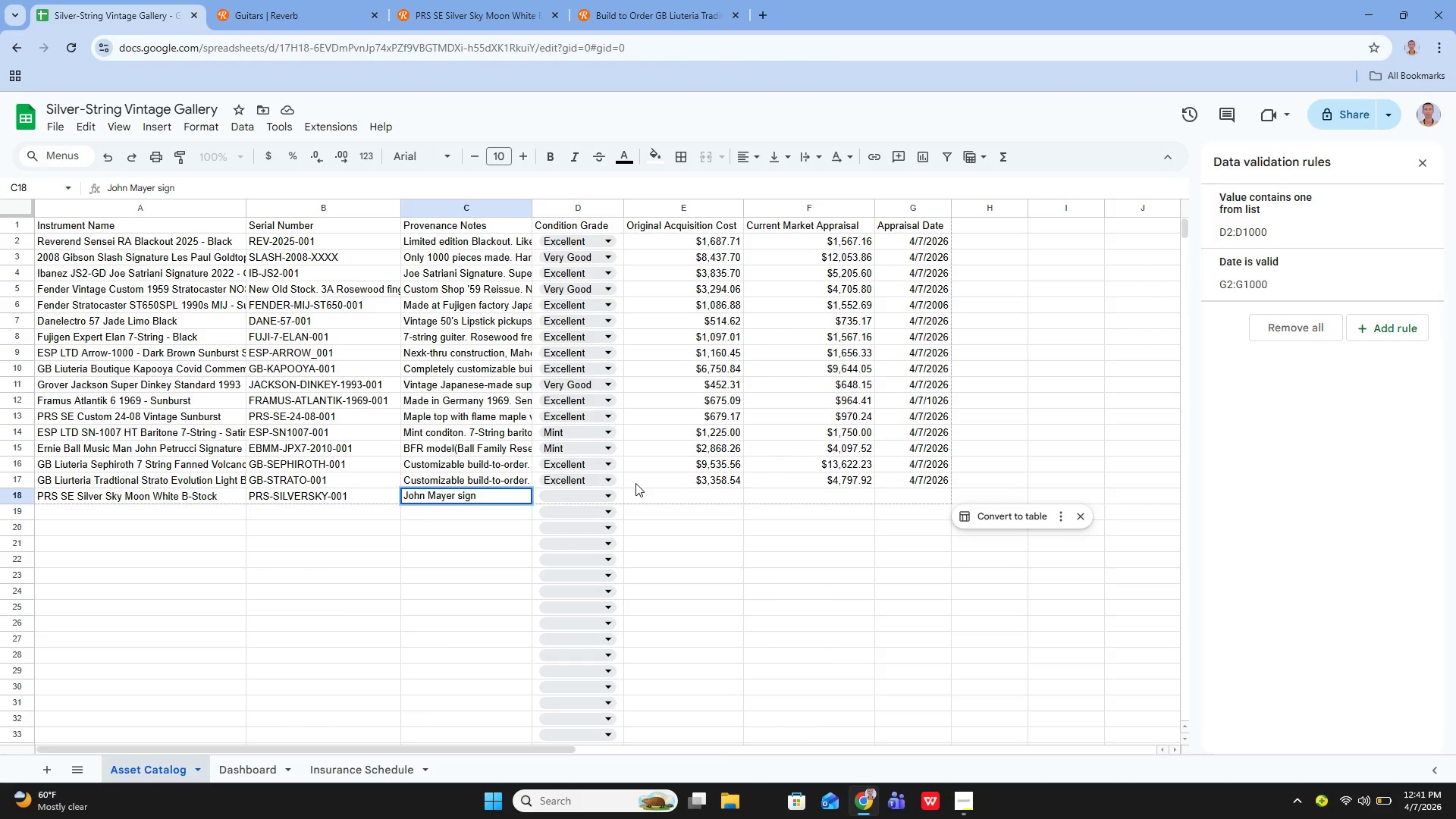 
type(ature model. Small dent in bottom. Popular body. Map;e)
key(Backspace)
key(Backspace)
type(le neck. Rosewood fretboard.)
 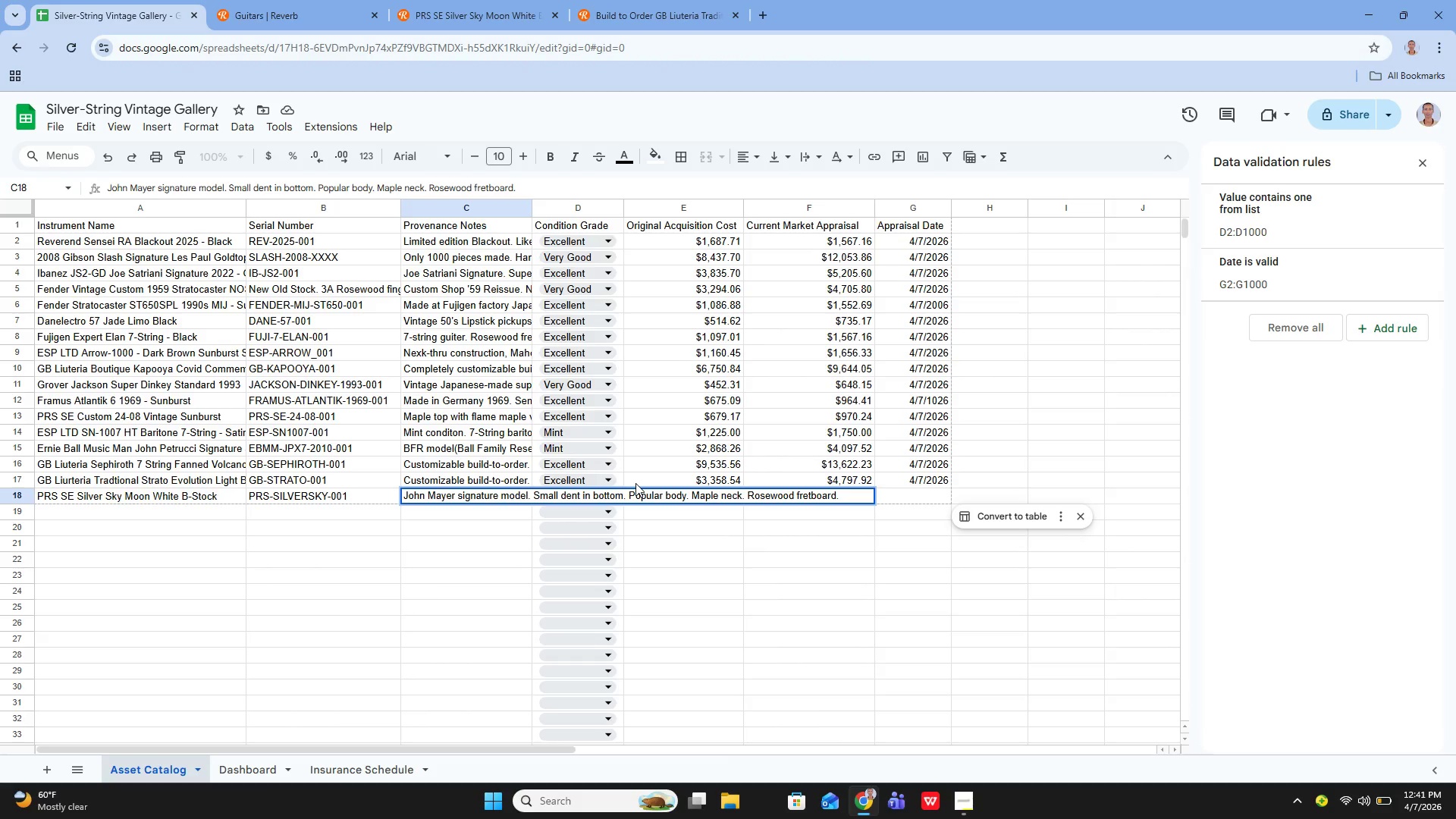 
key(ArrowLeft)
 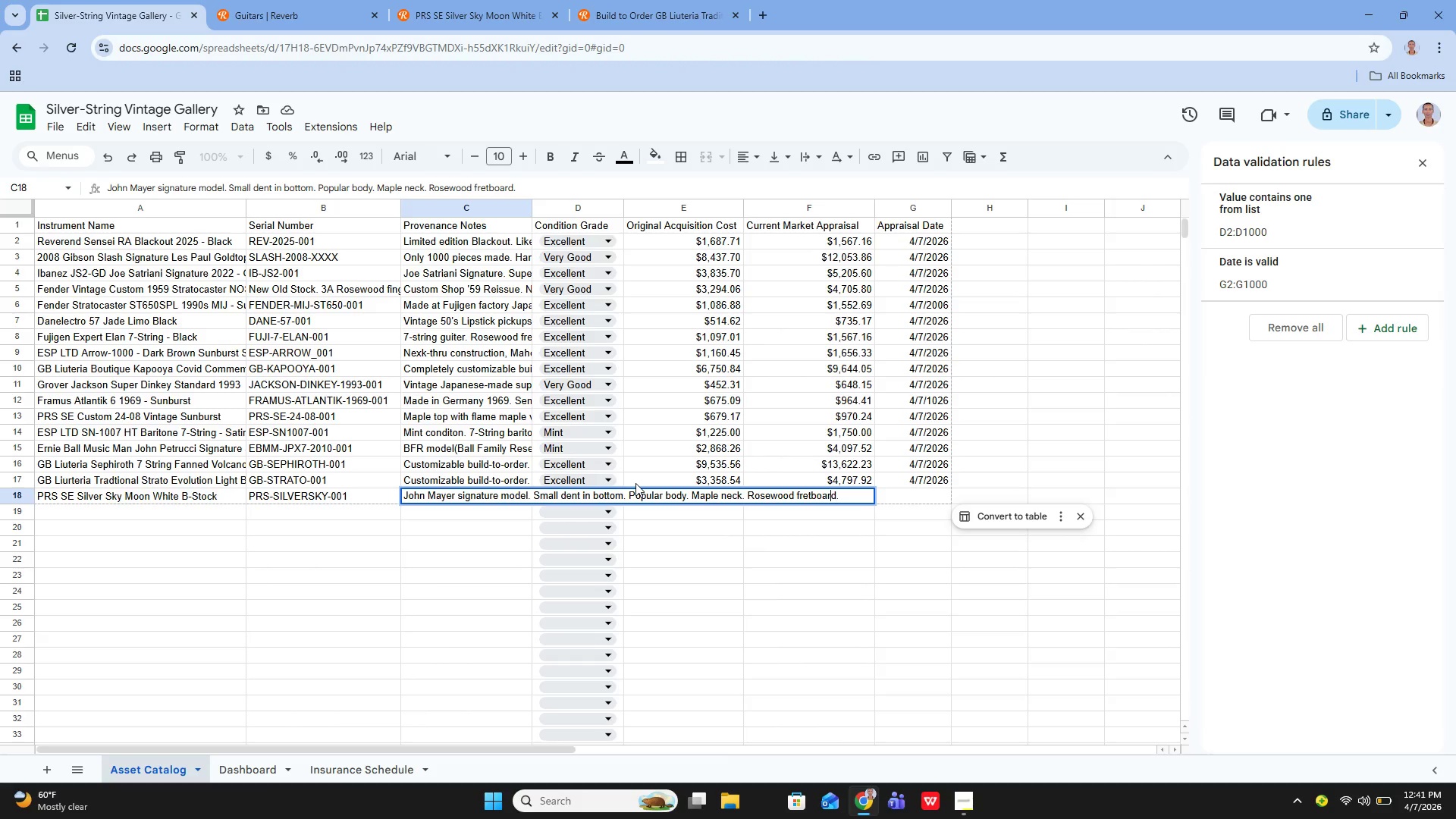 
key(ArrowLeft)
 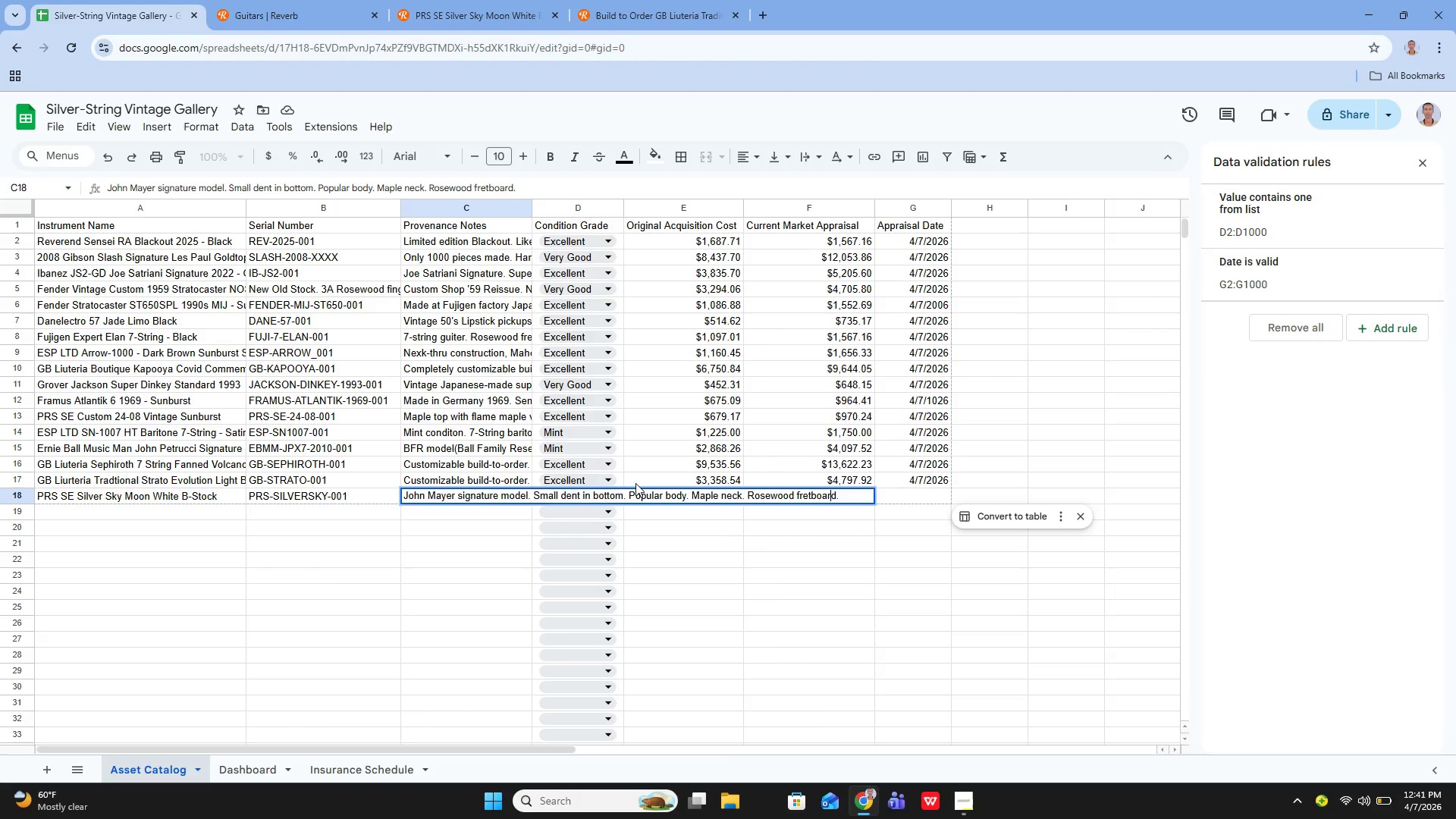 
key(ArrowLeft)
 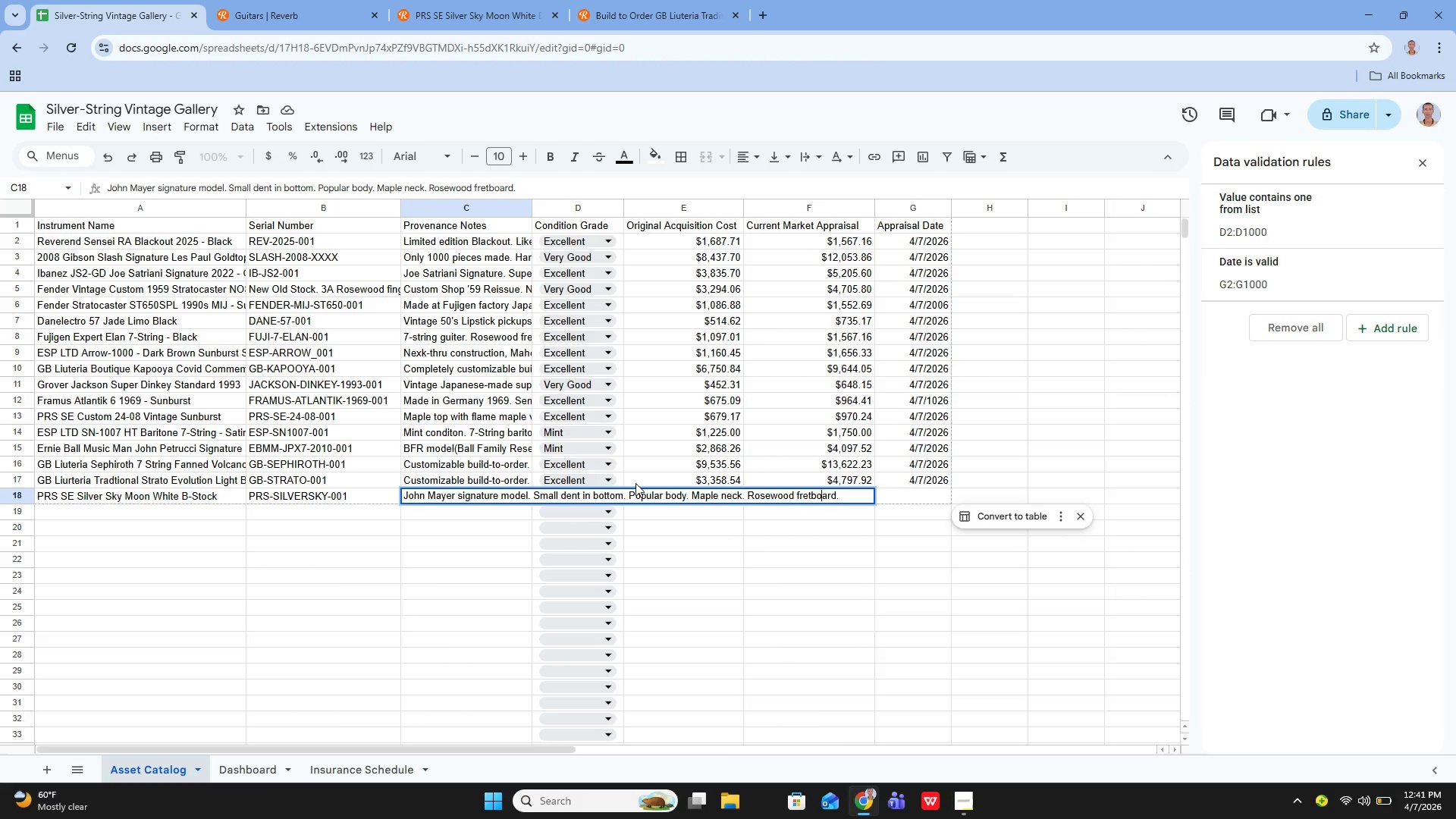 
key(ArrowLeft)
 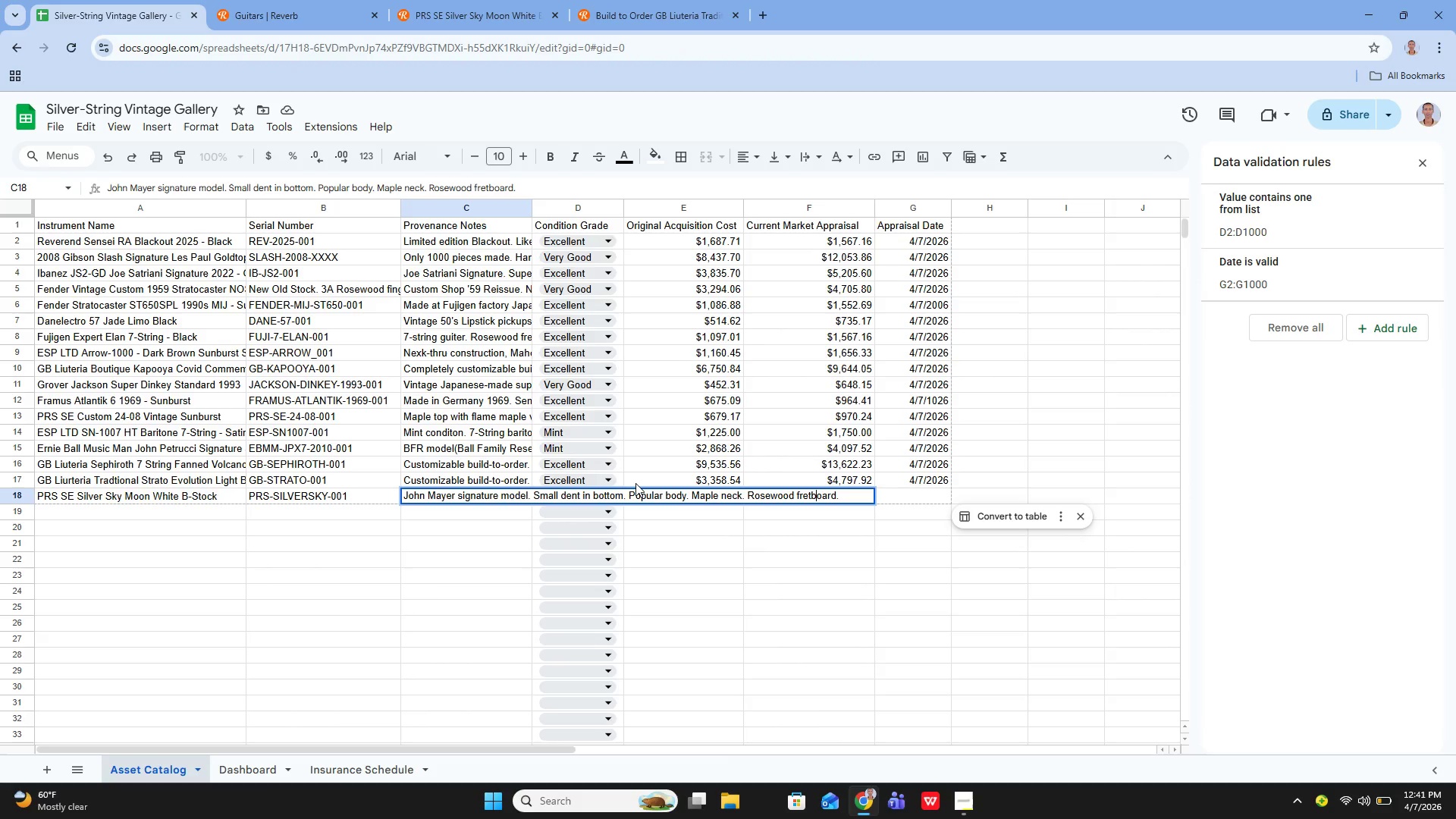 
key(ArrowLeft)
 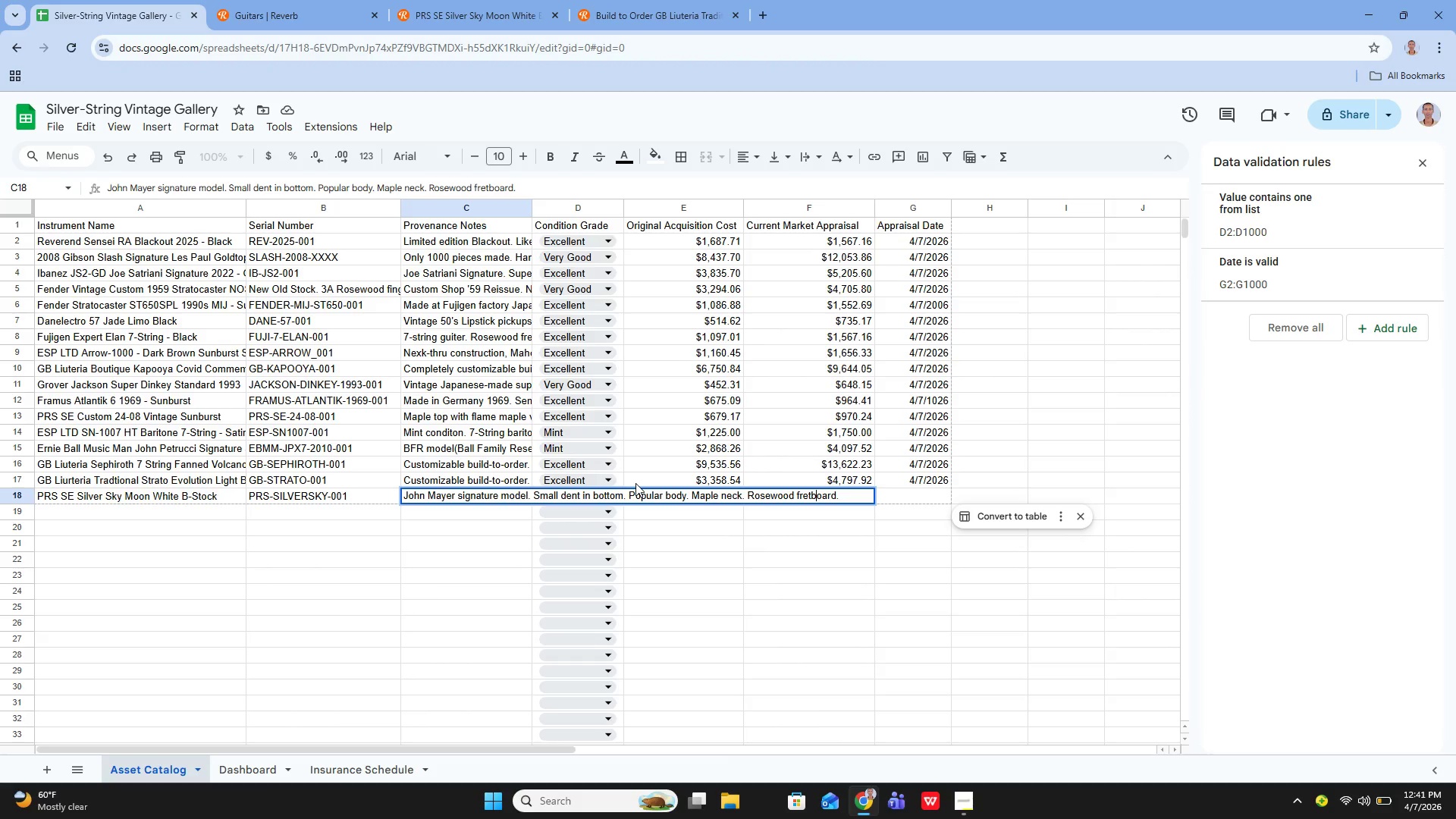 
key(Enter)
 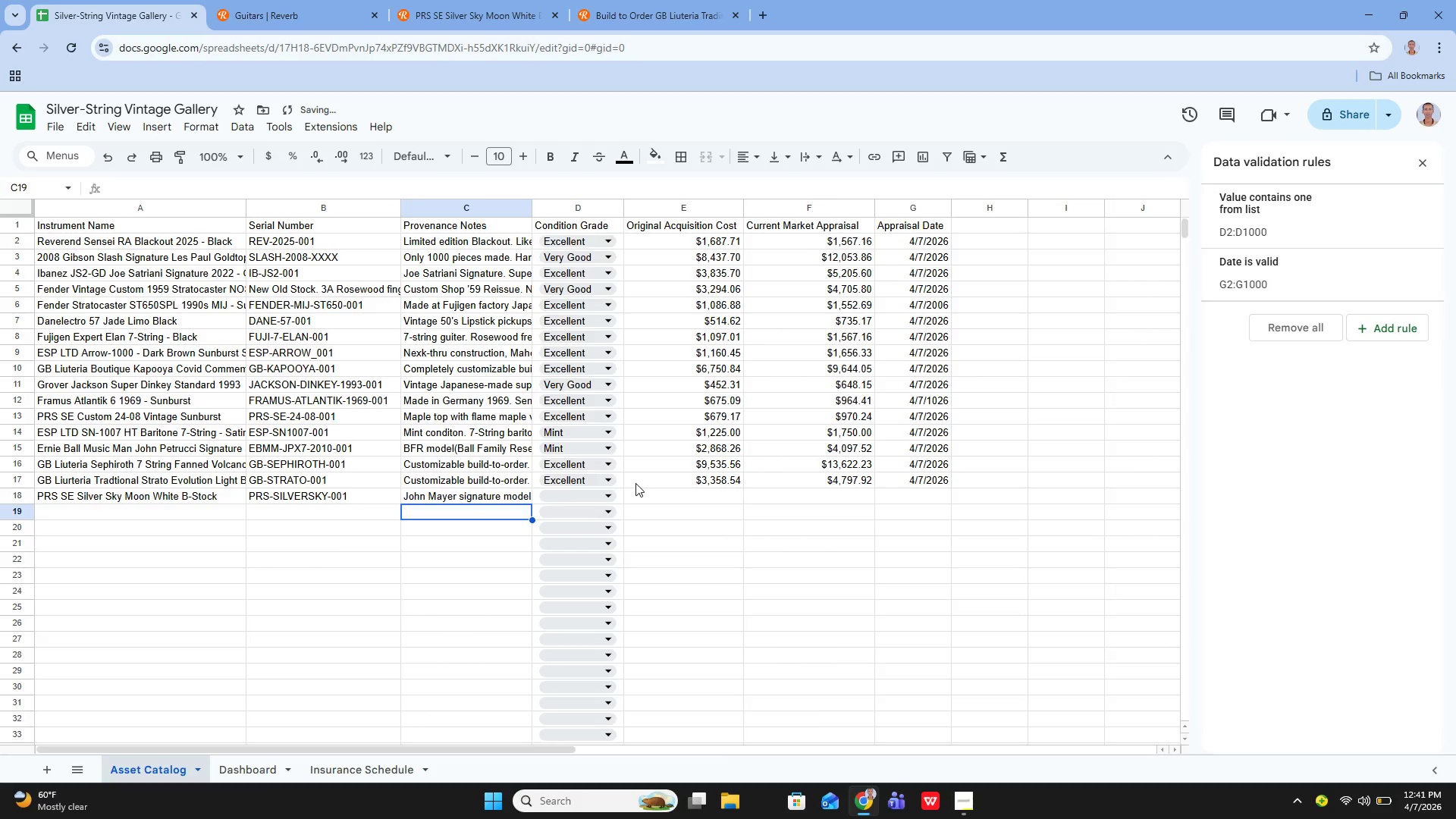 
key(ArrowRight)
 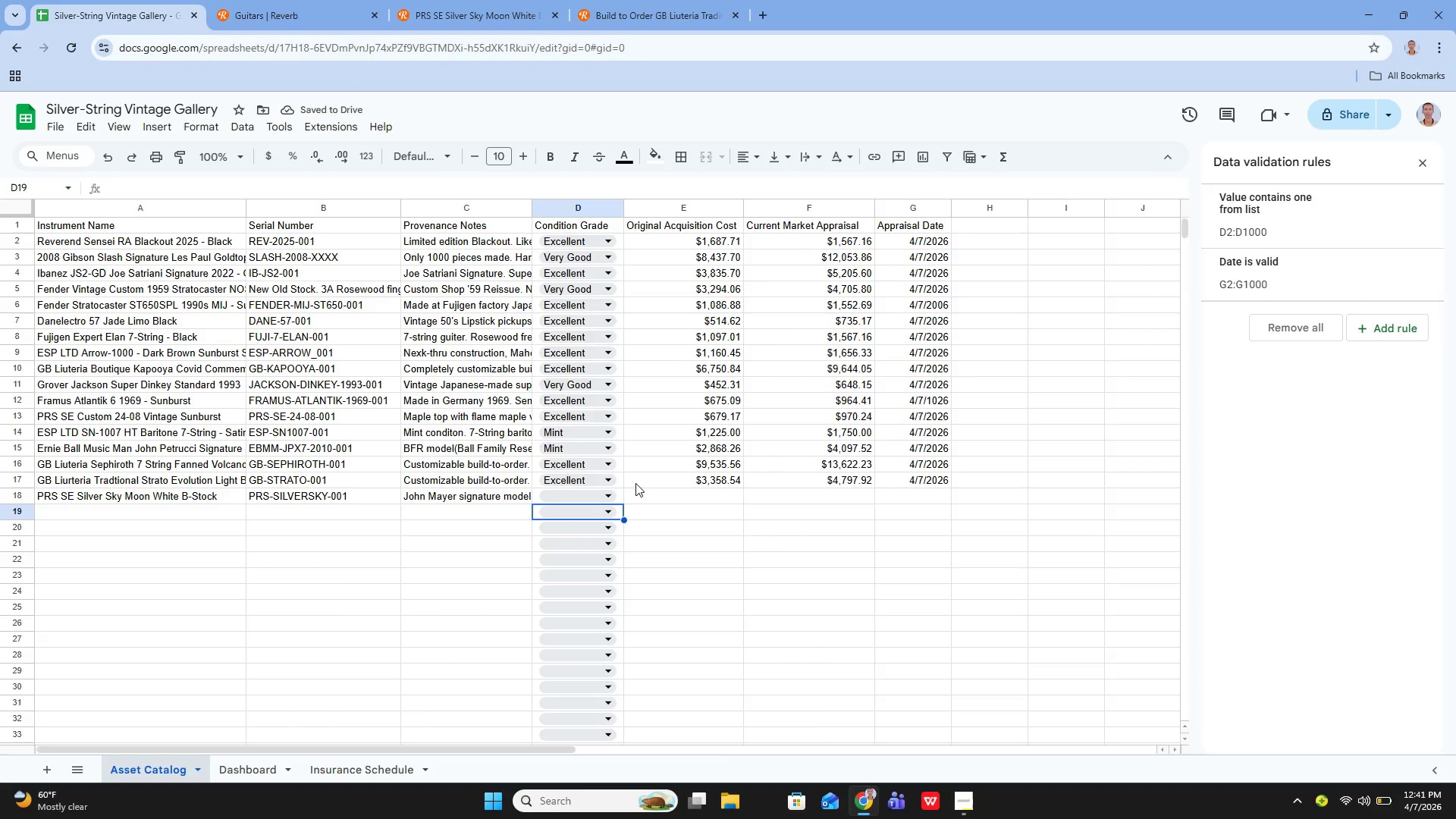 
left_click([610, 491])
 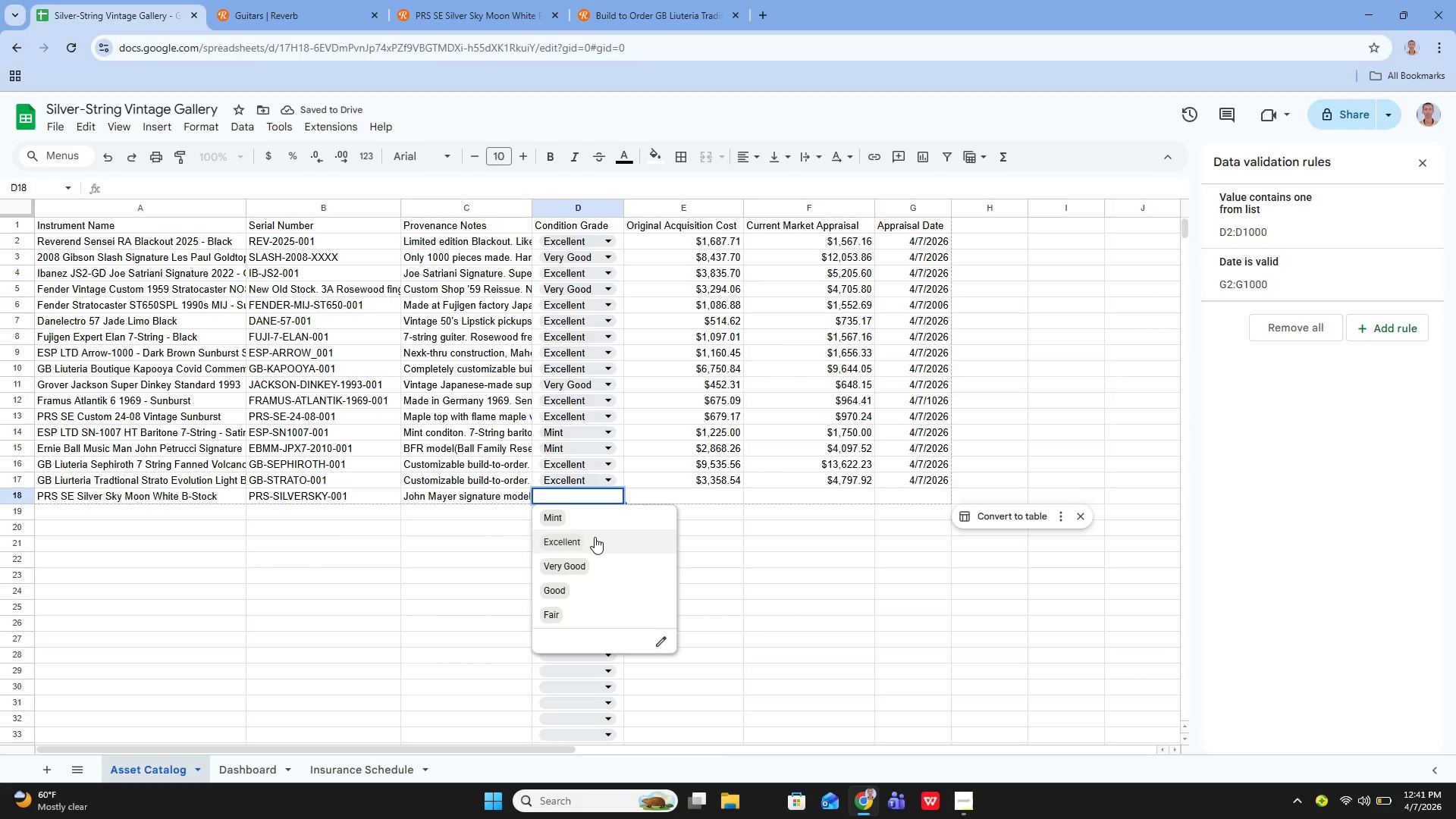 
left_click([594, 538])
 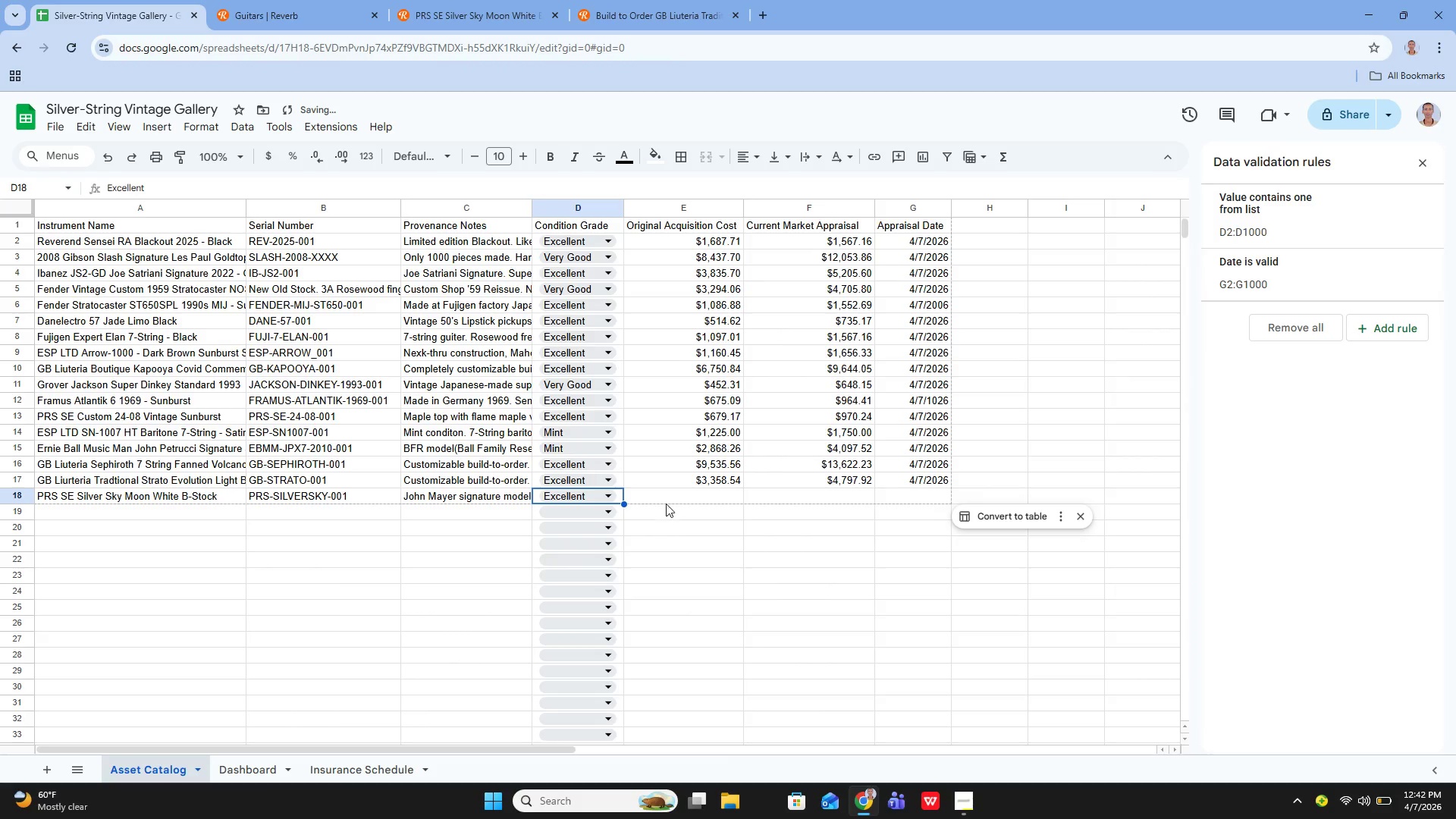 
left_click([667, 501])
 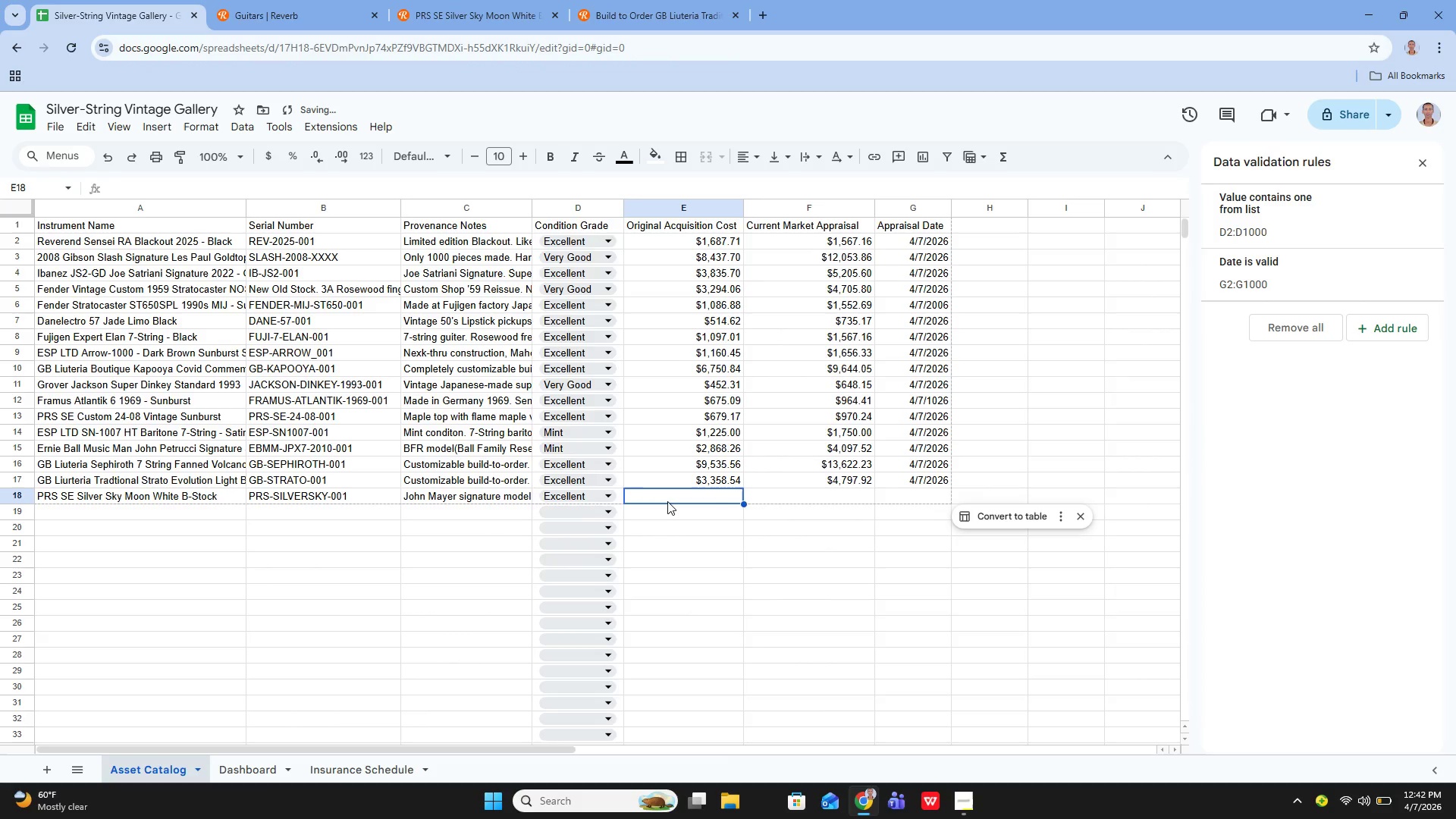 
key(Enter)
 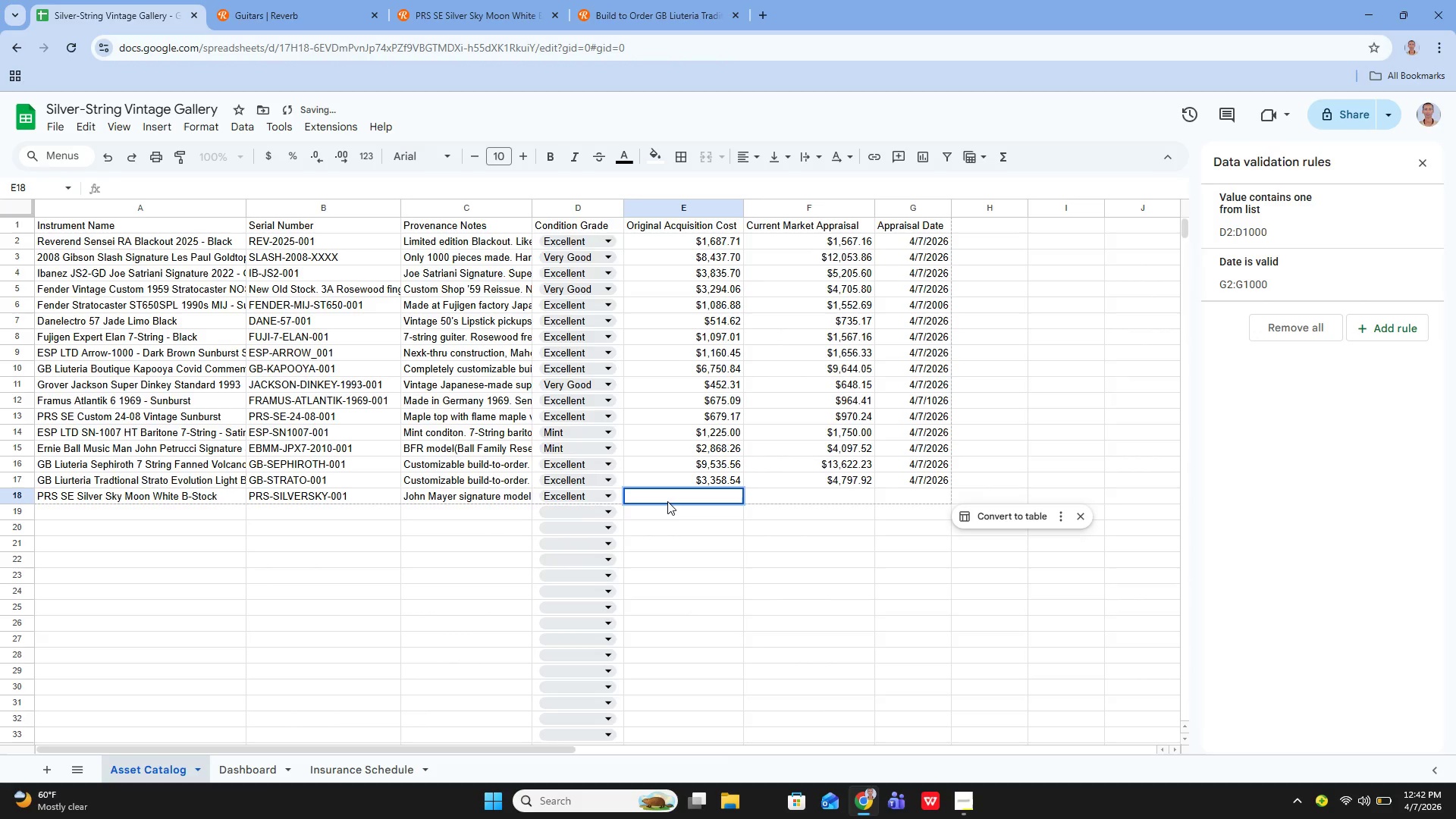 
type(699.45)
 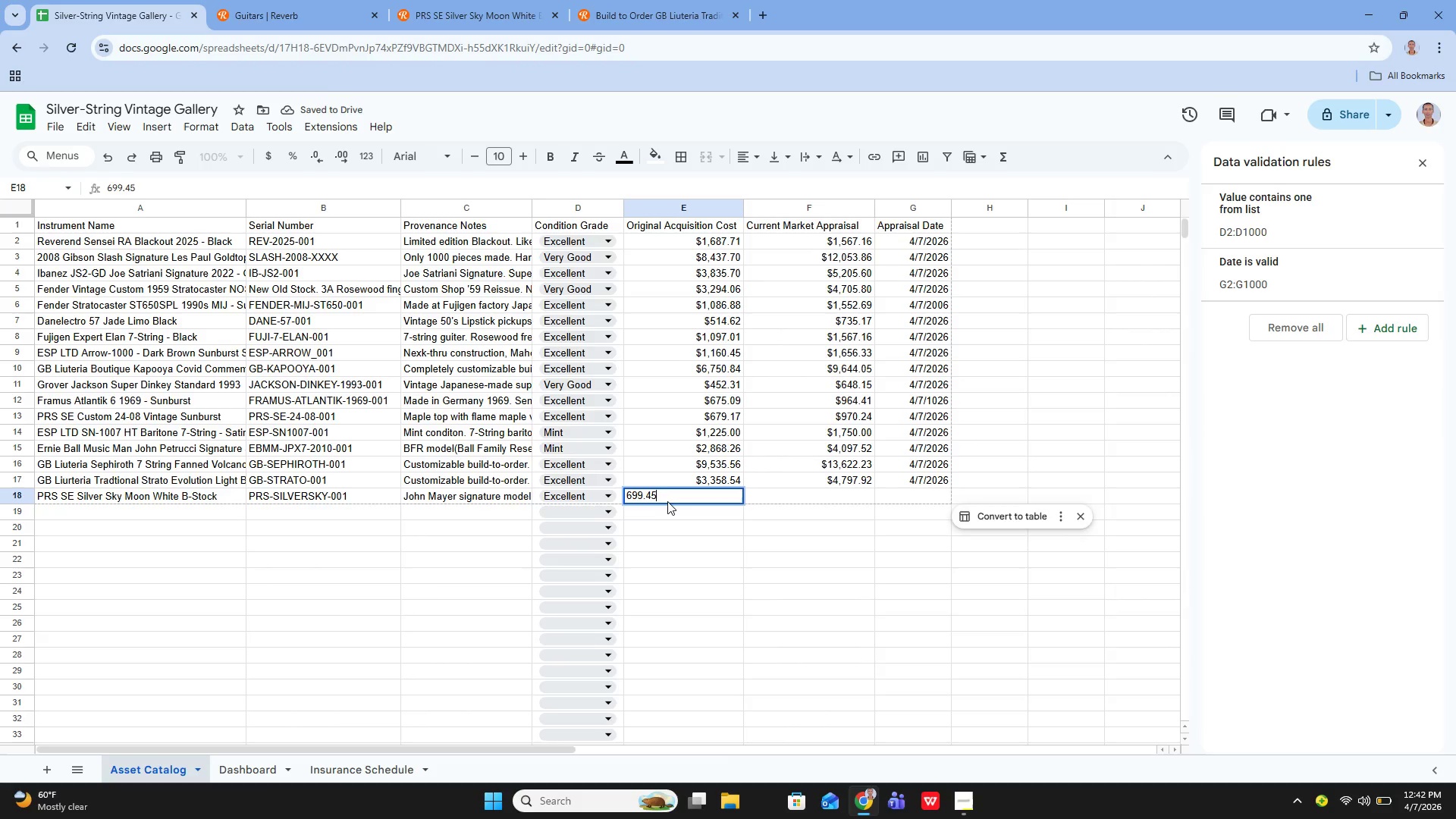 
key(Enter)
 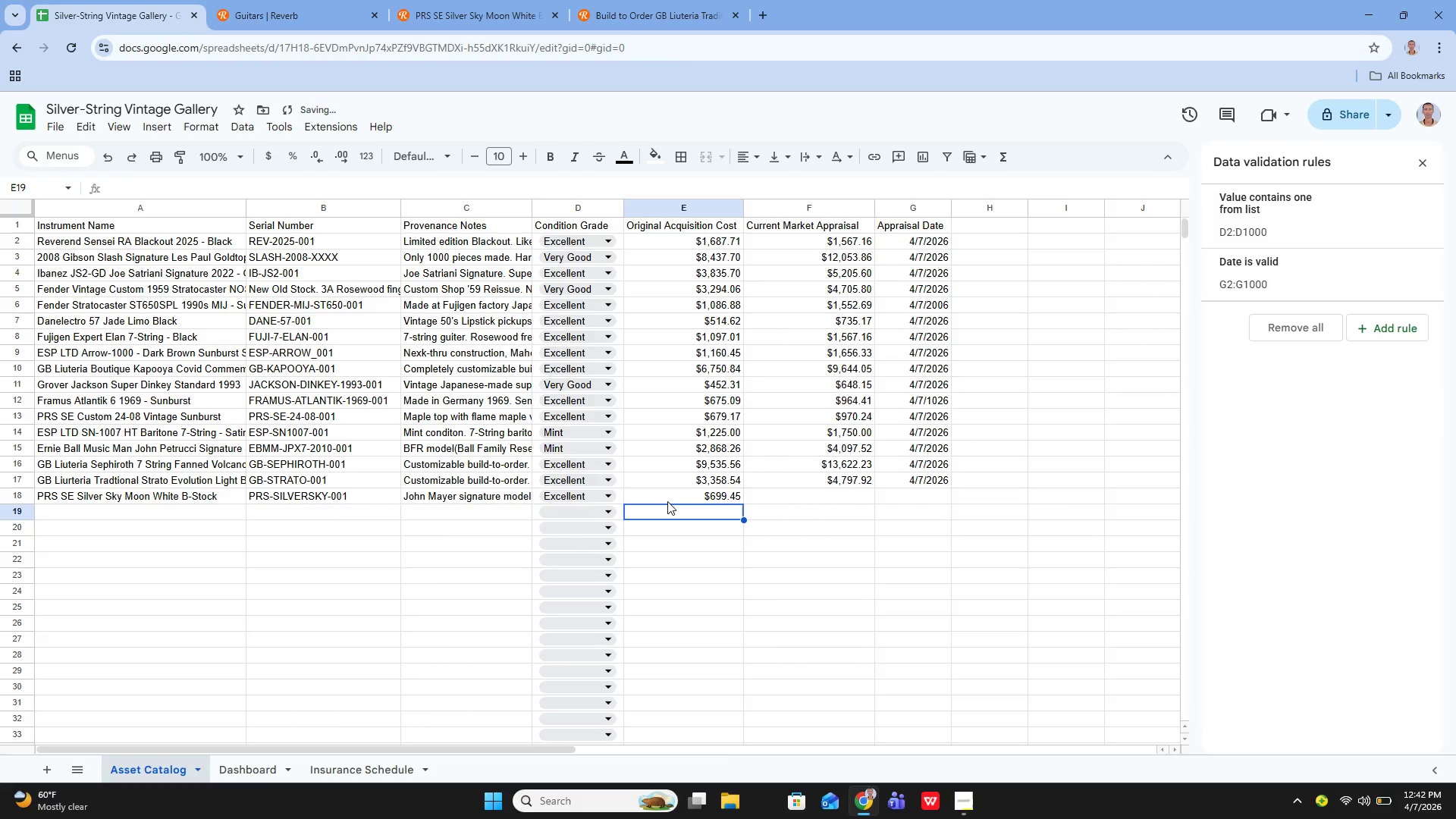 
key(ArrowUp)
 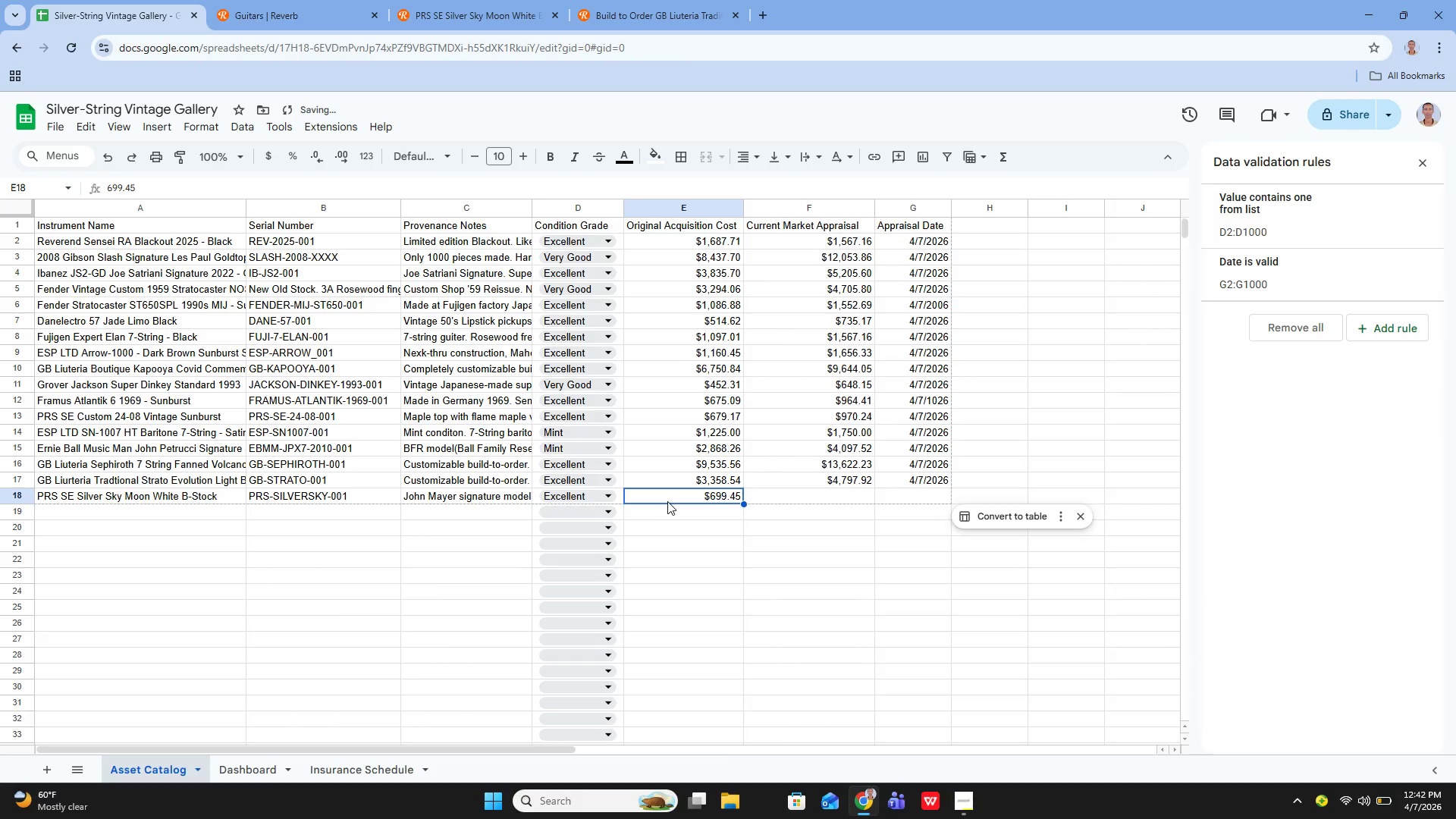 
key(ArrowRight)
 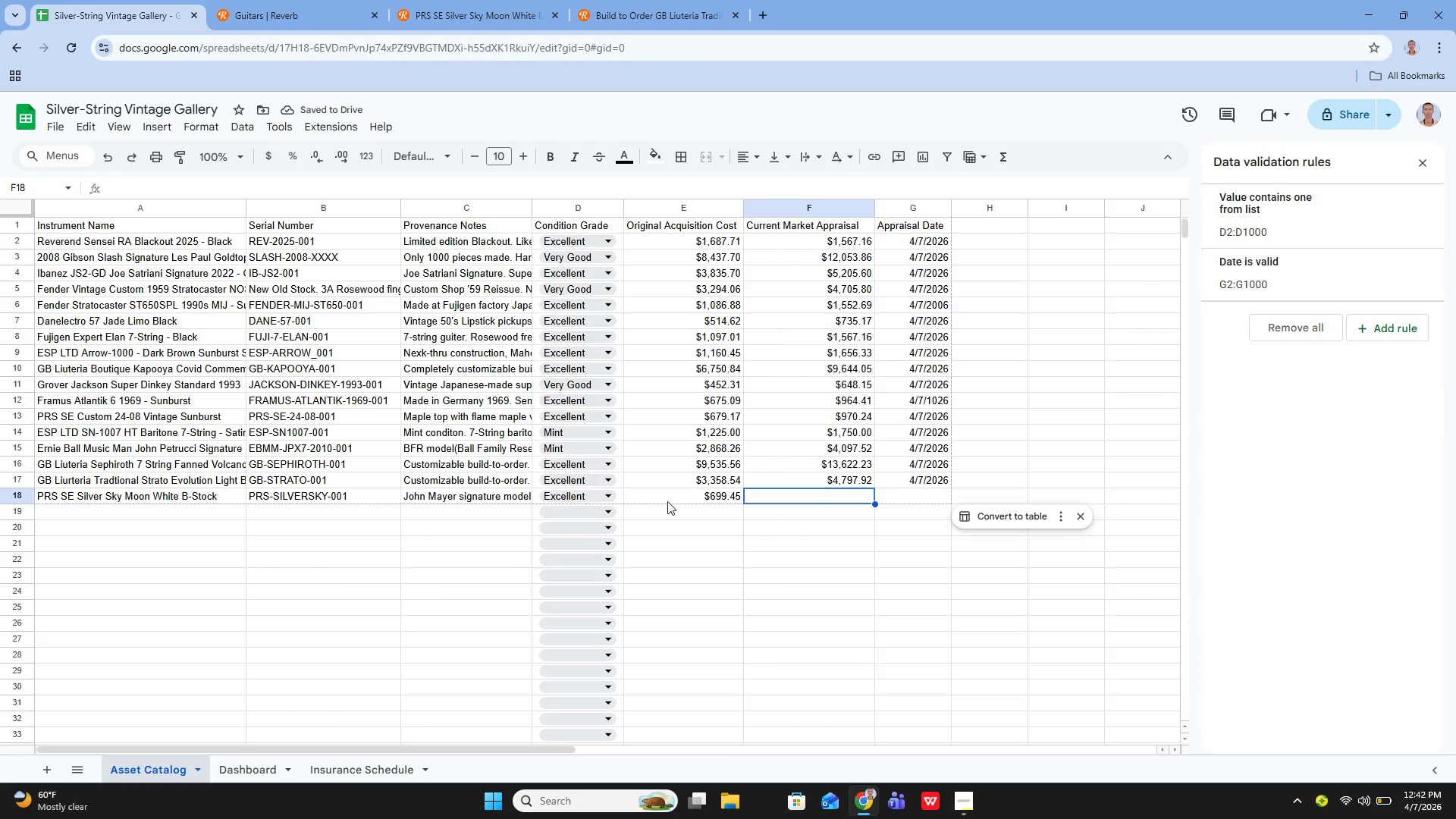 
key(Enter)
 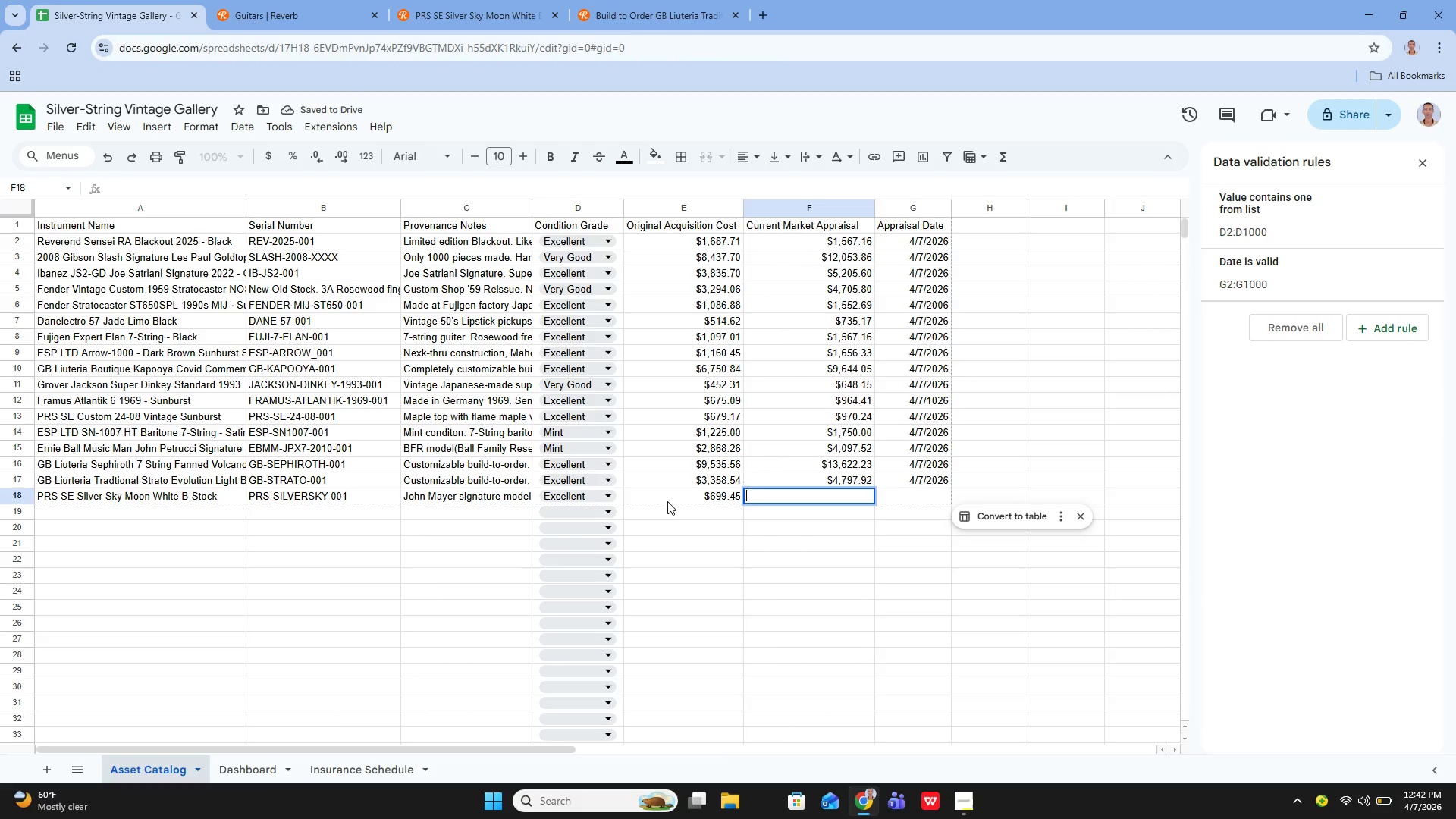 
type(999.22)
 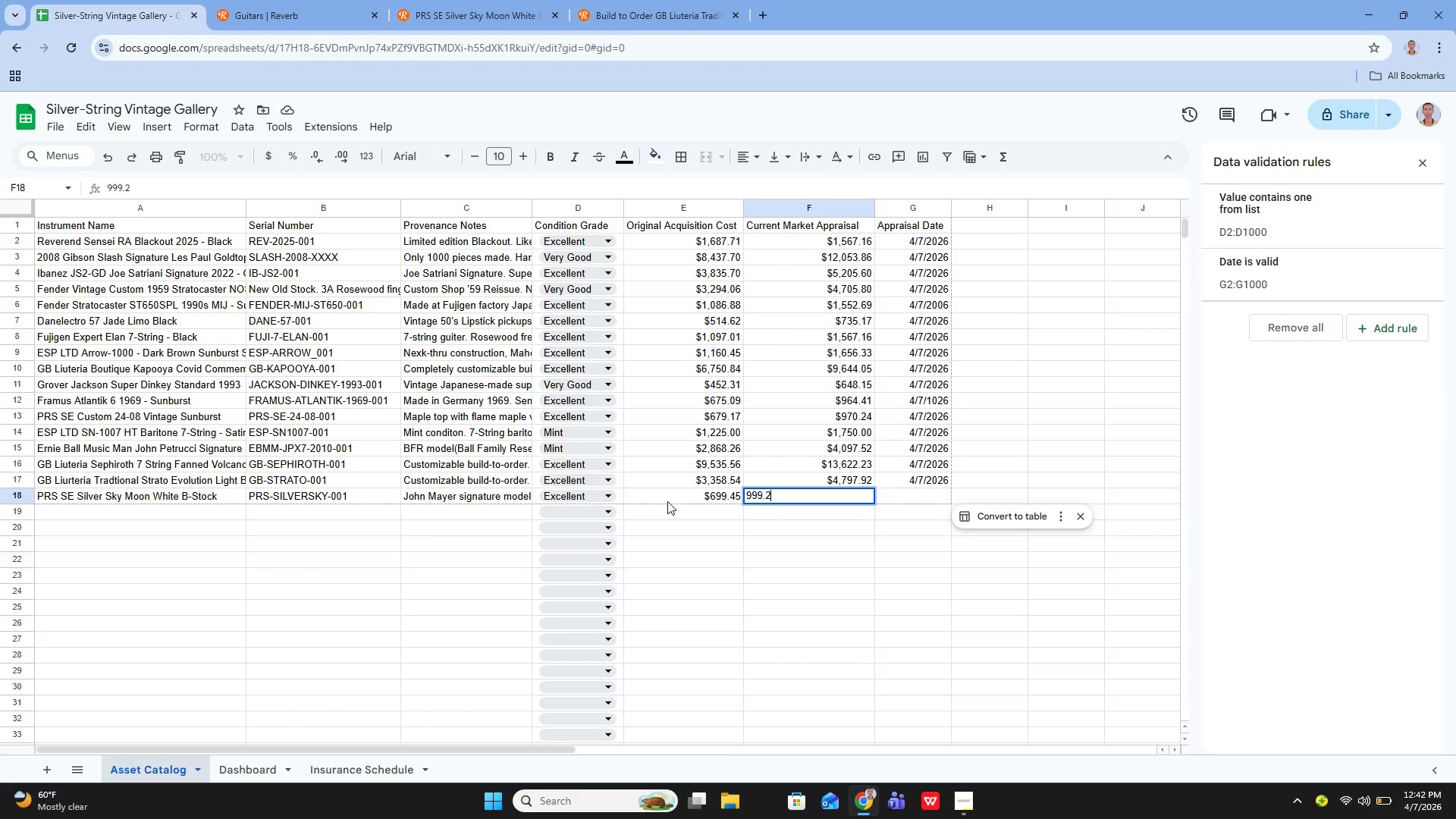 
key(Enter)
 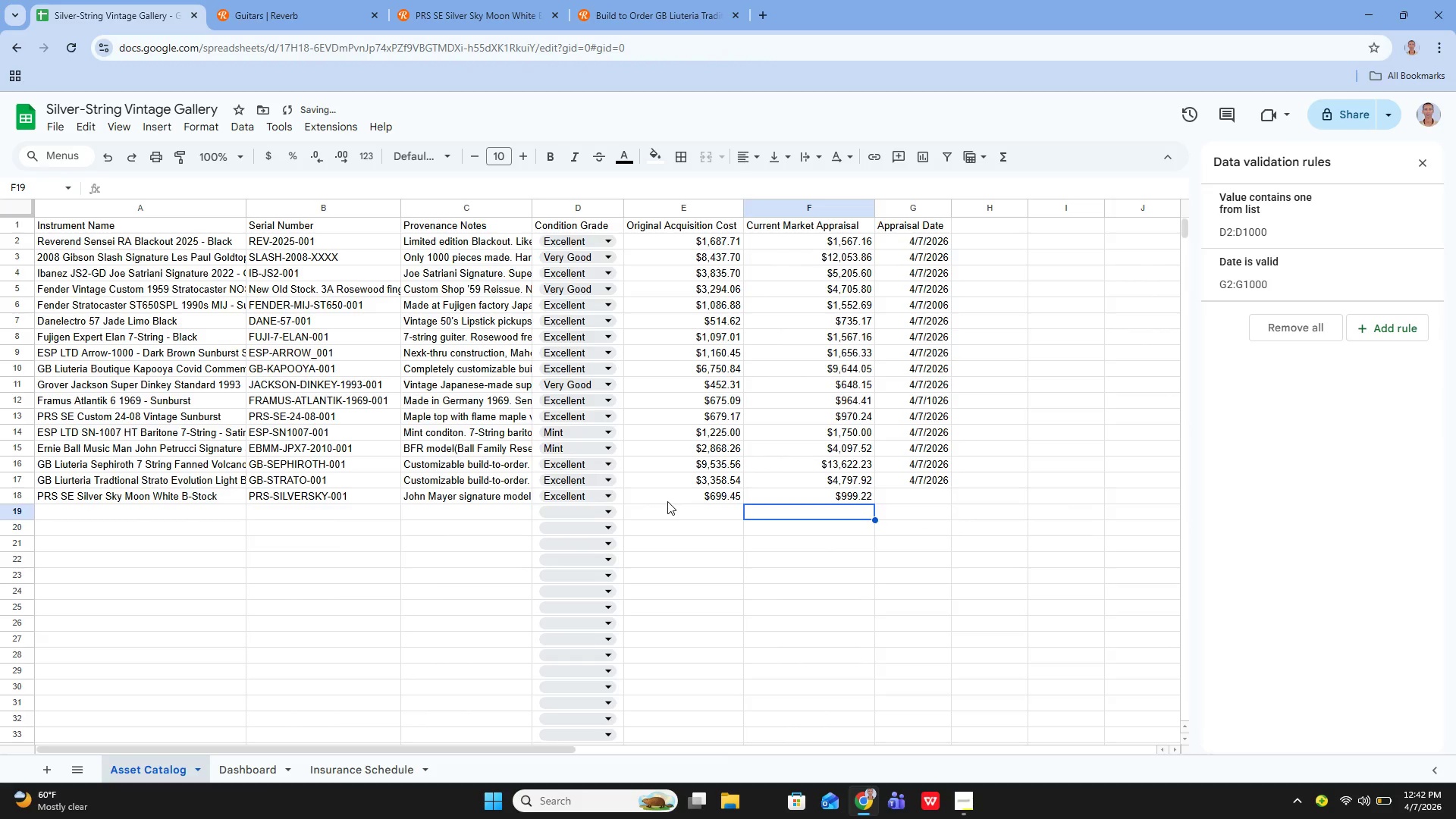 
key(ArrowUp)
 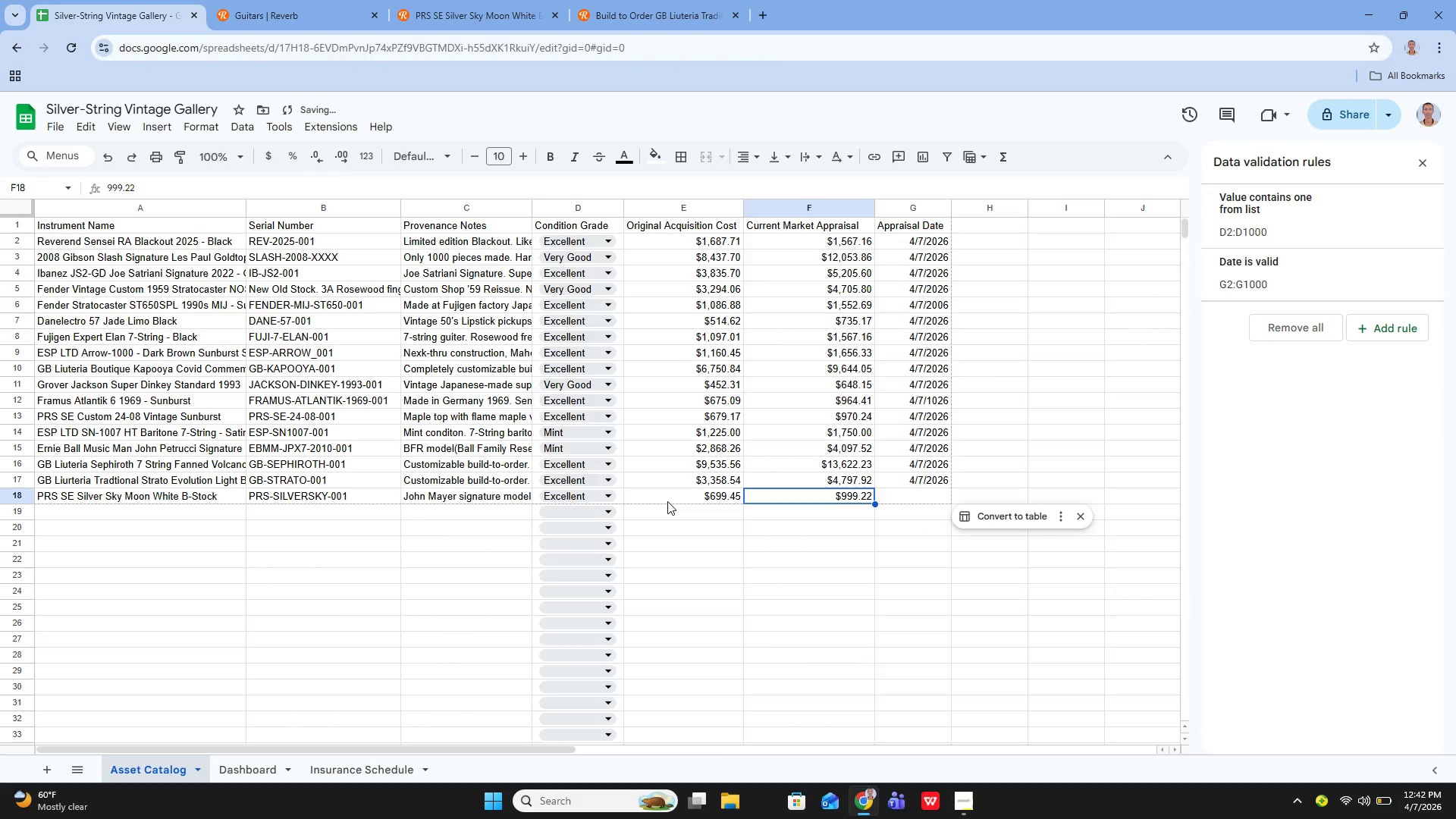 
key(ArrowRight)
 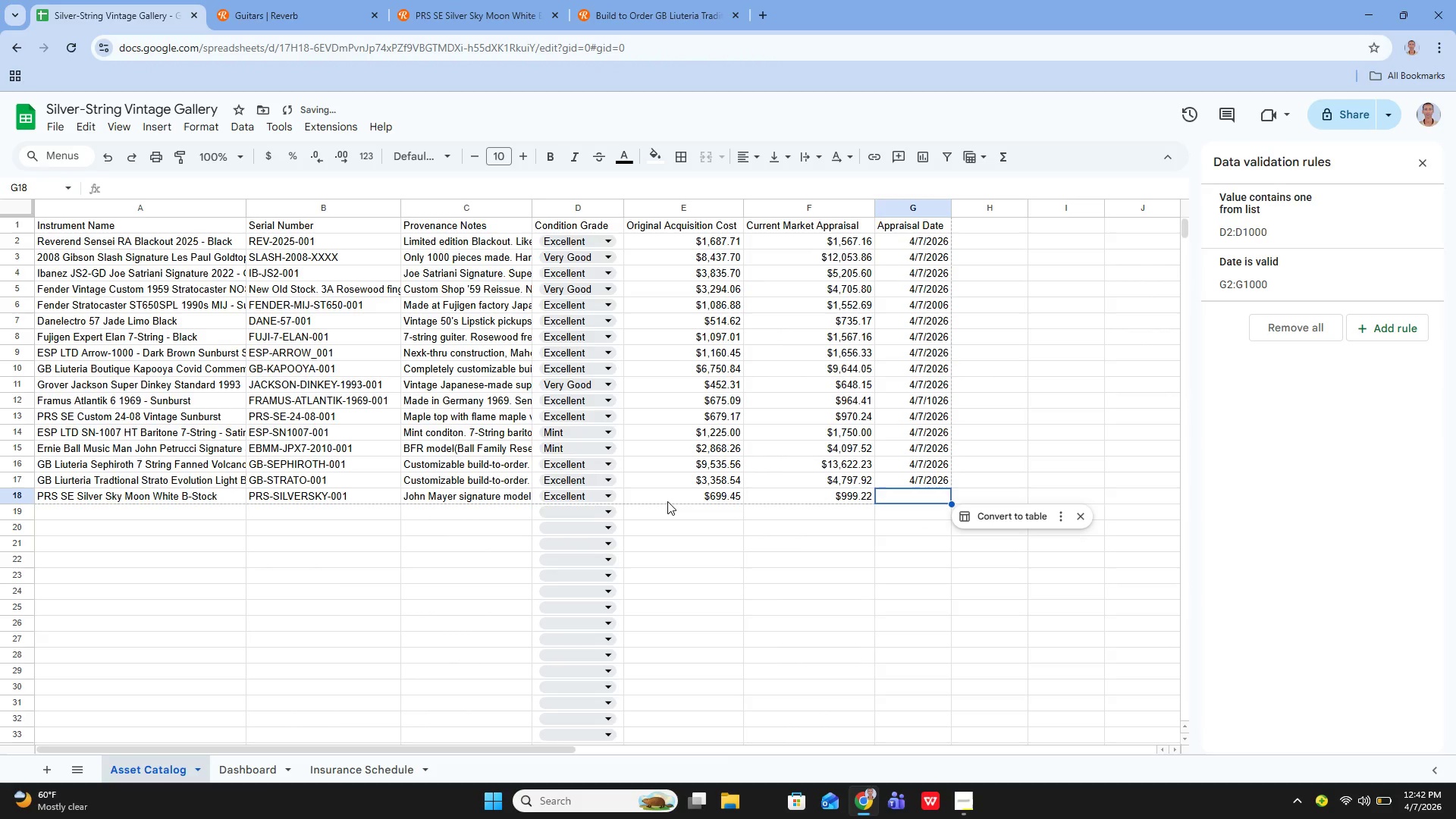 
type(4/7/2026)
 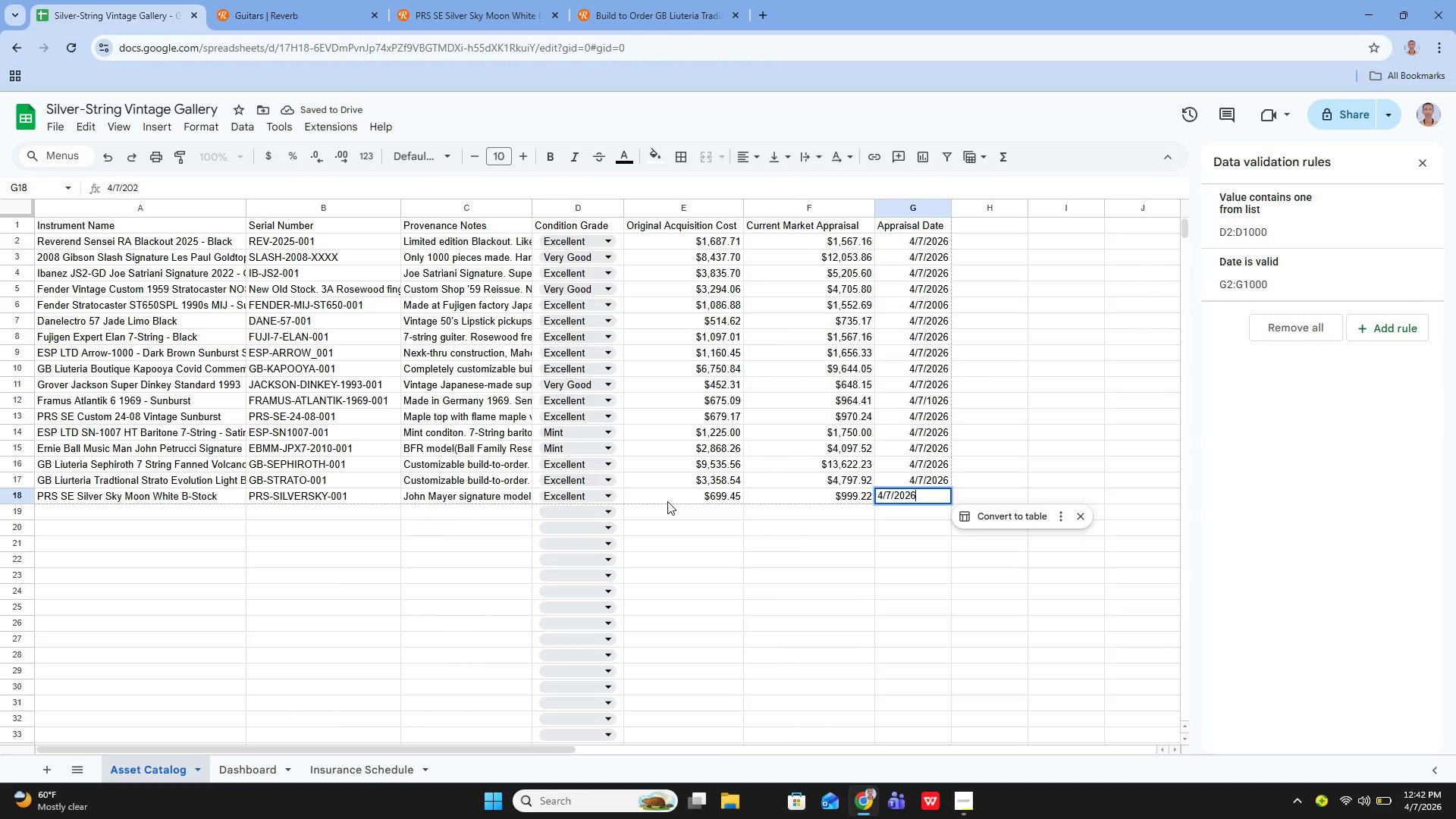 
key(Enter)
 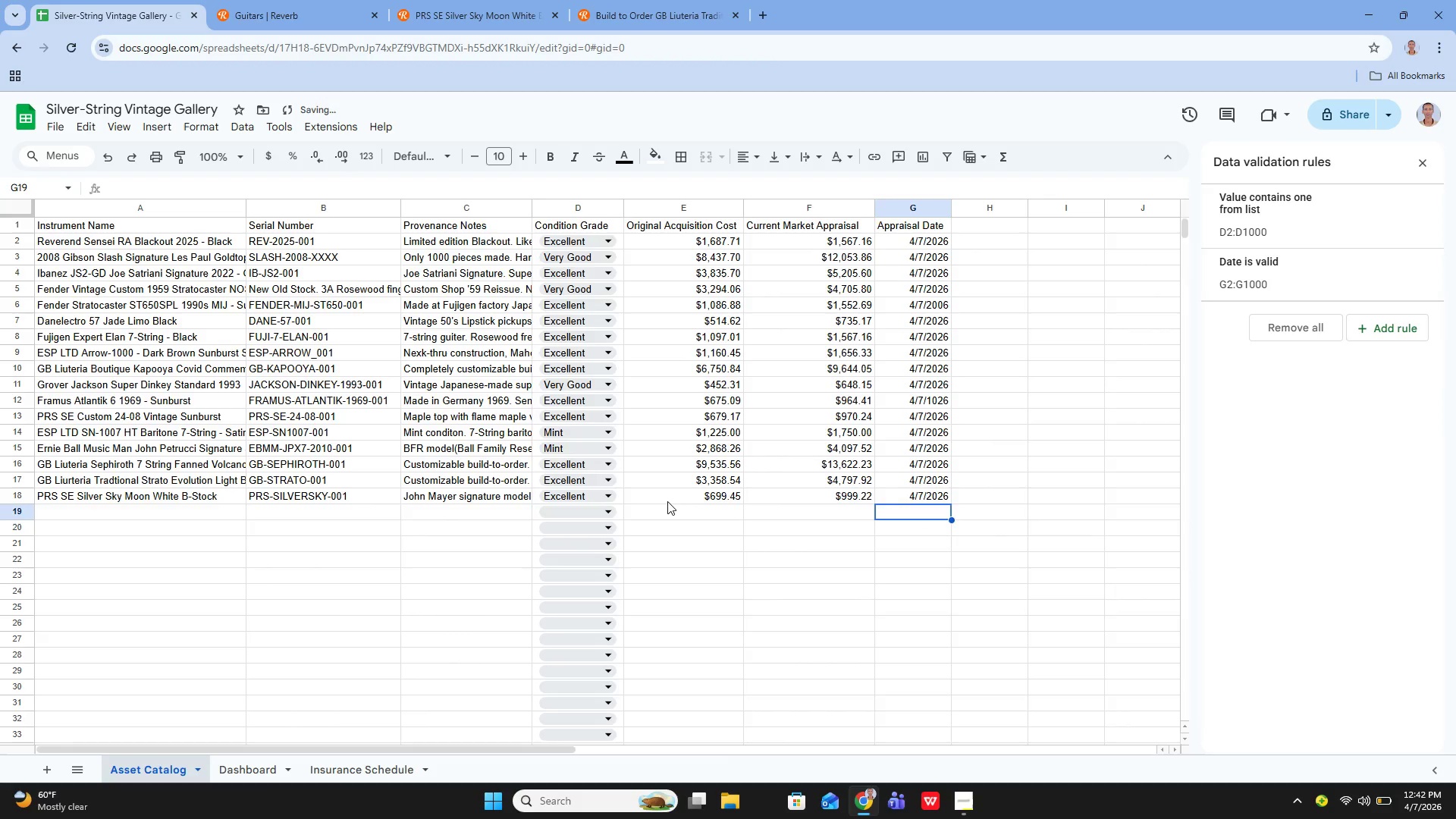 
key(ArrowLeft)
 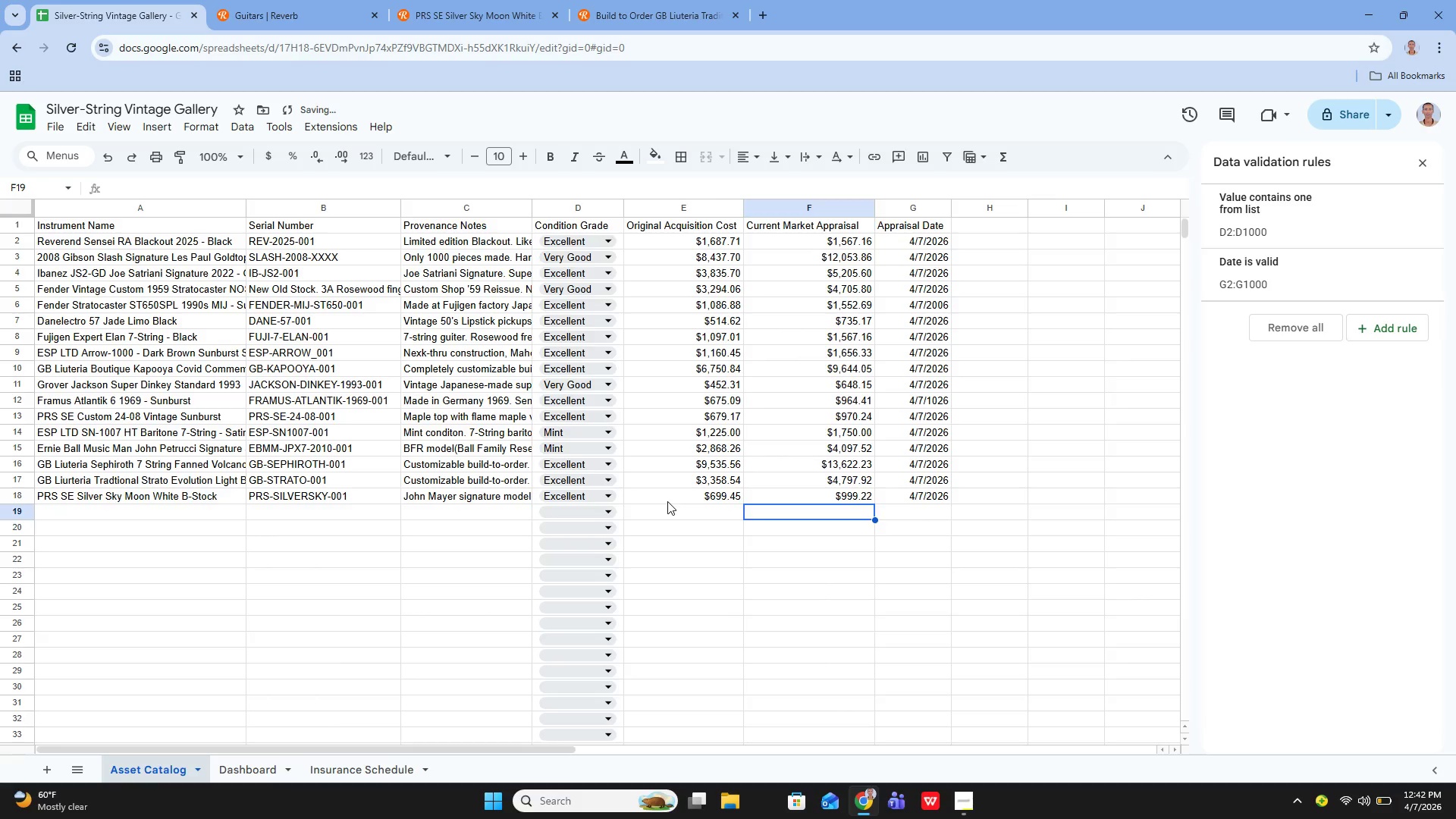 
key(ArrowLeft)
 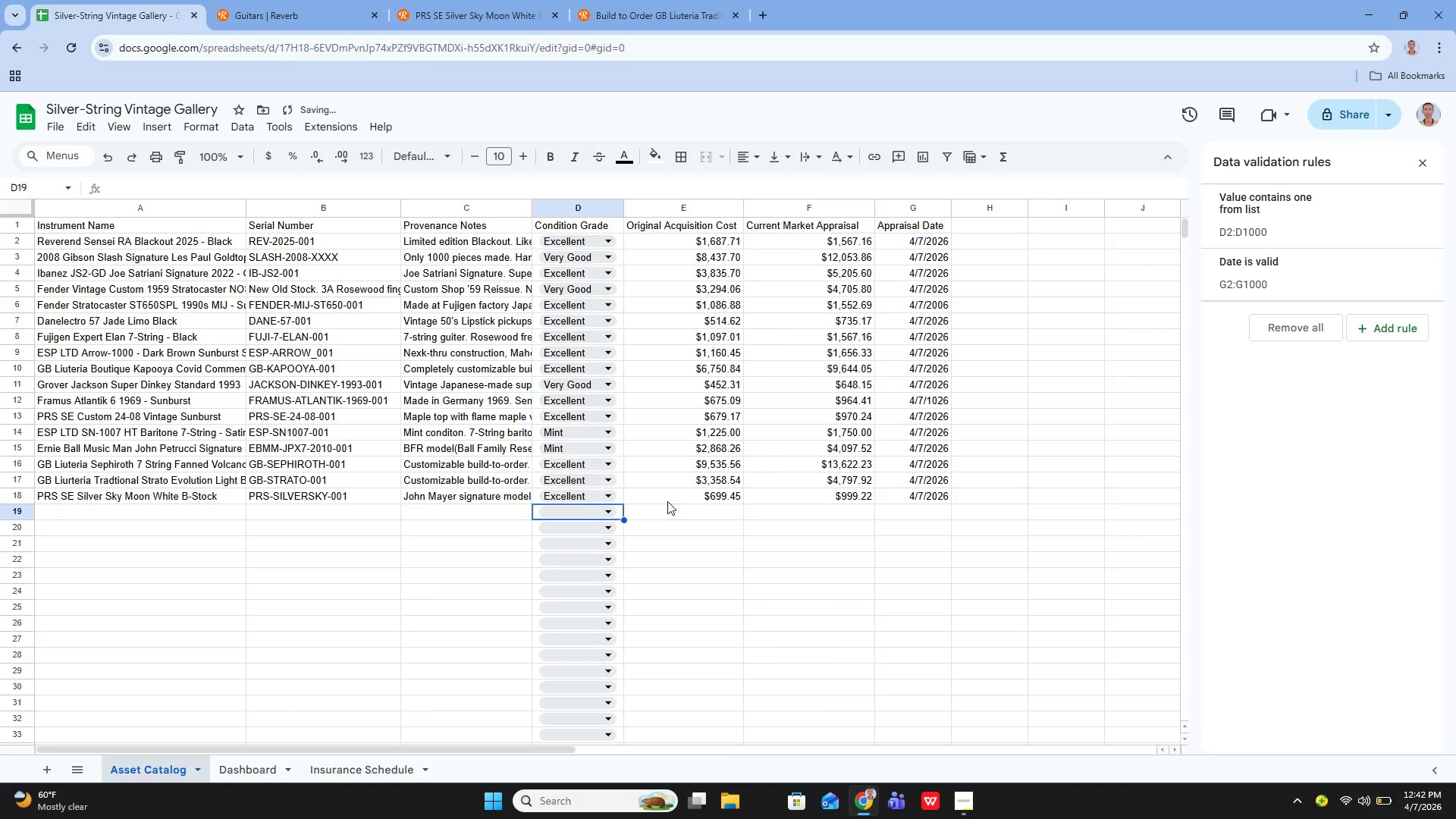 
key(ArrowLeft)
 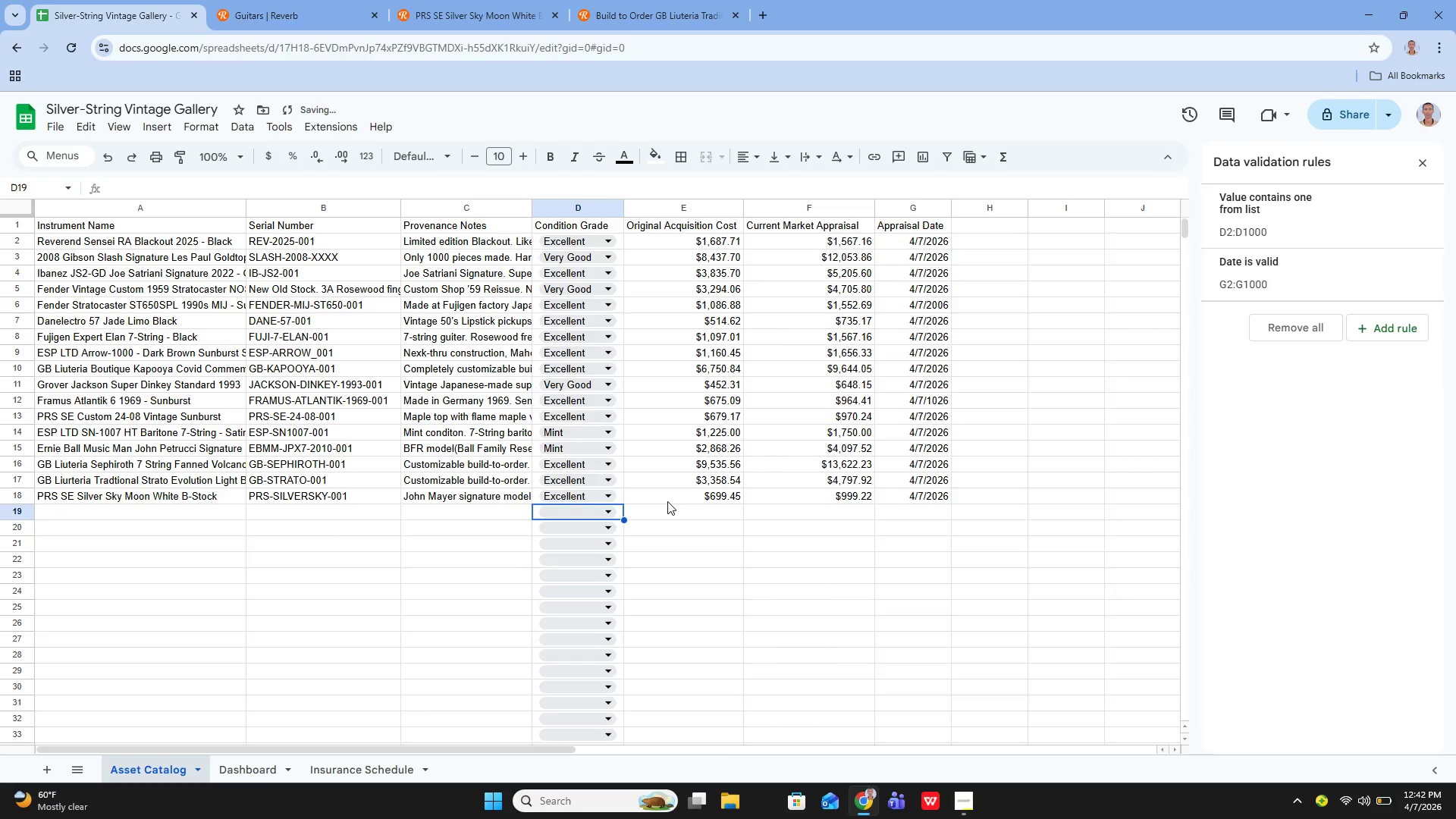 
key(ArrowLeft)
 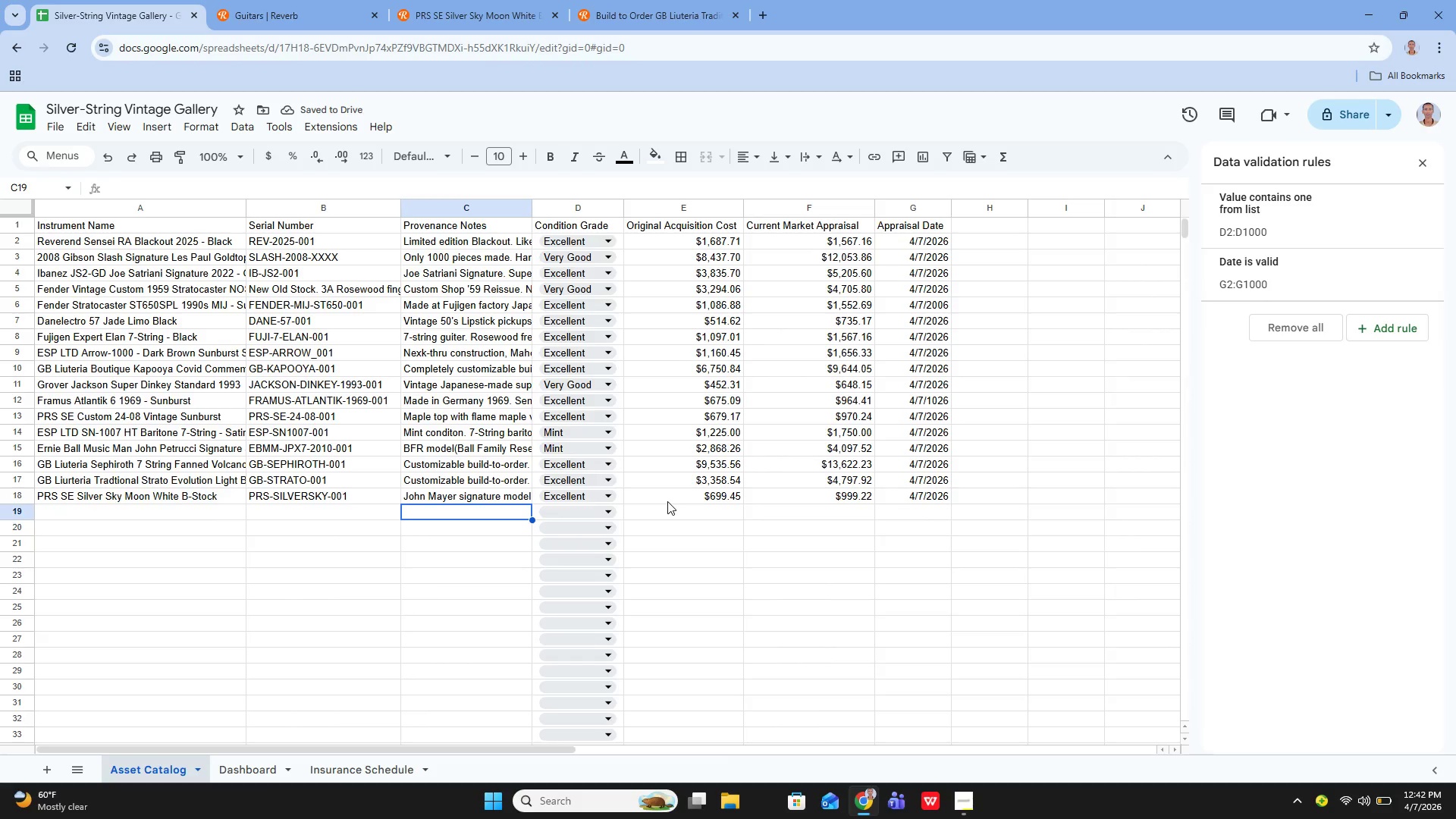 
key(Control+ControlRight)
 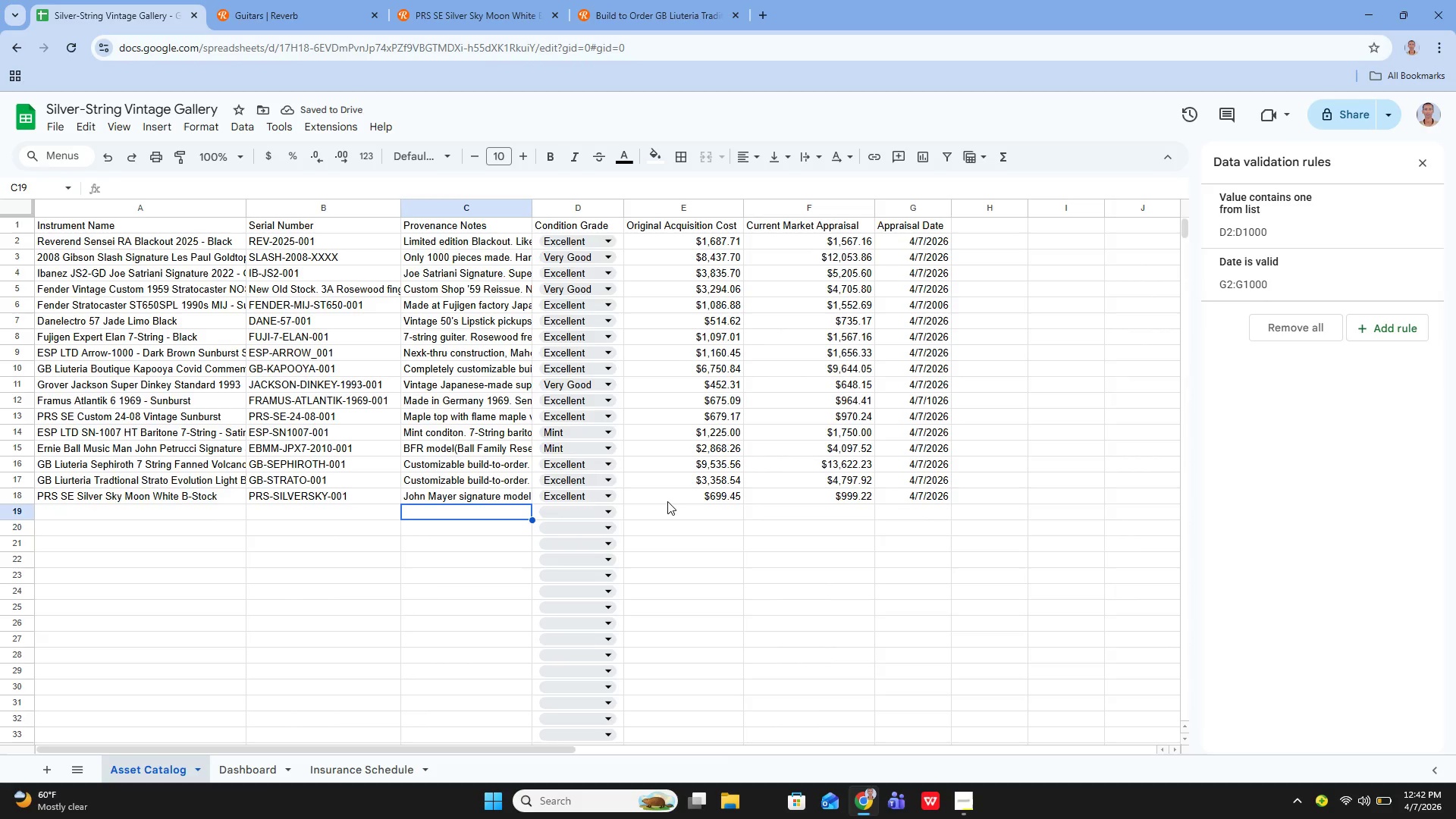 
key(Control+ControlRight)
 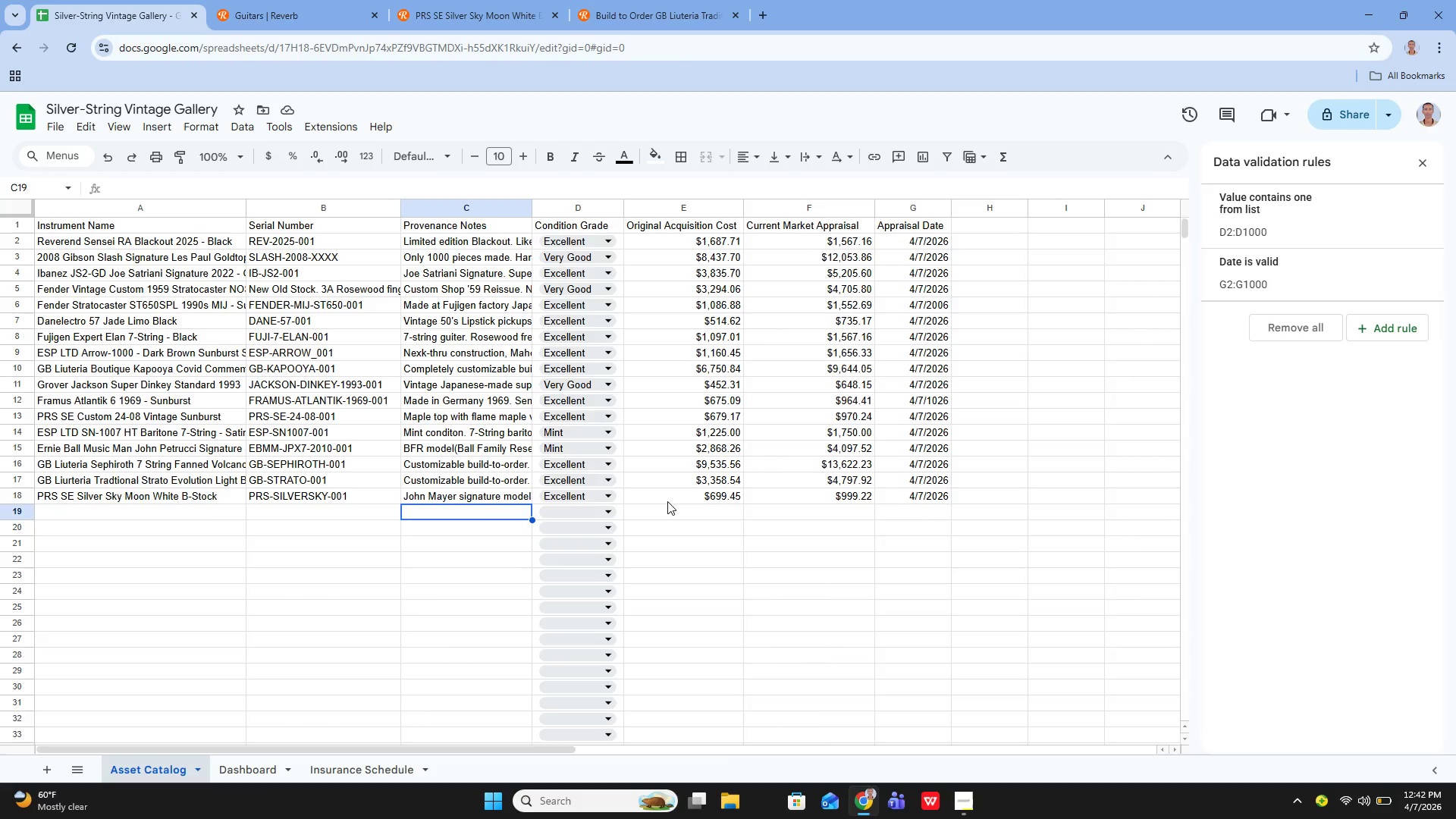 
key(ArrowLeft)
 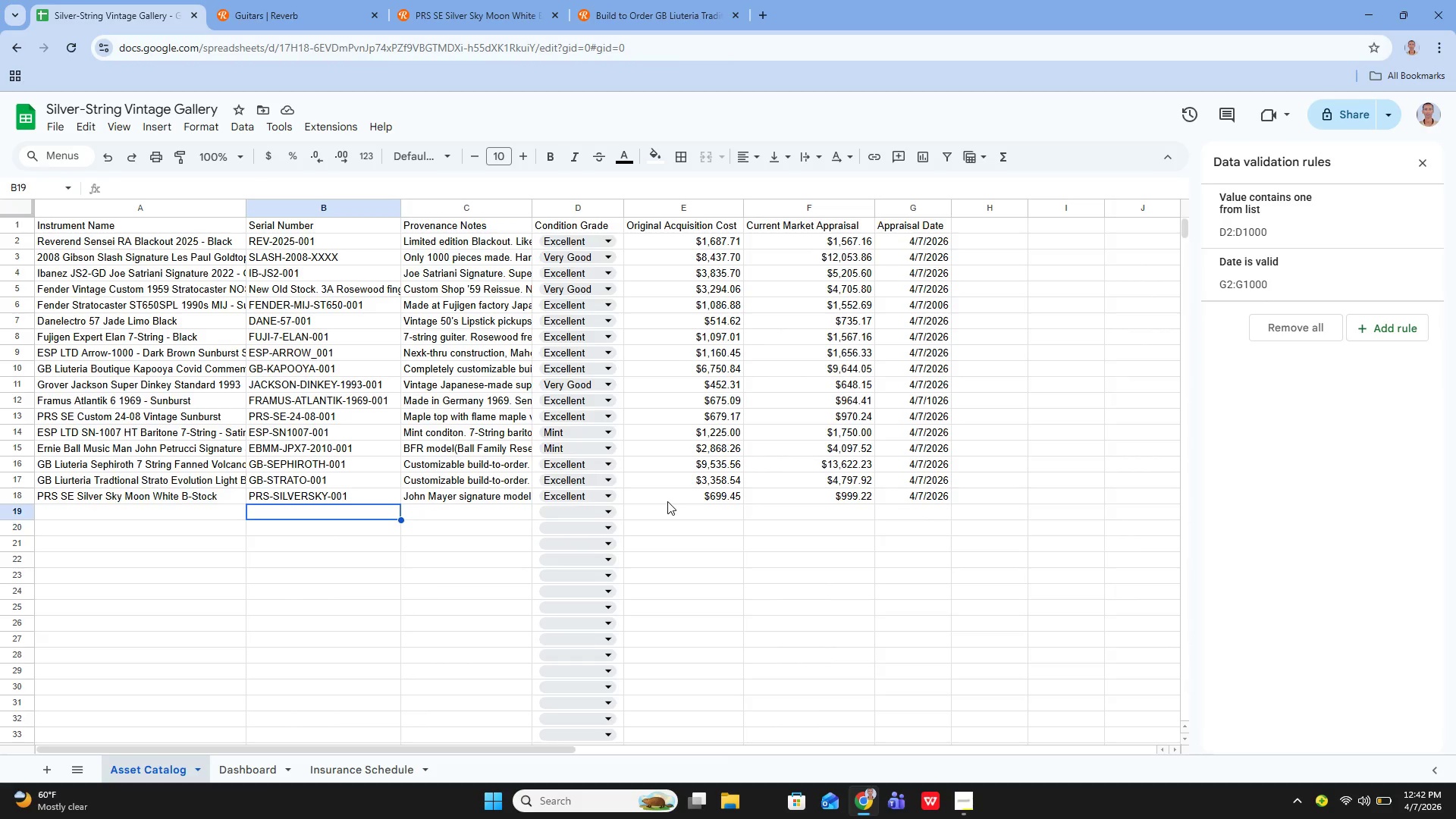 
key(ArrowLeft)
 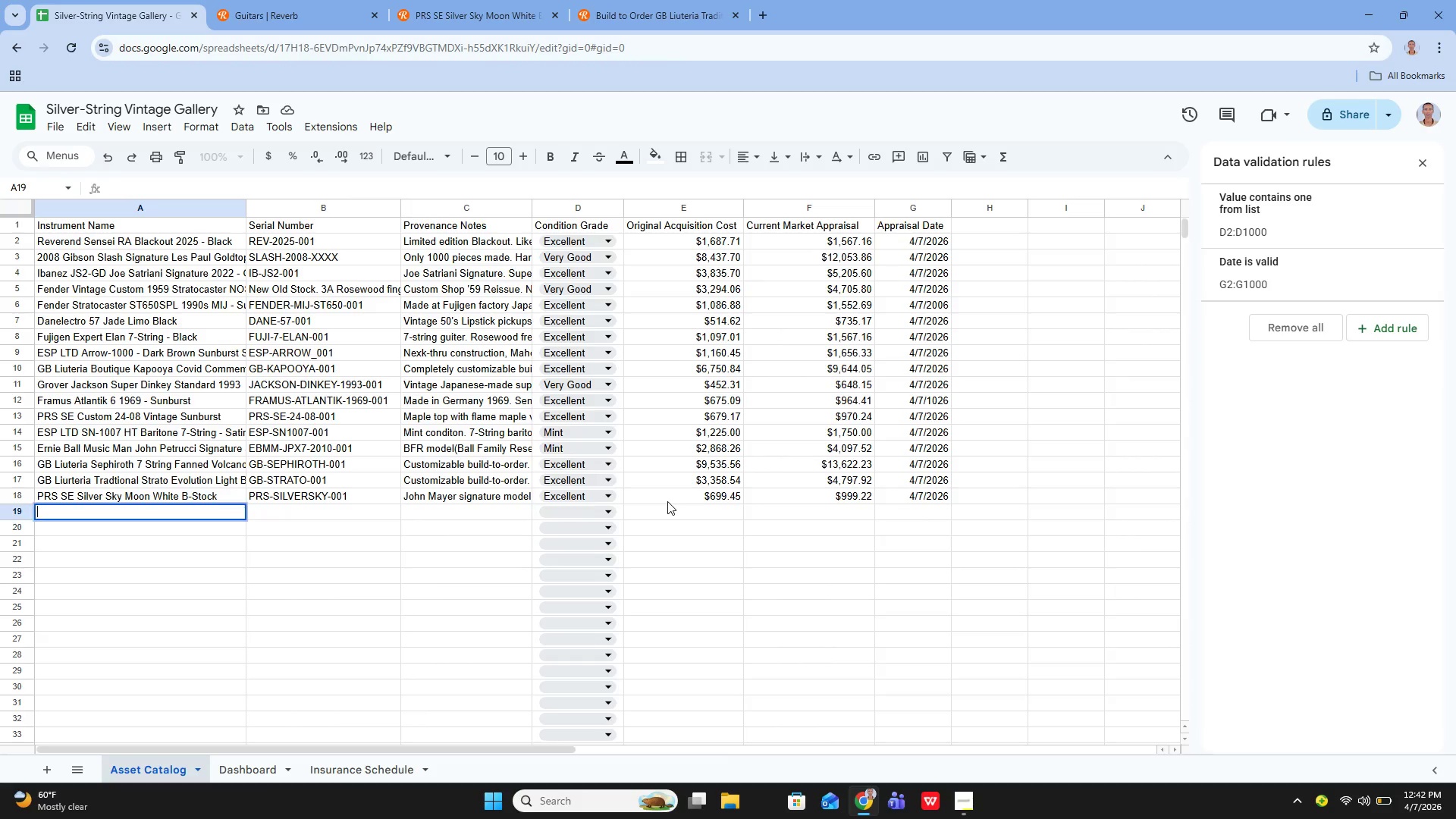 
key(Enter)
 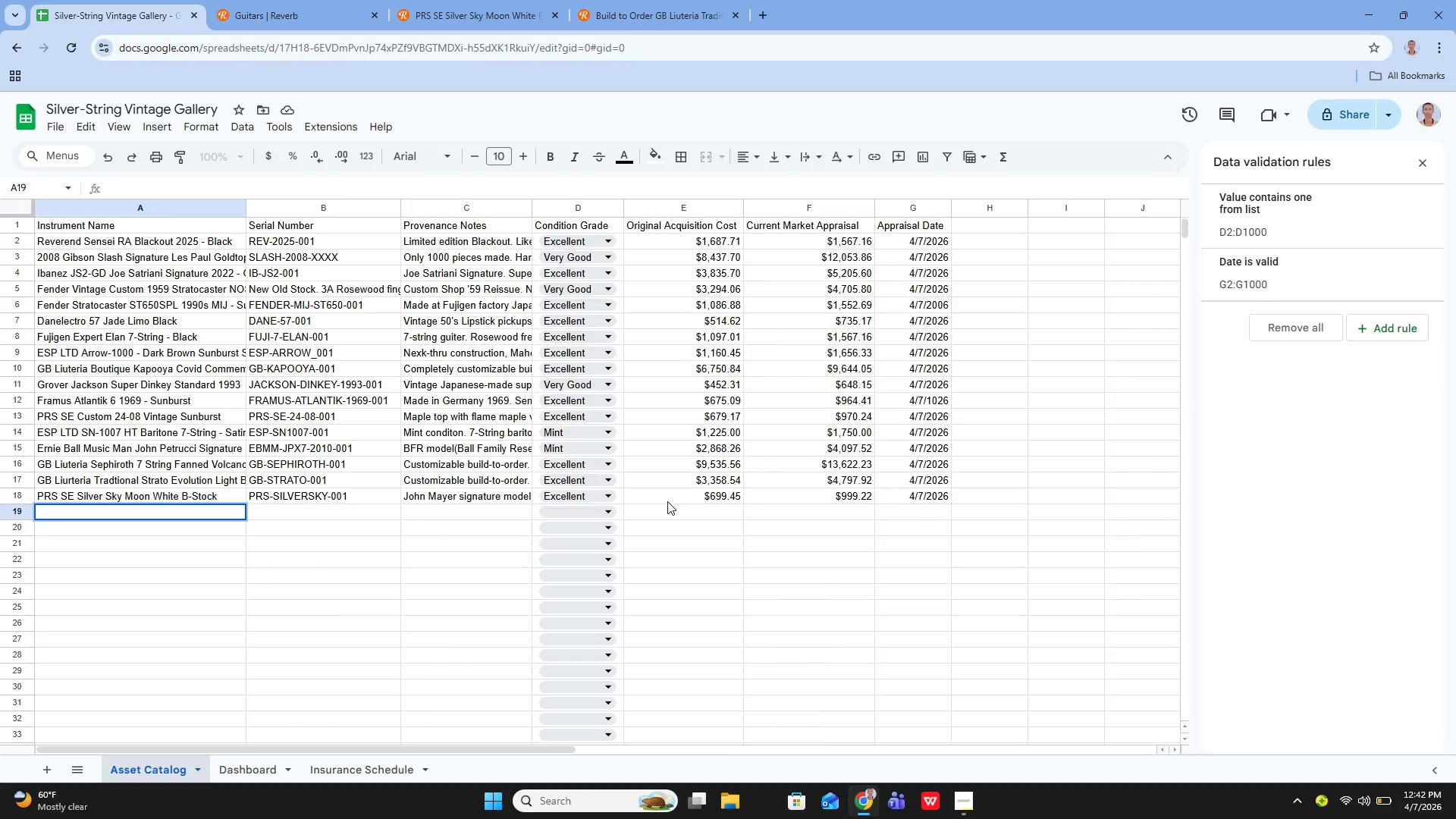 
type(Jackson)
 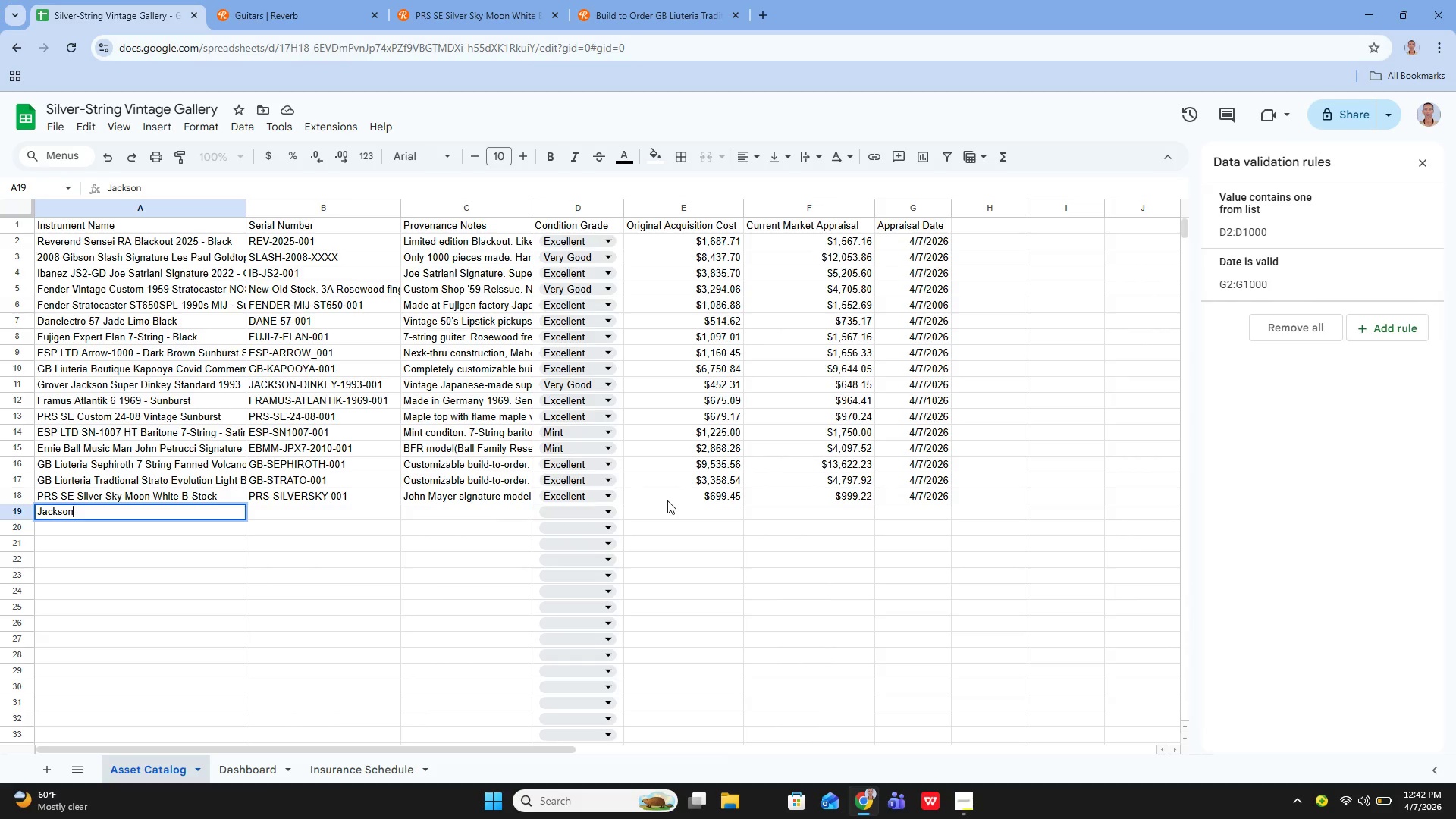 
wait(29.78)
 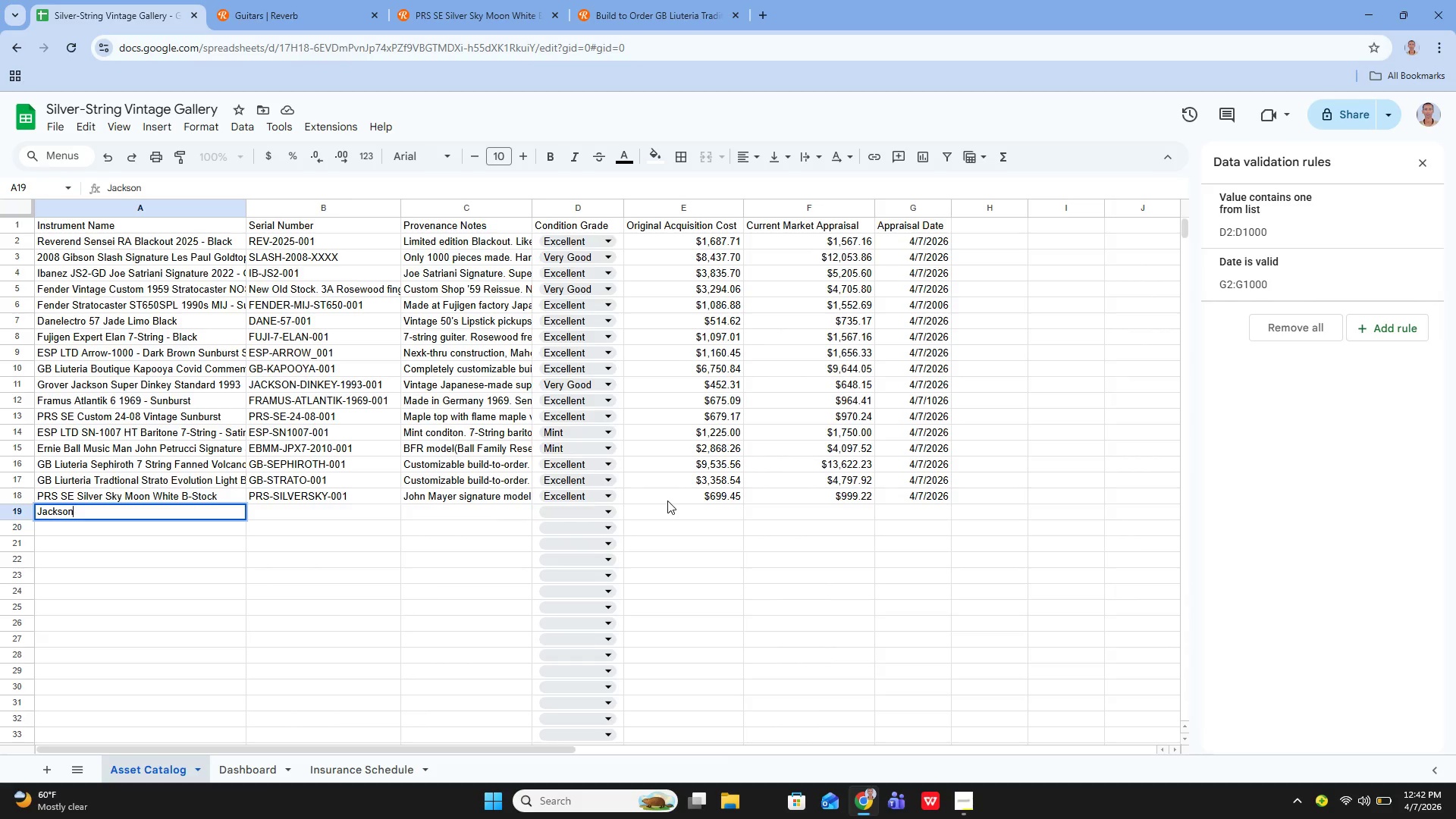 
type( American Series s)
key(Backspace)
type(Soloist SL3 Gloss Black)
 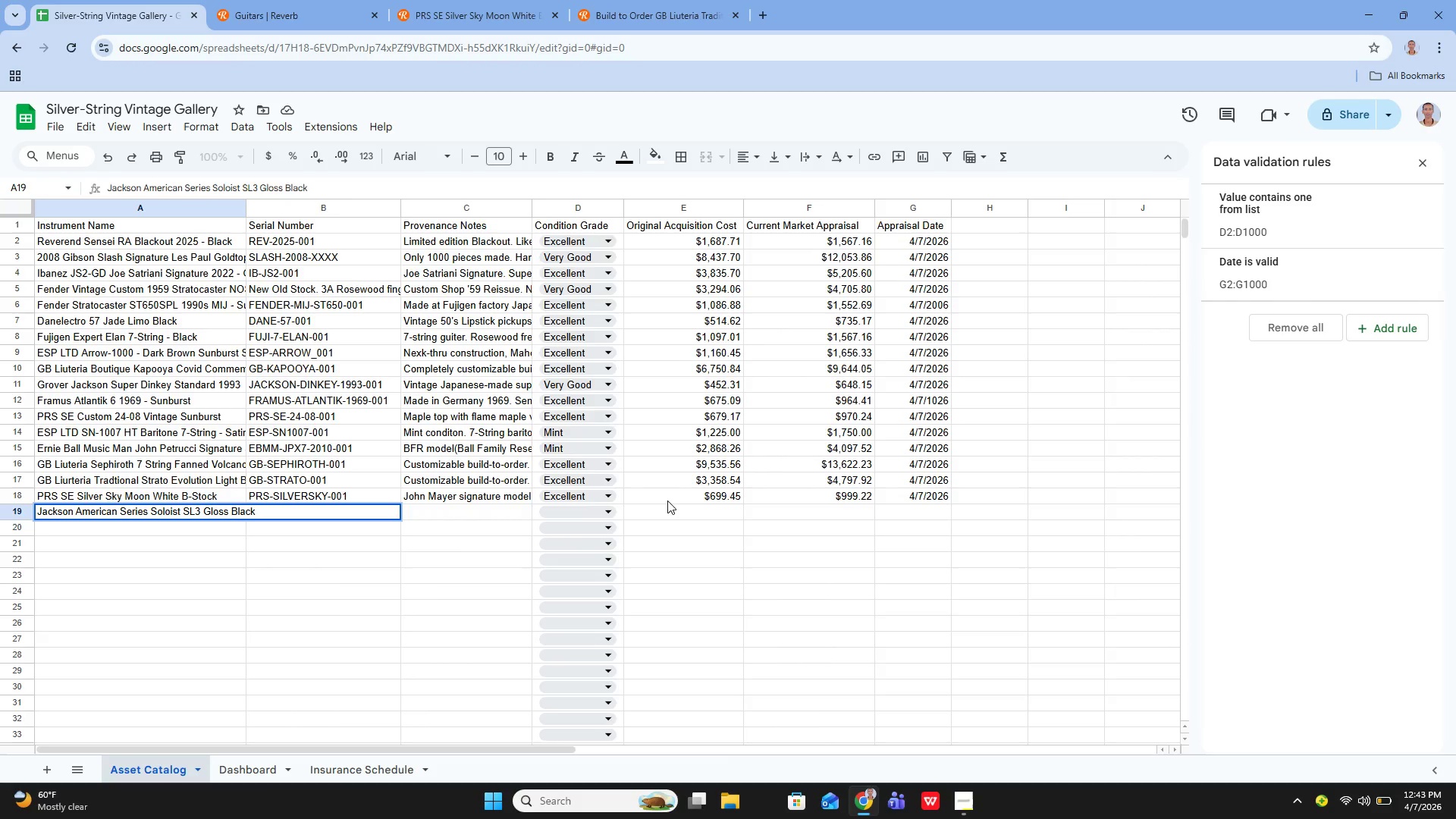 
key(Enter)
 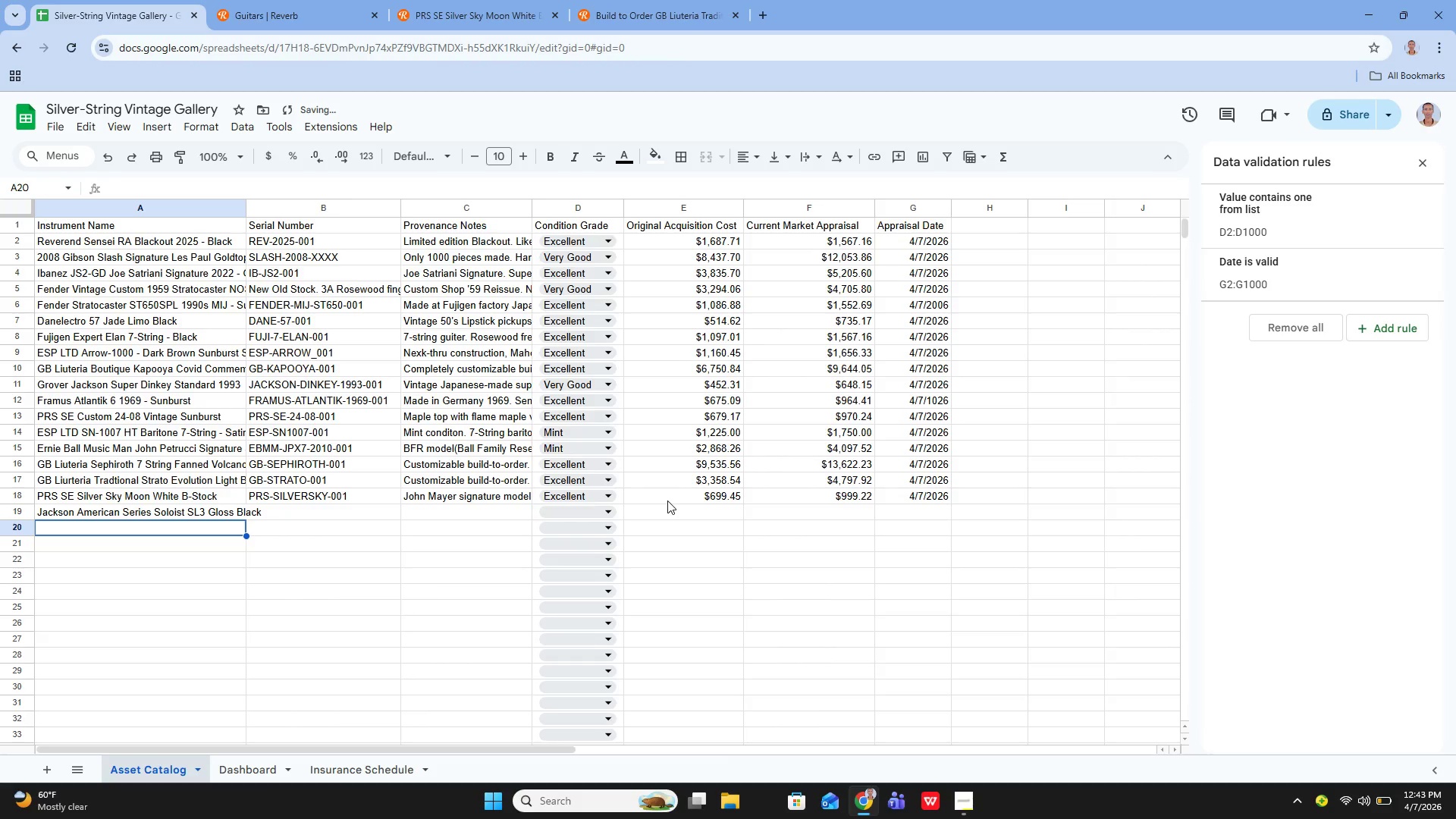 
key(ArrowUp)
 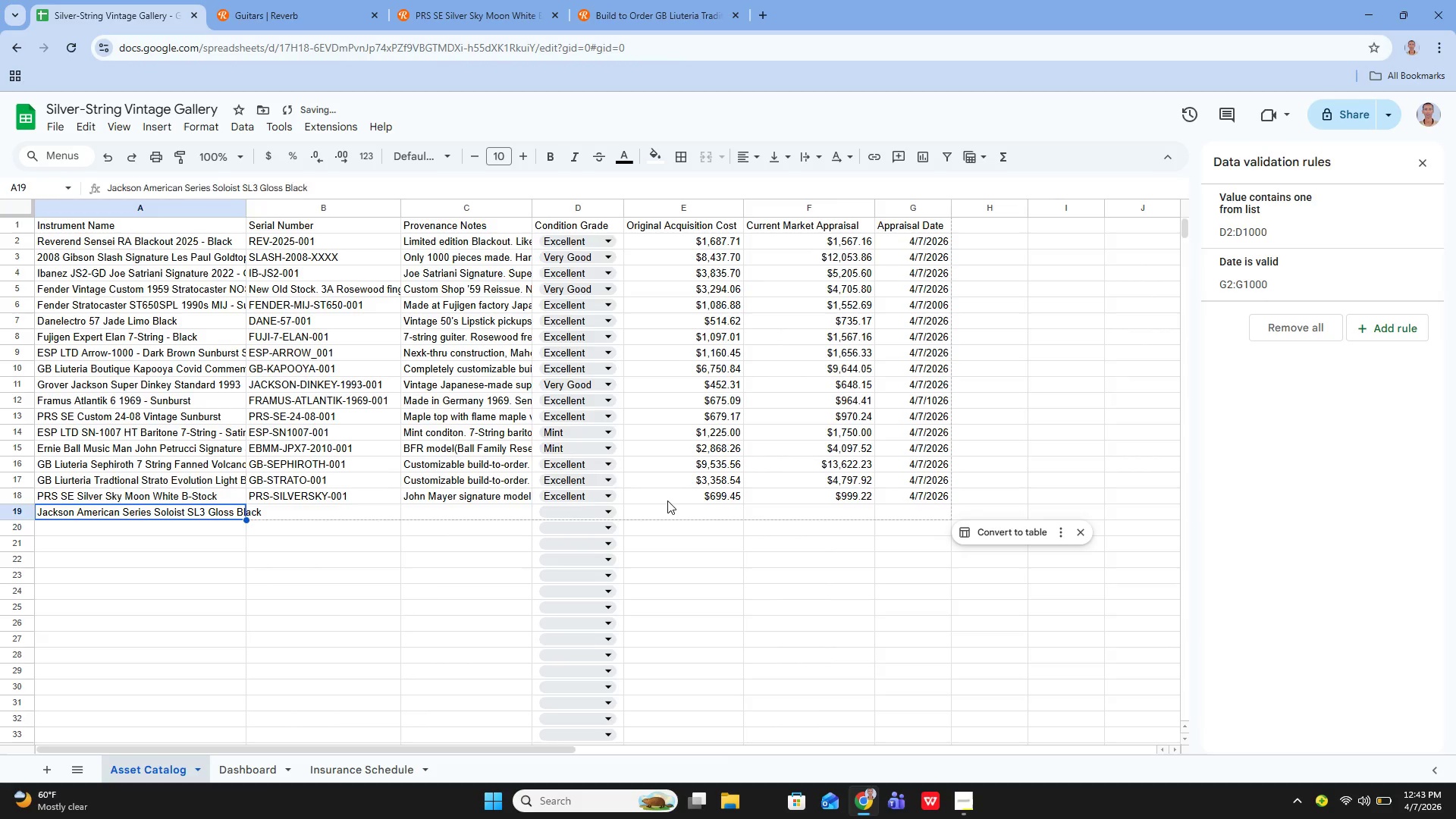 
key(ArrowRight)
 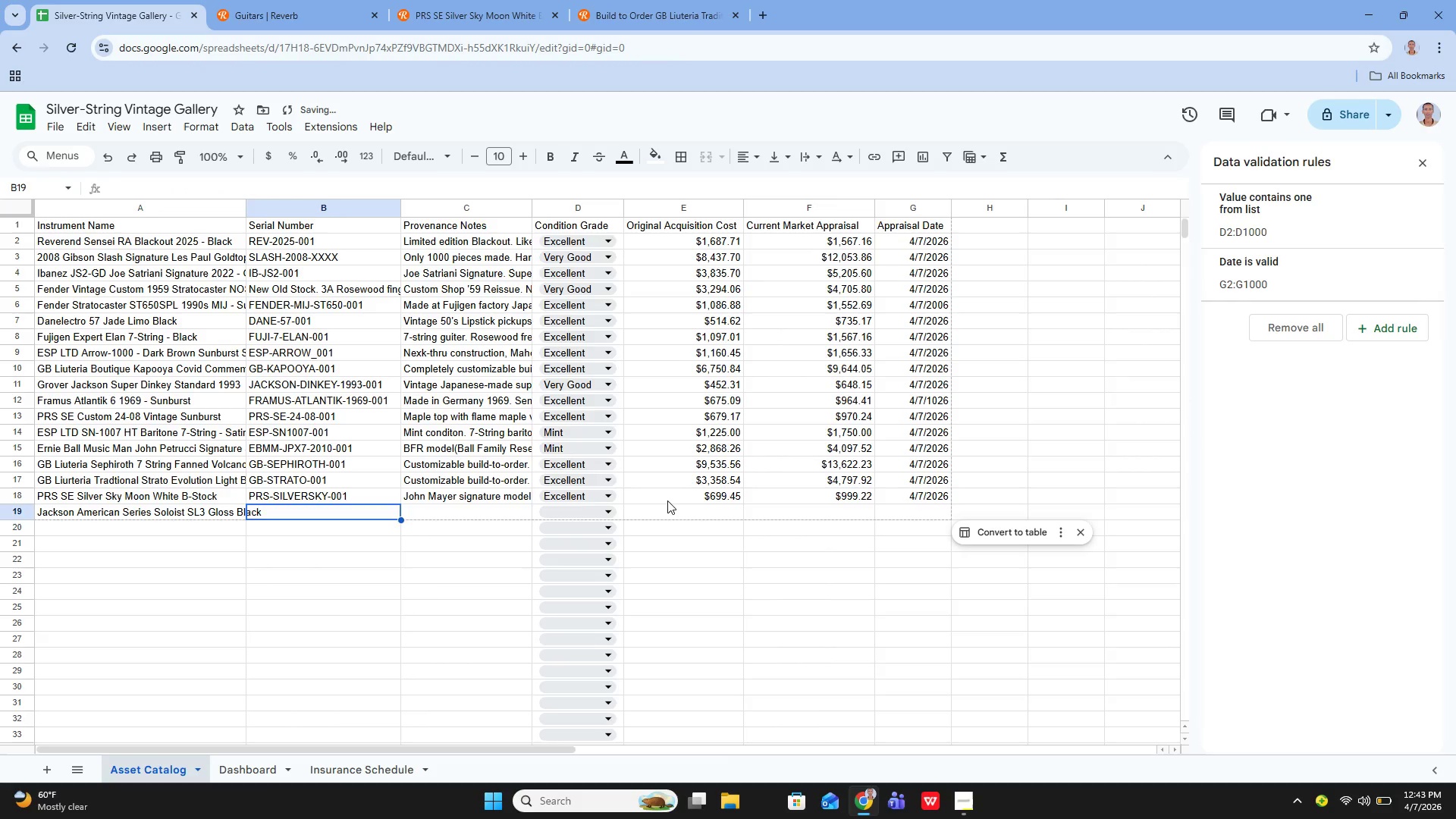 
key(Enter)
 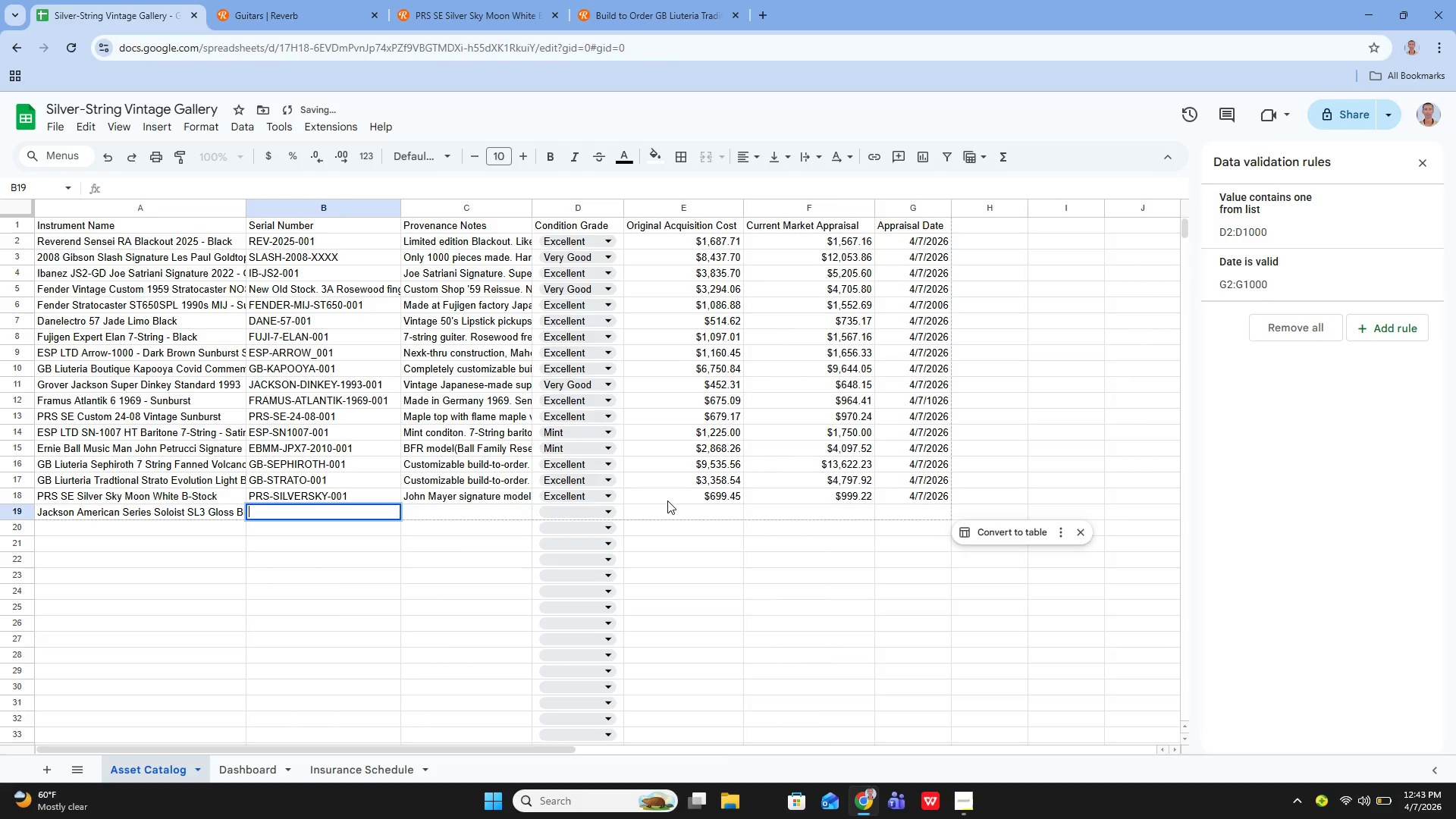 
type(Ja)
key(Backspace)
key(Backspace)
type(AKCSON-SL3-001)
 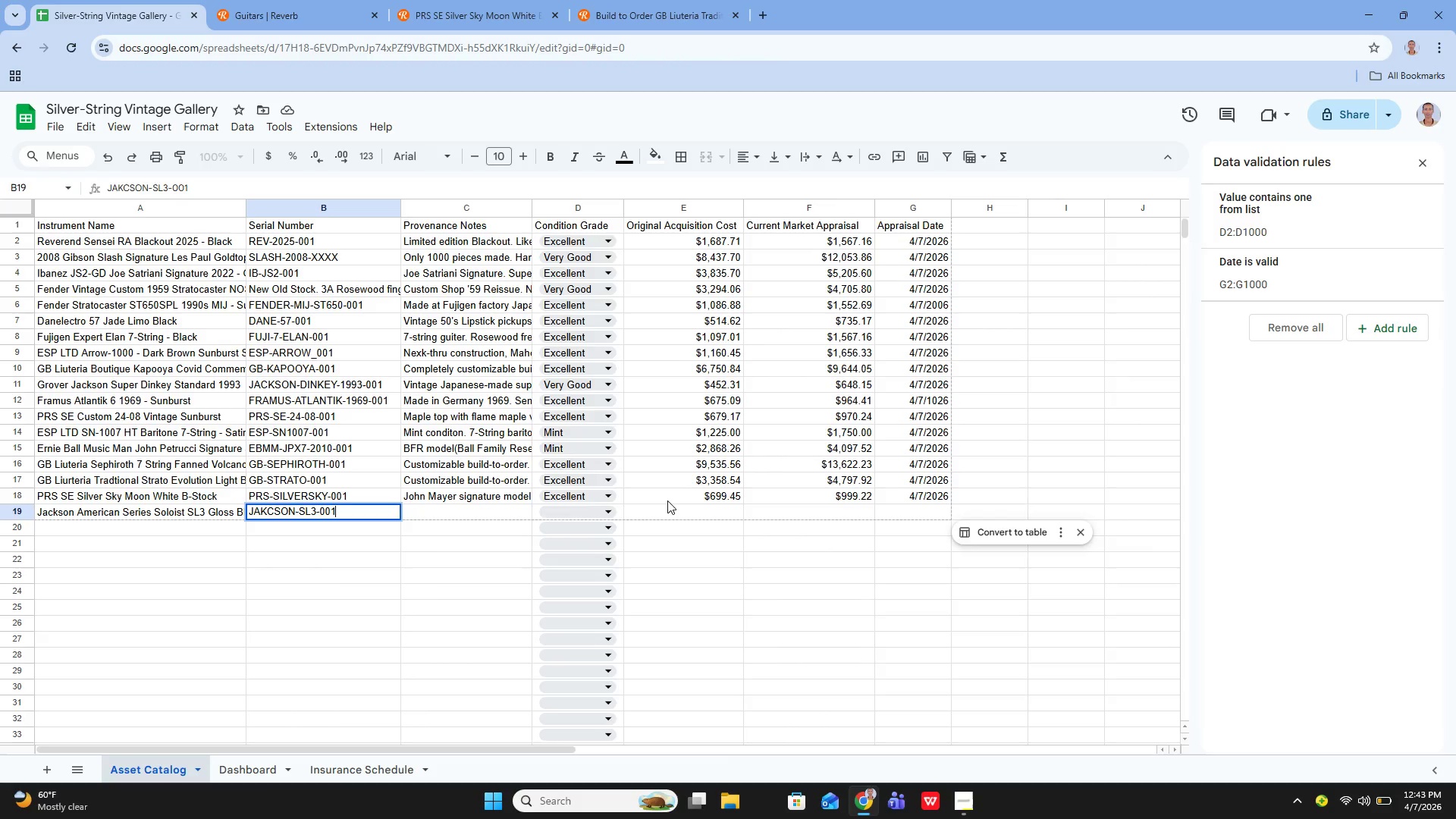 
key(Enter)
 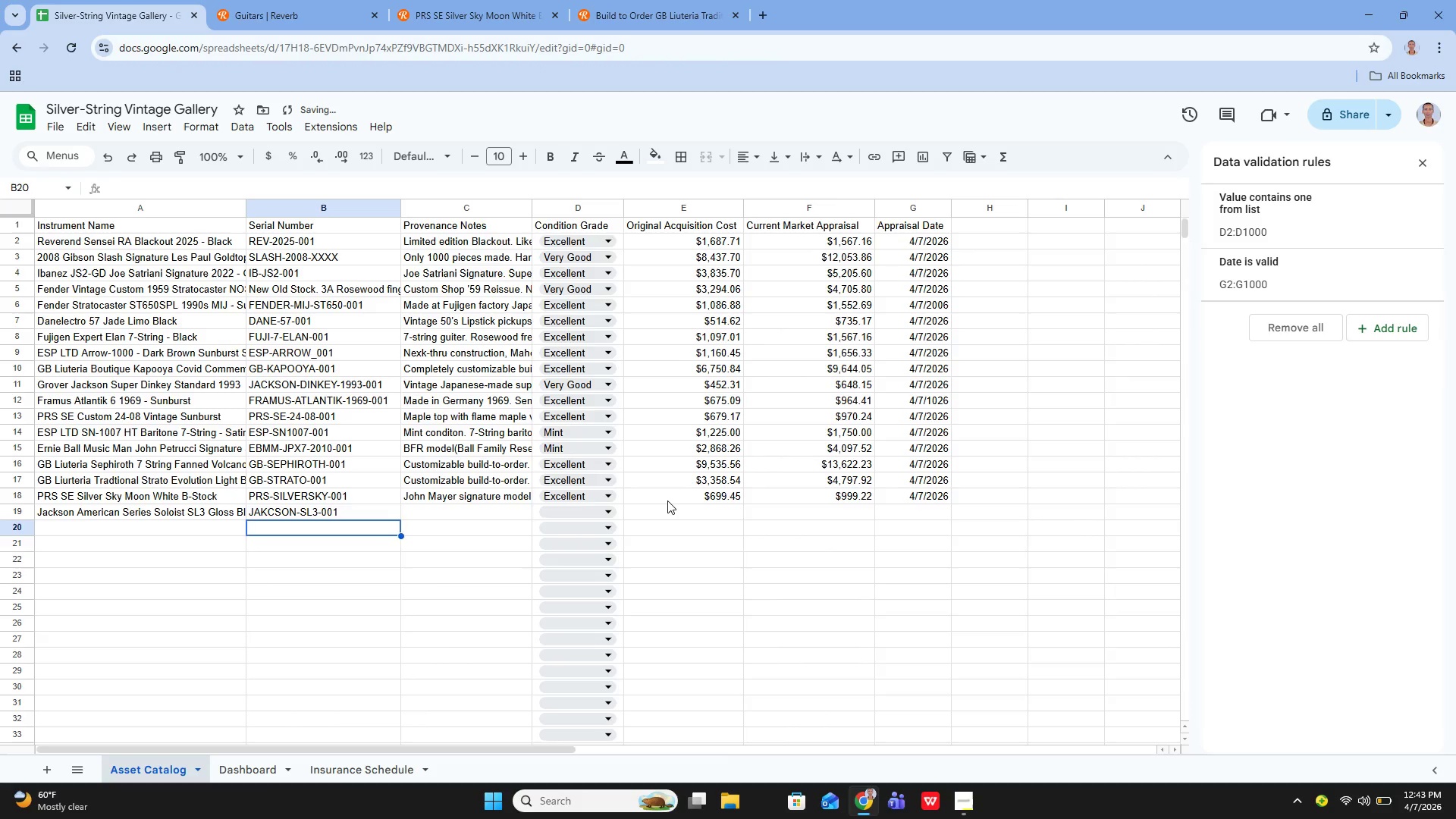 
key(ArrowUp)
 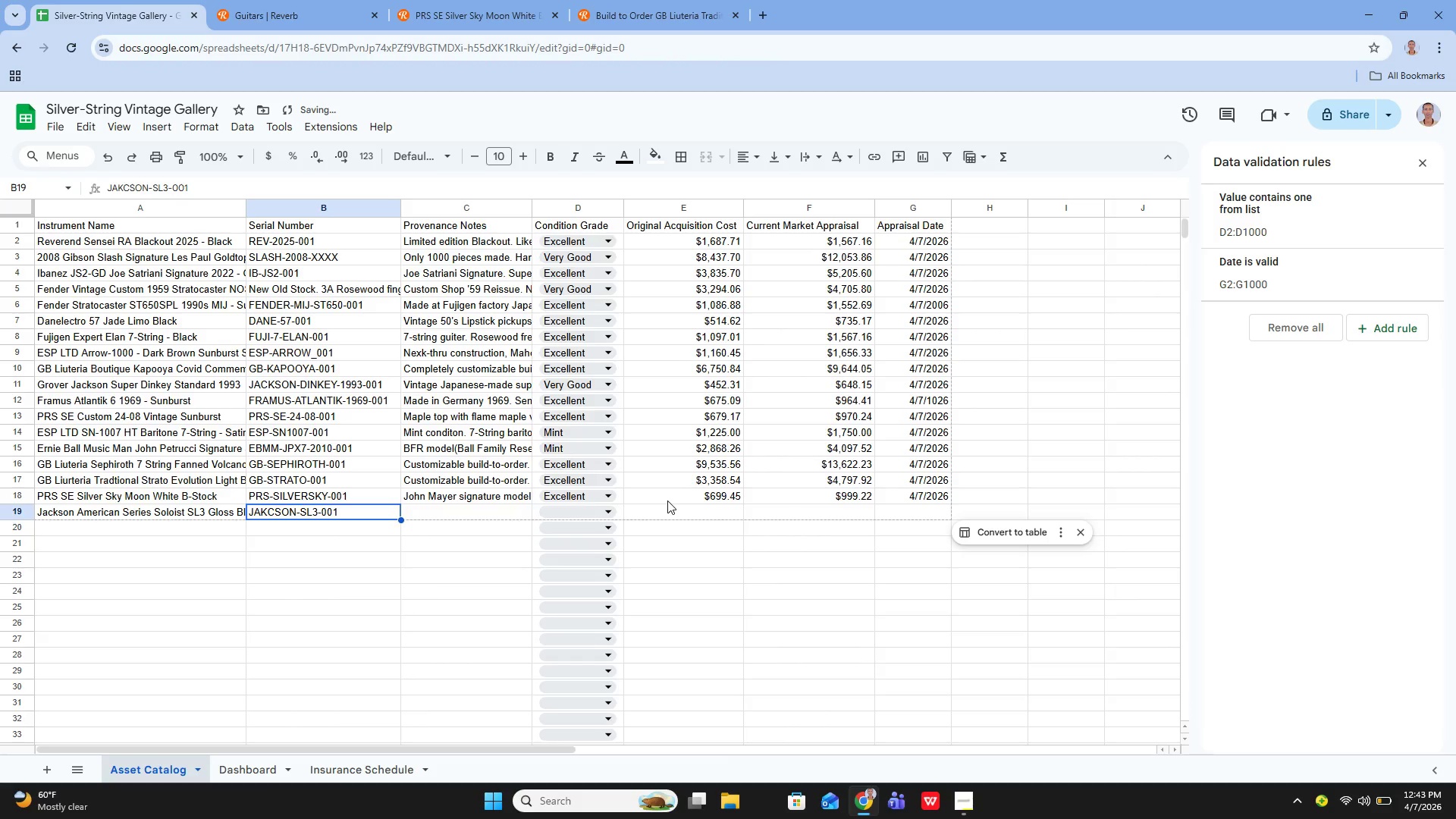 
key(ArrowRight)
 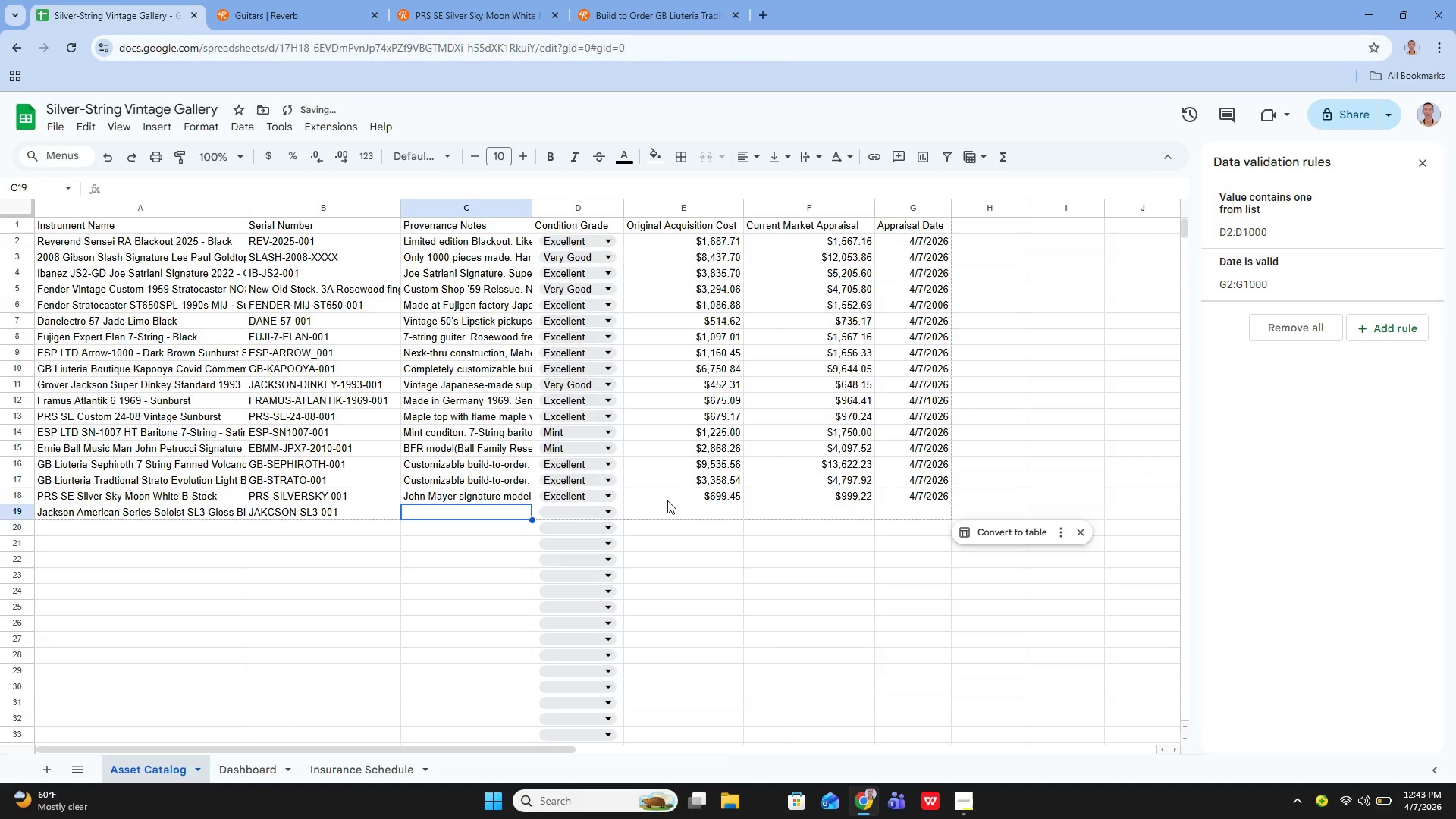 
key(Enter)
 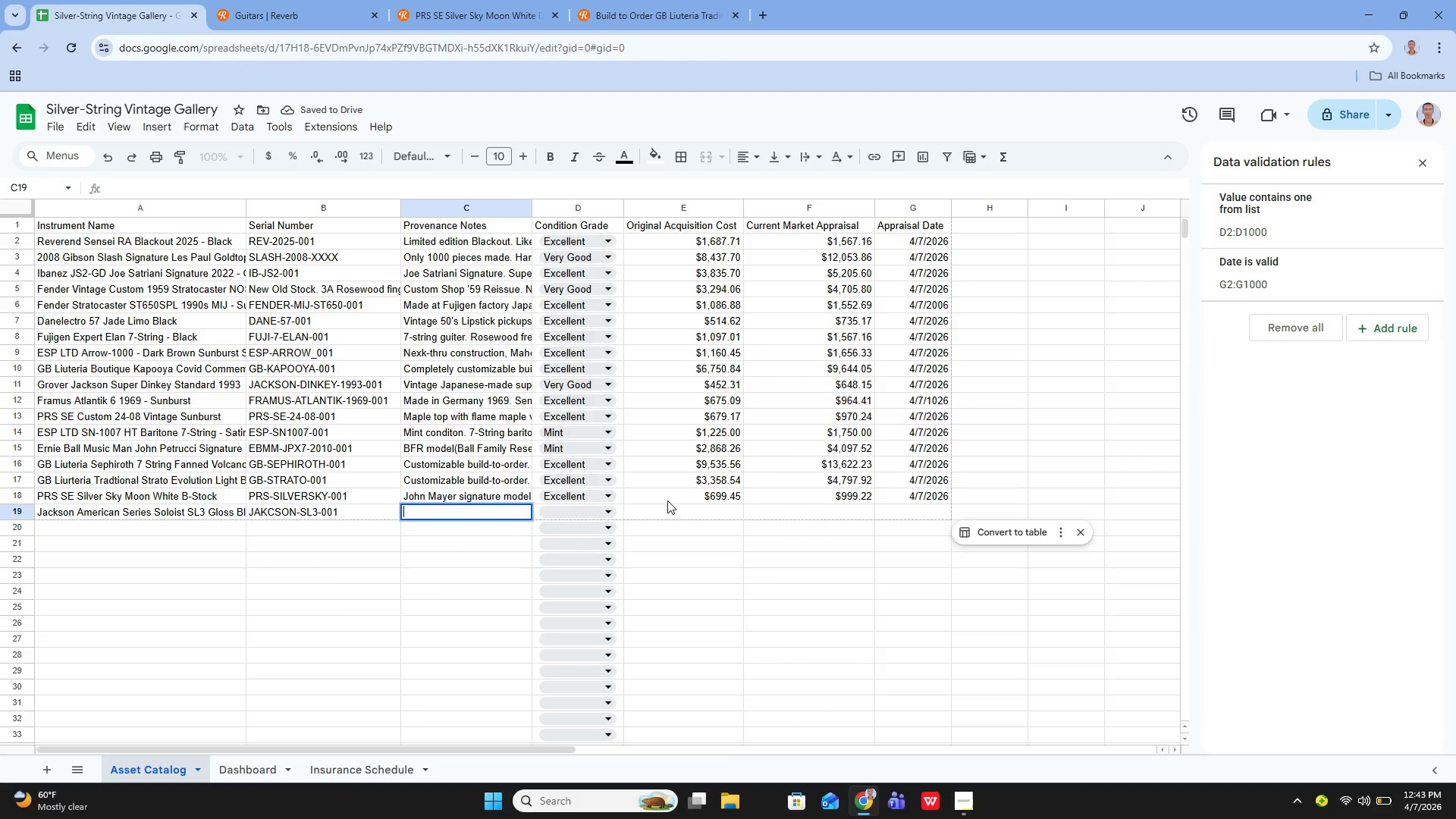 
type(USE)
key(Backspace)
type(A-made. Alsder )
key(Backspace)
key(Backspace)
key(Backspace)
key(Backspace)
key(Backspace)
type(der bodu)
key(Backspace)
type(y. NEc)
key(Backspace)
key(Backspace)
type(eck-thru consruction)
key(Backspace)
key(Backspace)
key(Backspace)
key(Backspace)
key(Backspace)
key(Backspace)
key(Backspace)
type(truction.)
 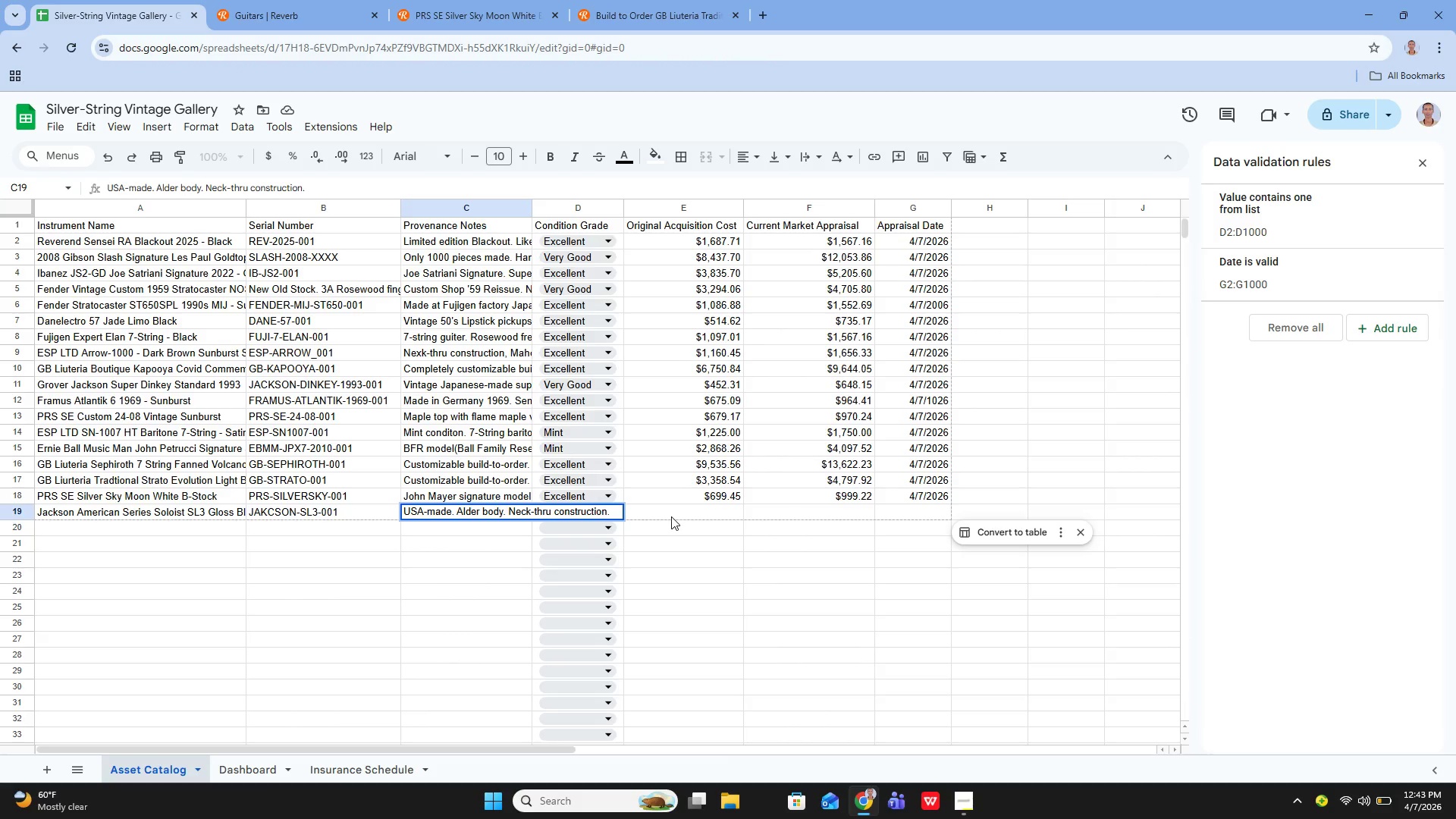 
key(Enter)
 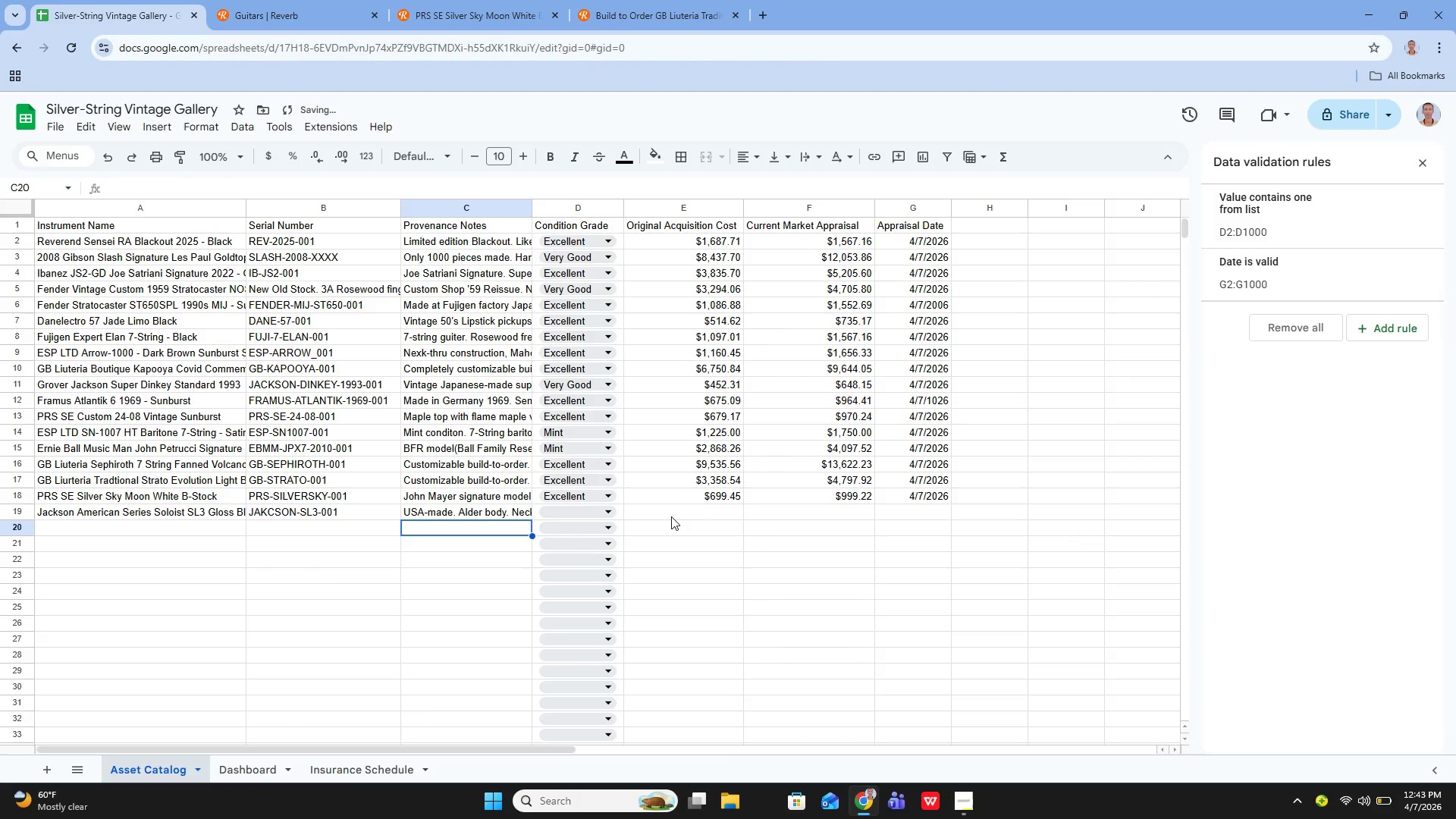 
key(Shift+E)
 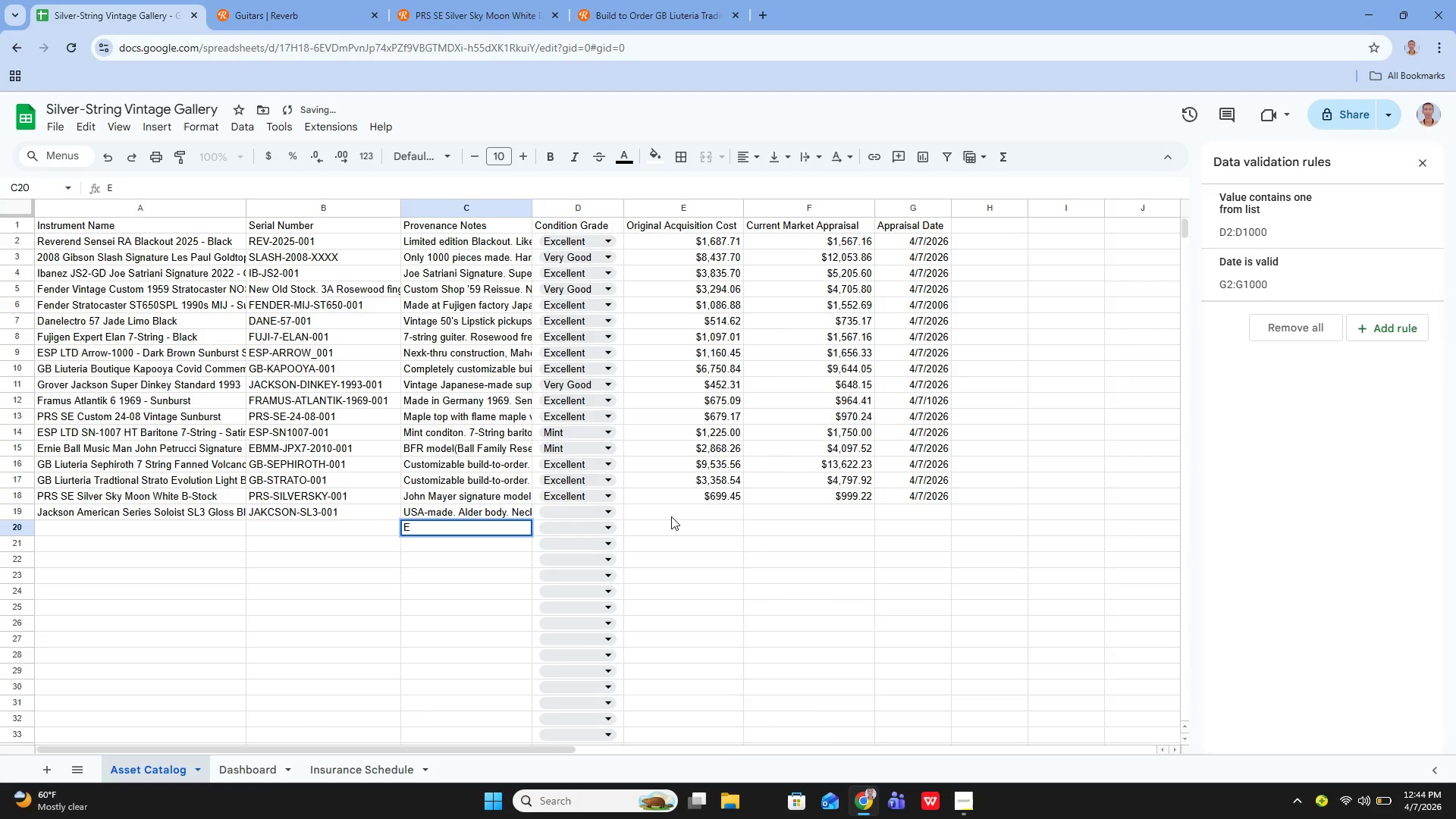 
key(Backspace)
 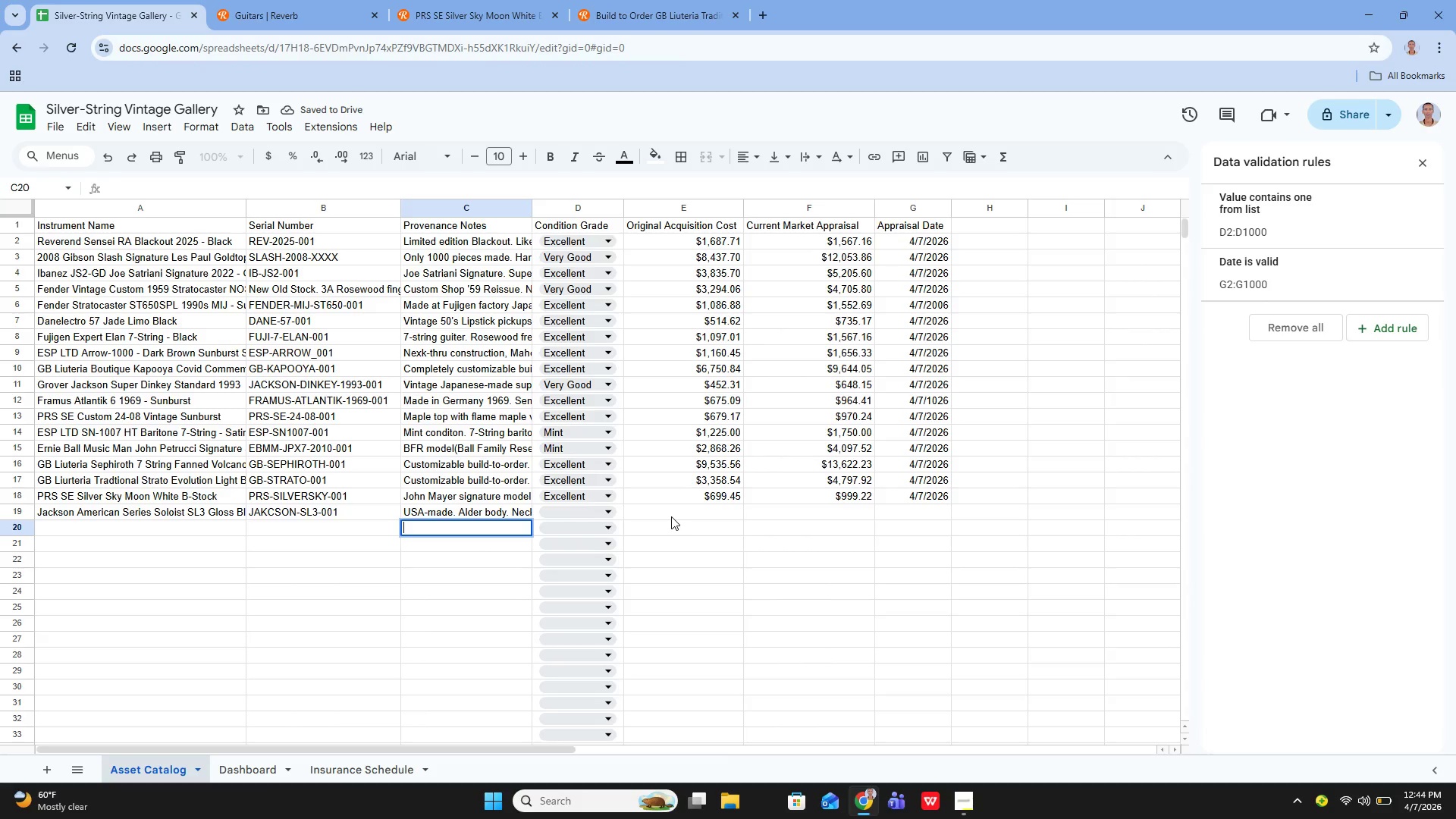 
key(Backspace)
 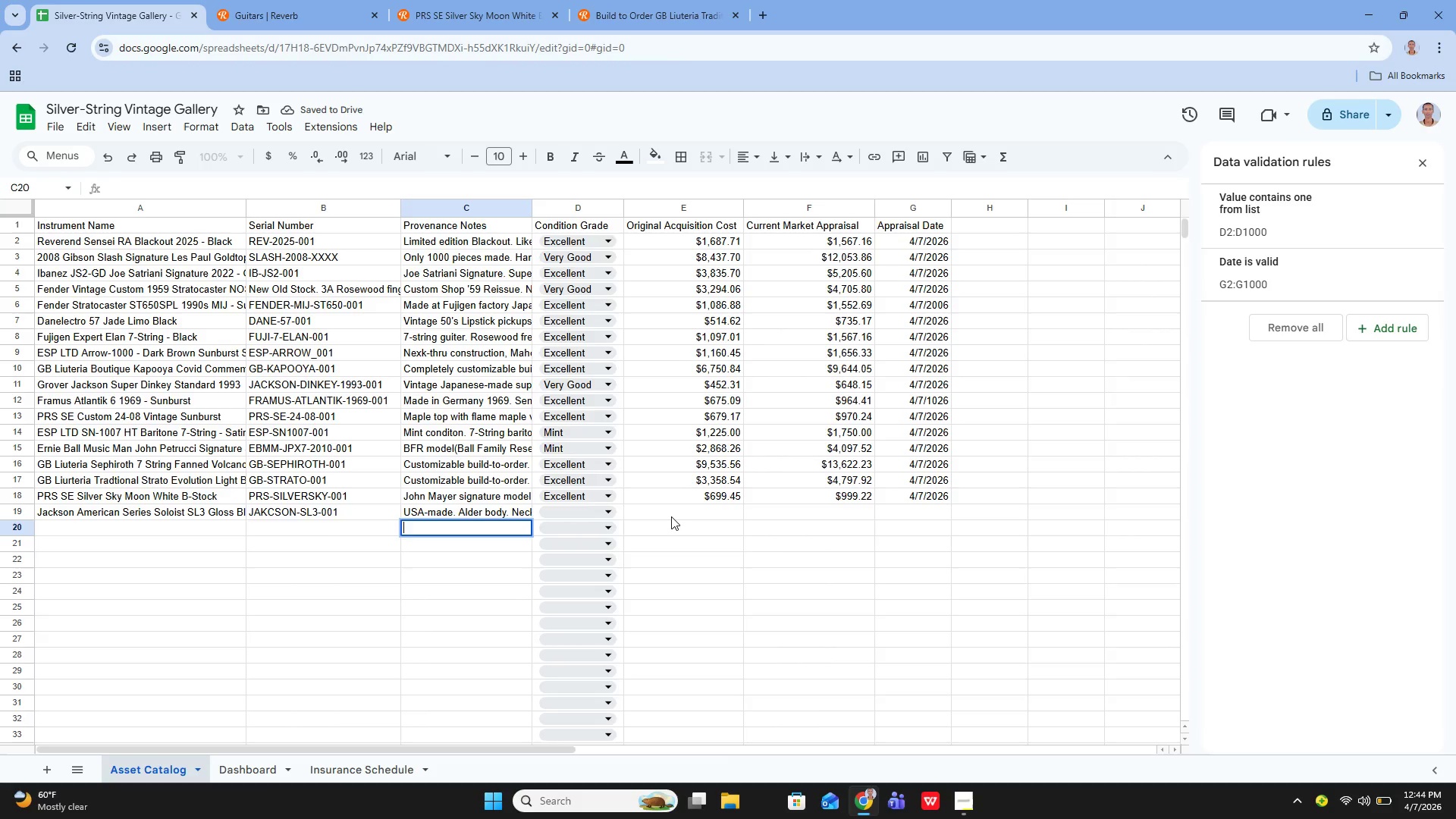 
key(Enter)
 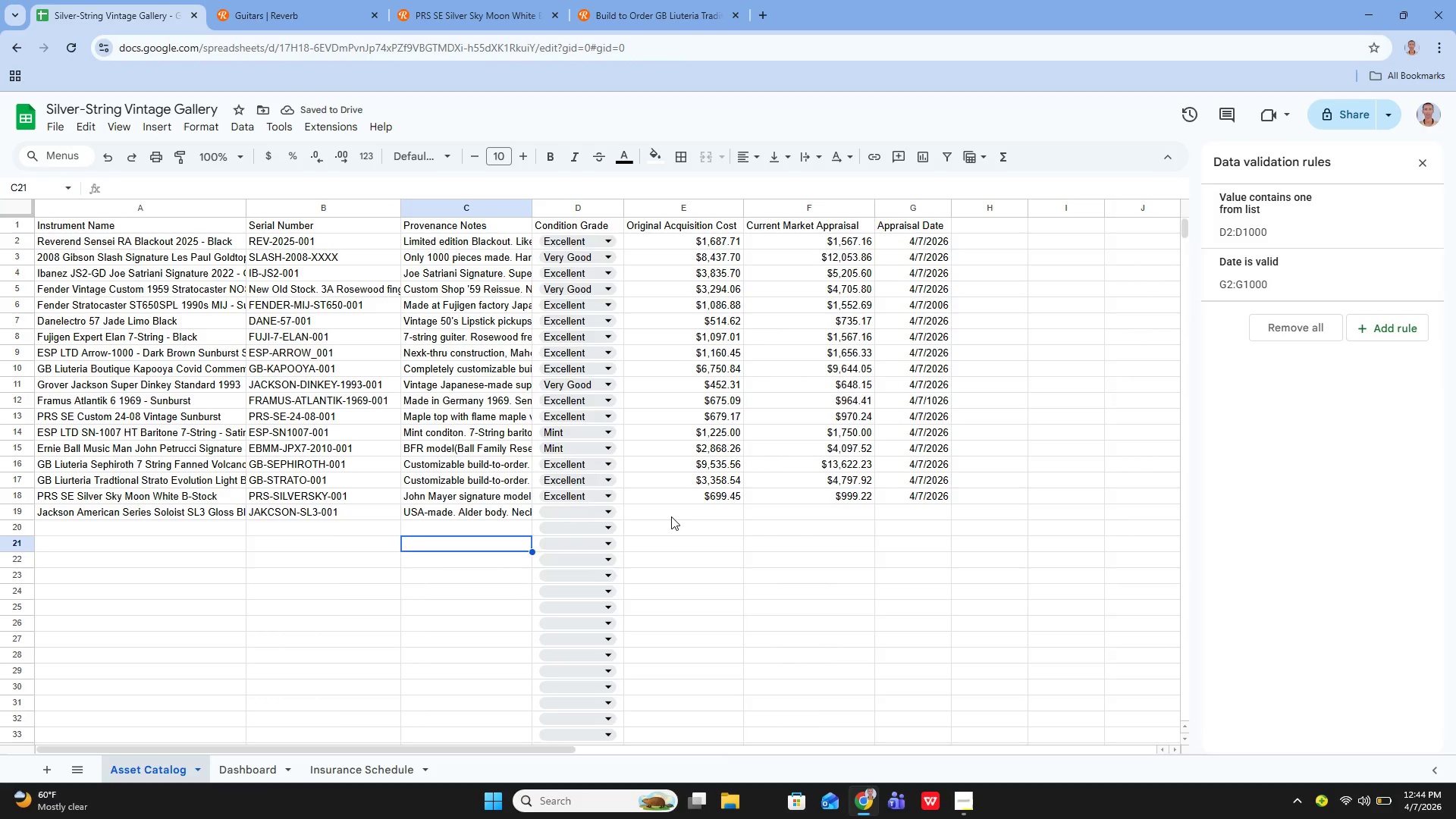 
key(ArrowUp)
 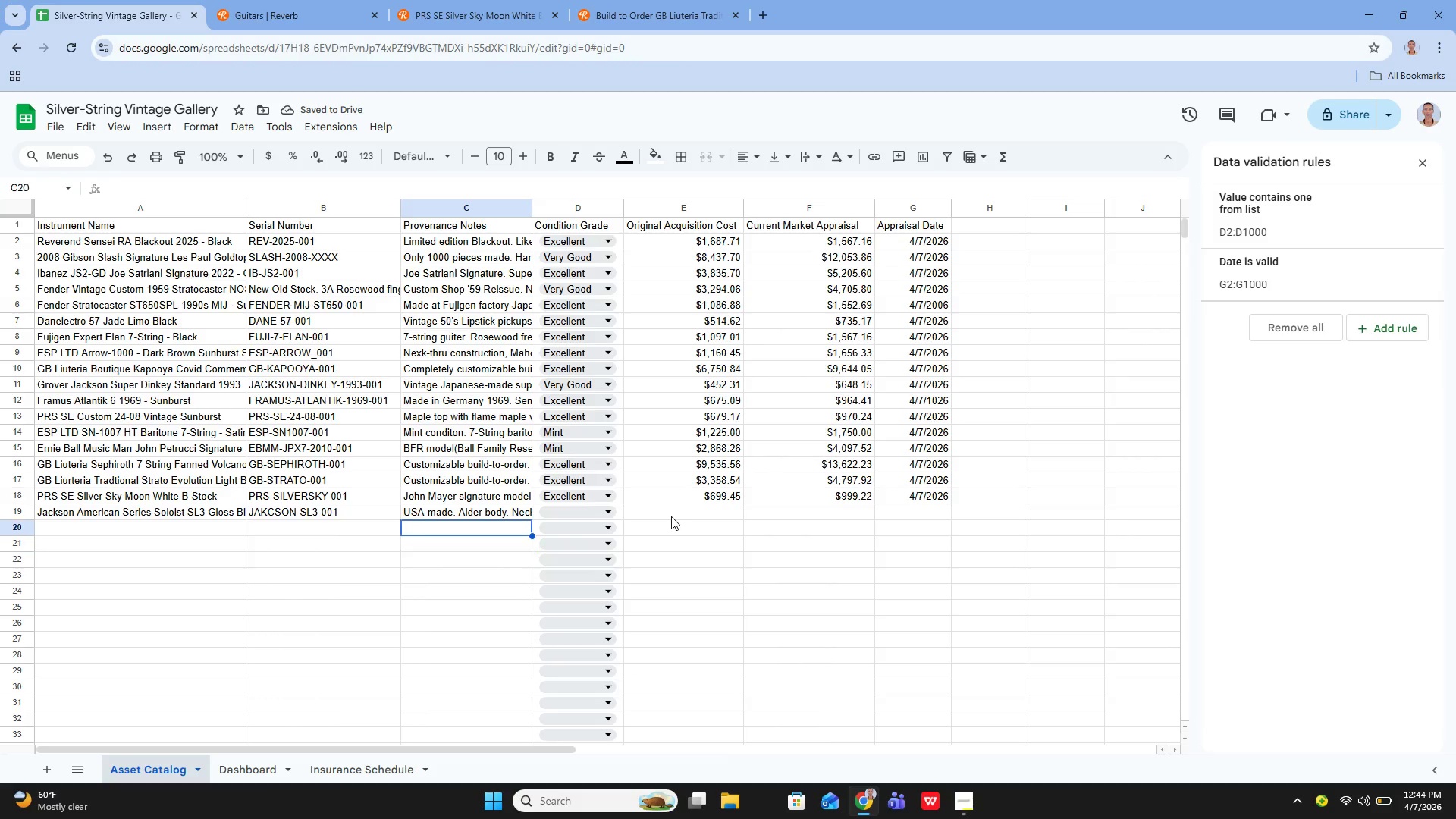 
key(ArrowUp)
 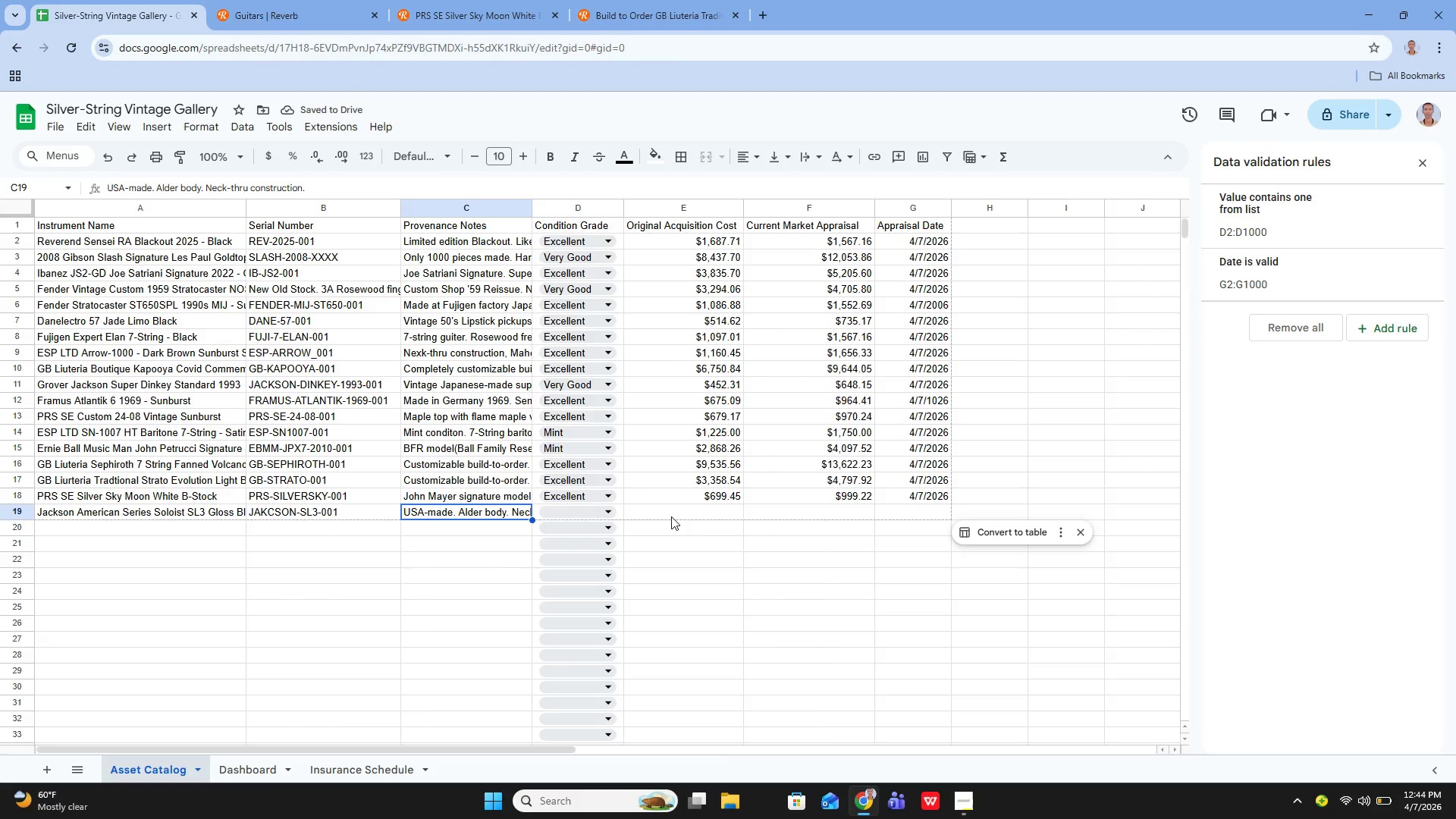 
key(Enter)
 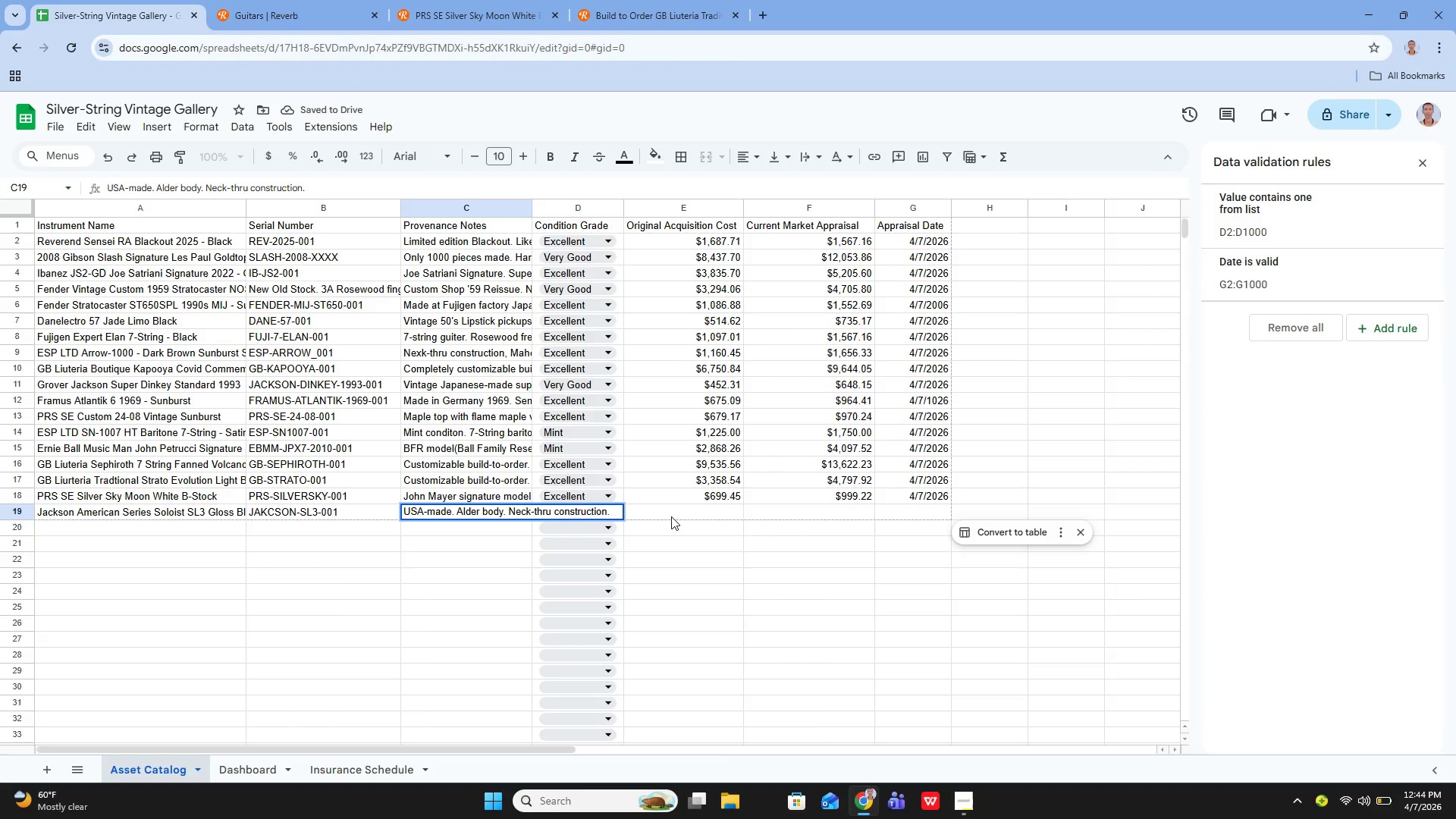 
type( Ebony fretnoard/)
key(Backspace)
type(.)
 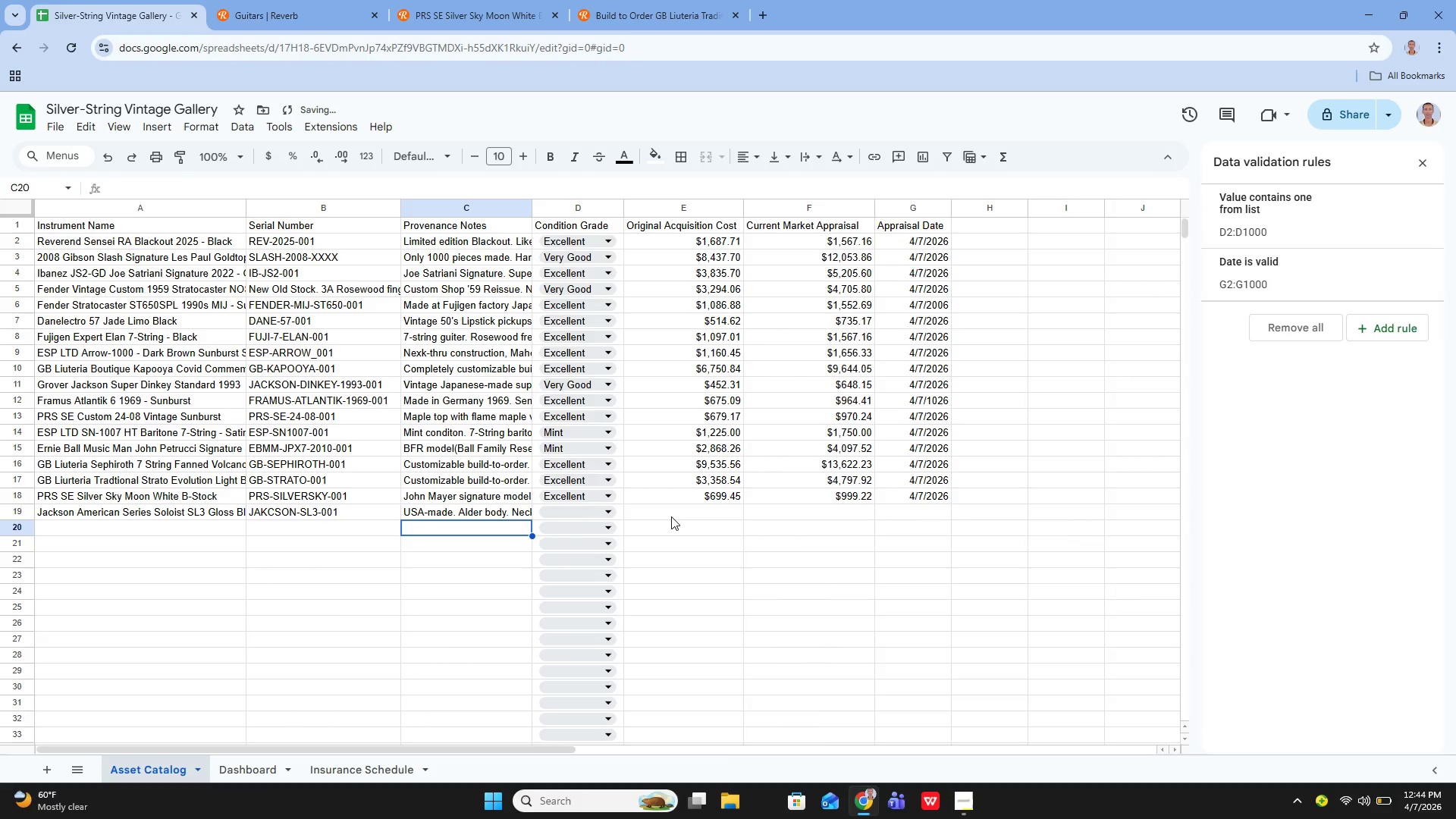 
 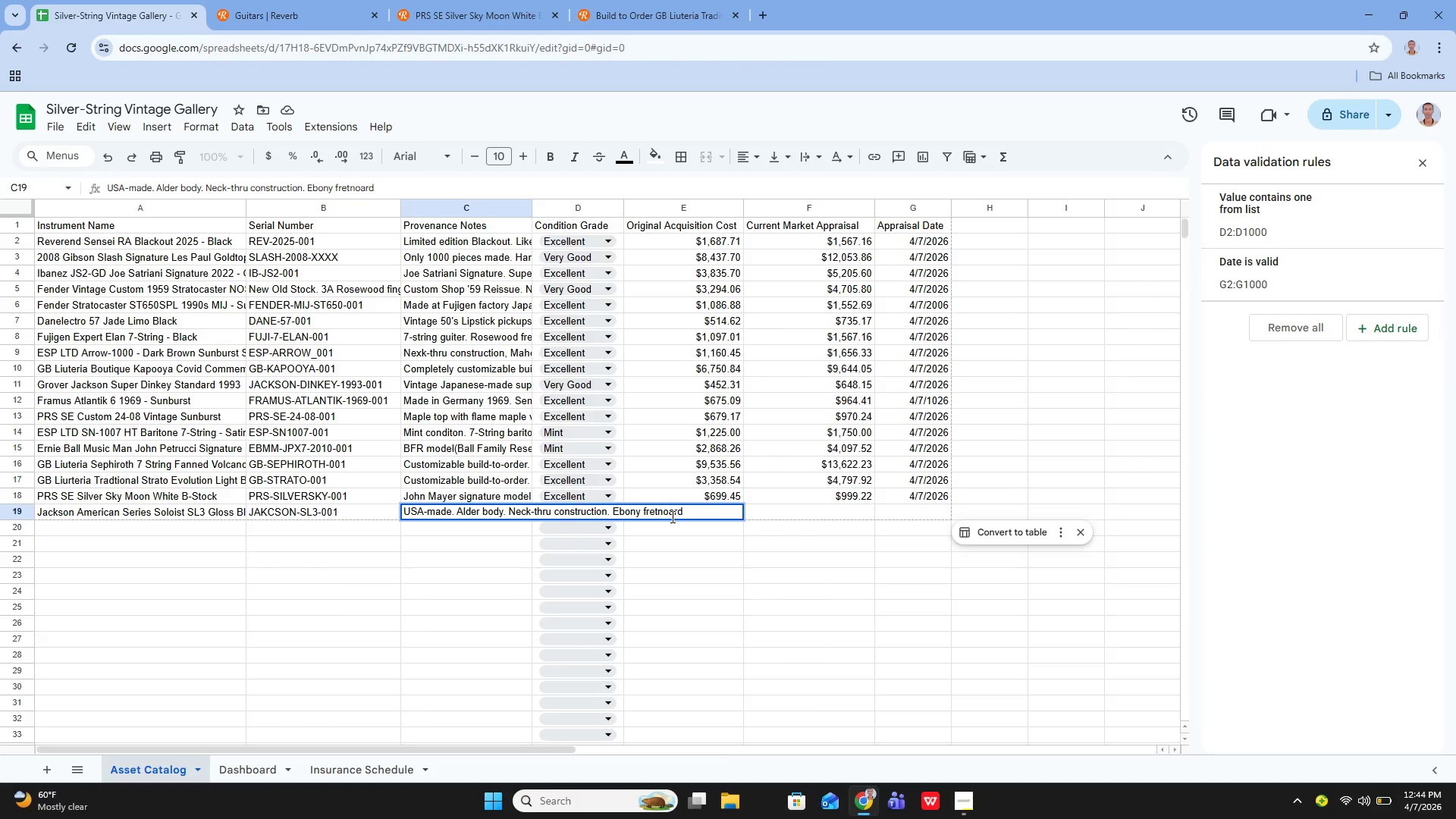 
key(Enter)
 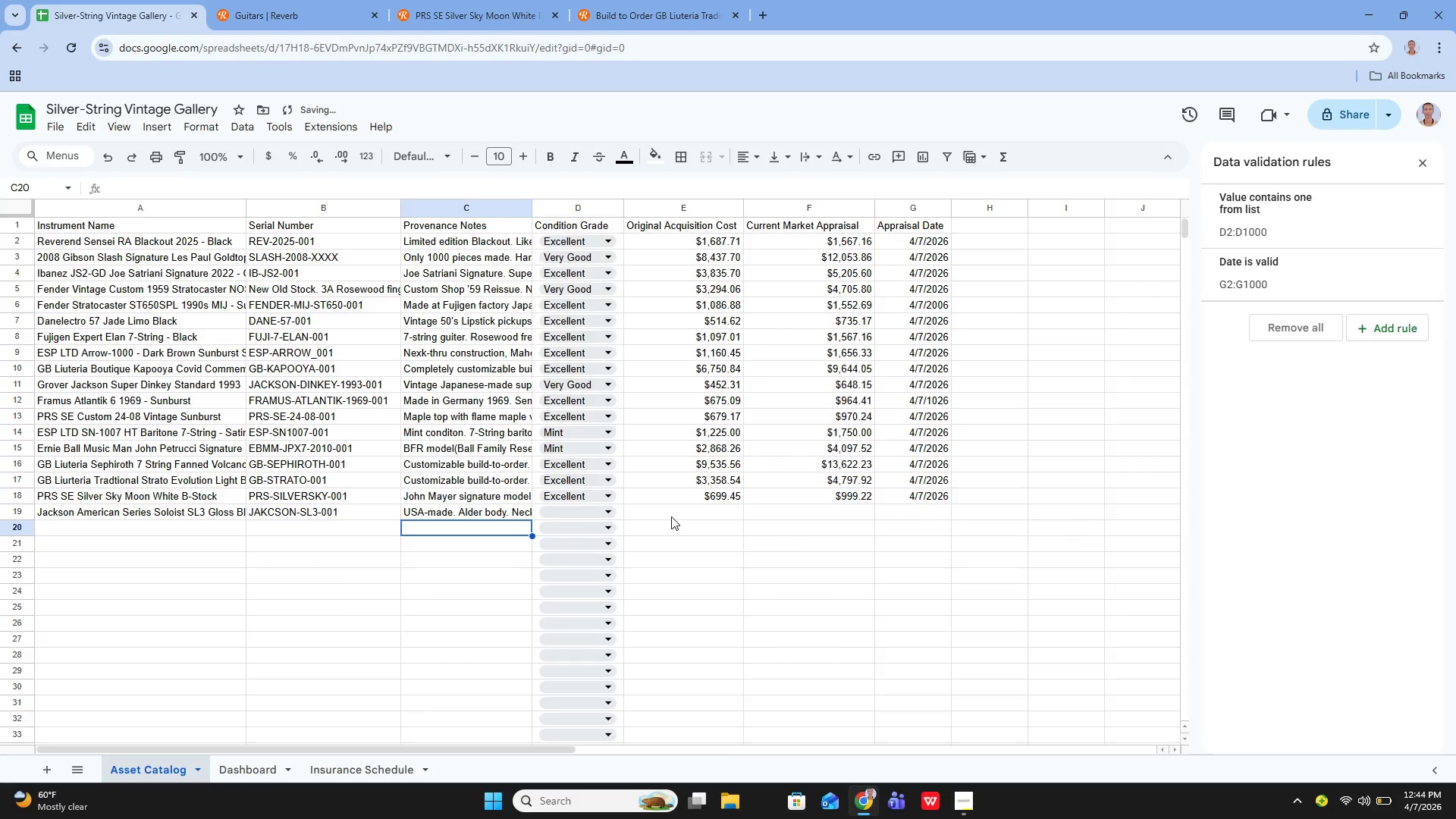 
key(ArrowUp)
 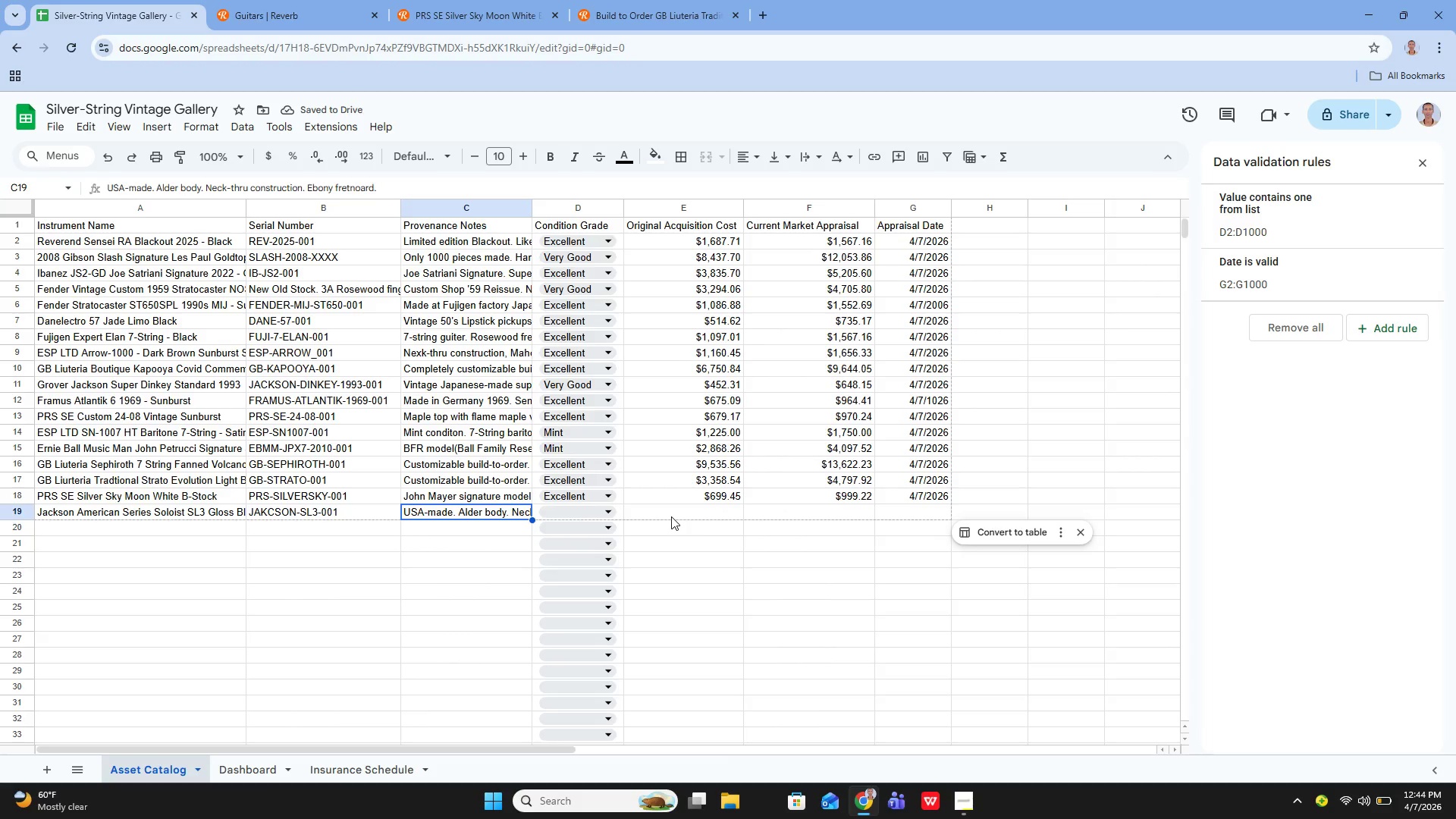 
left_click([610, 512])
 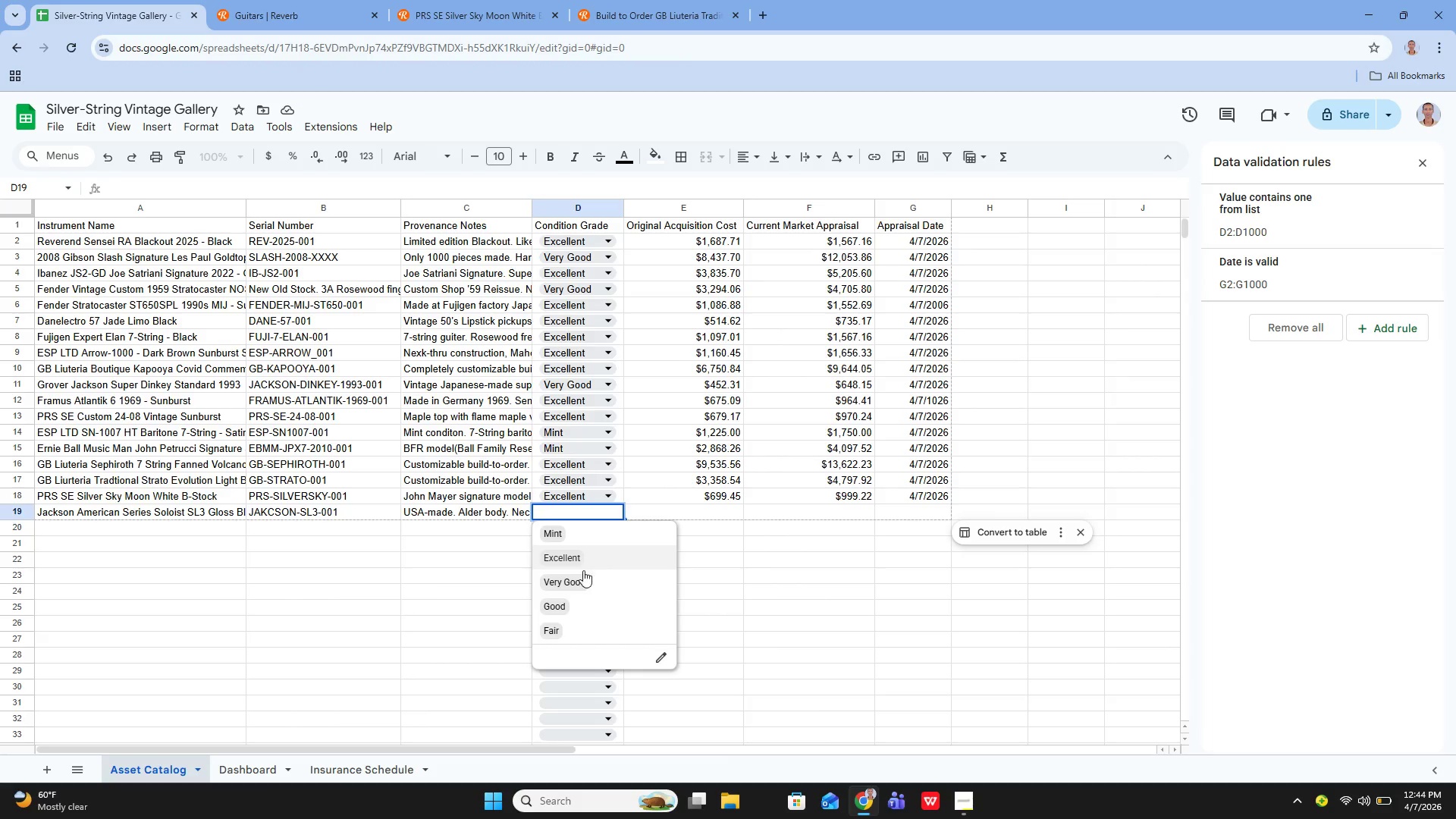 
left_click([581, 573])
 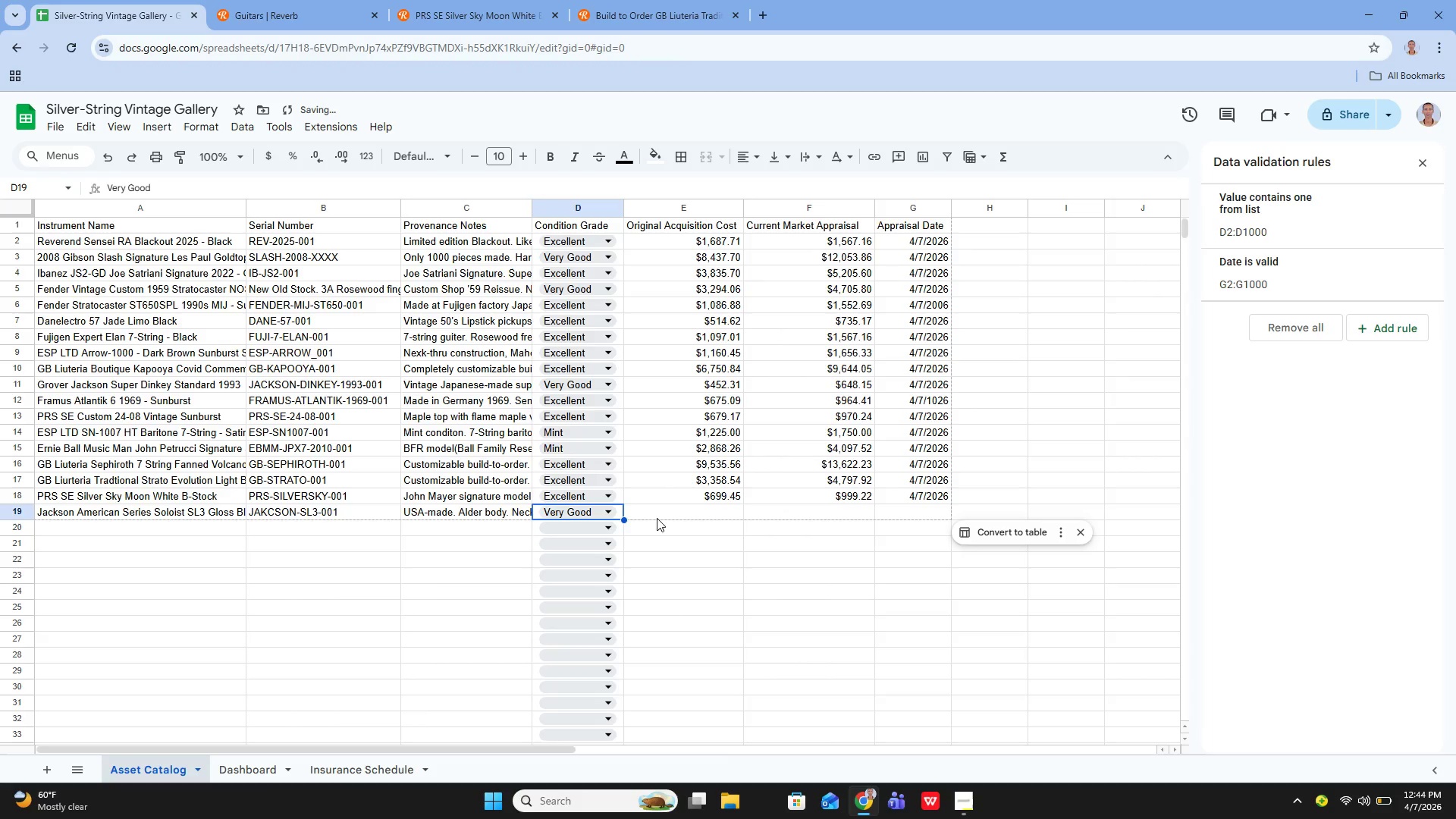 
left_click([657, 518])
 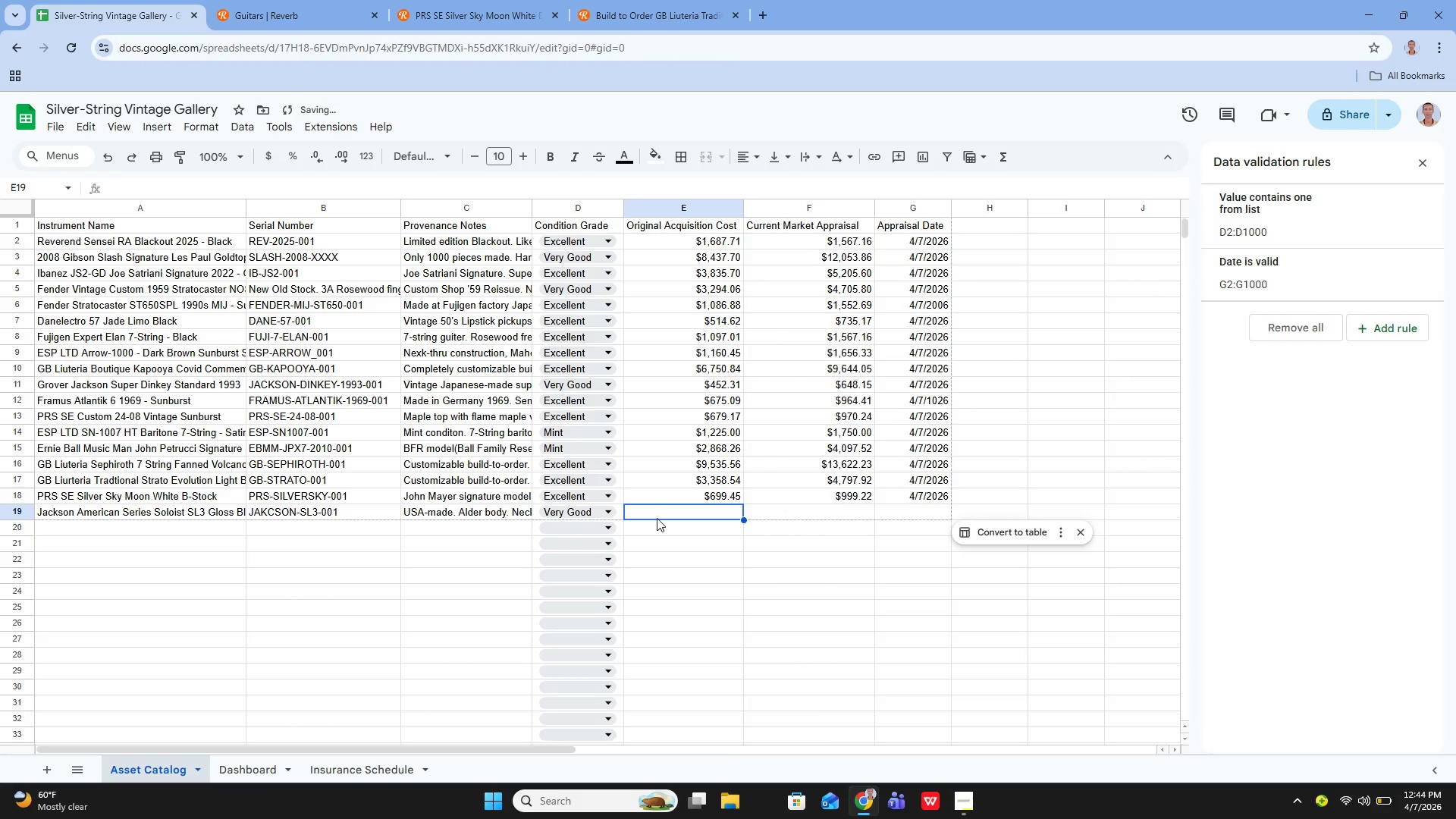 
key(Enter)
 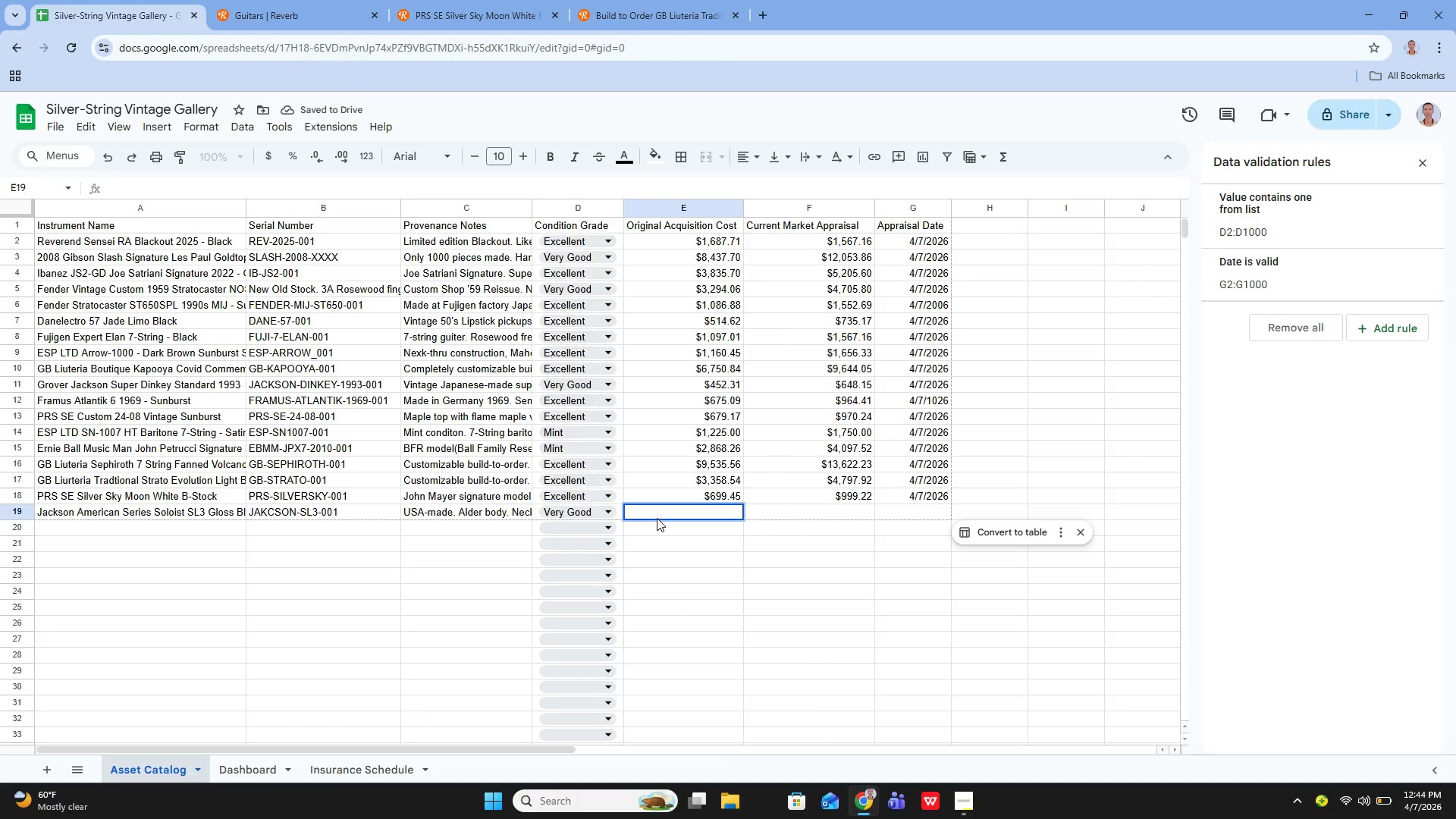 
type(1690.23)
 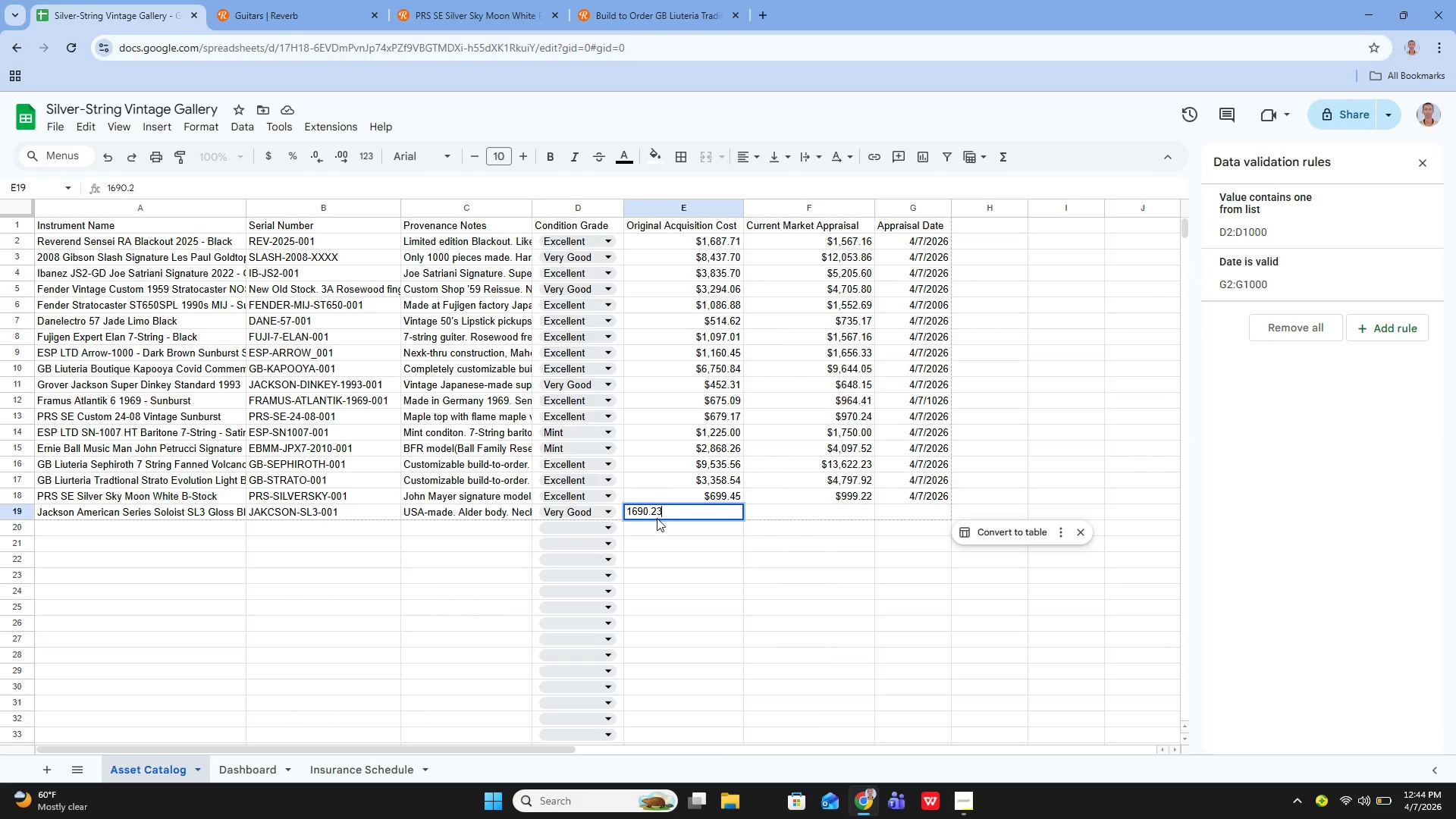 
key(Enter)
 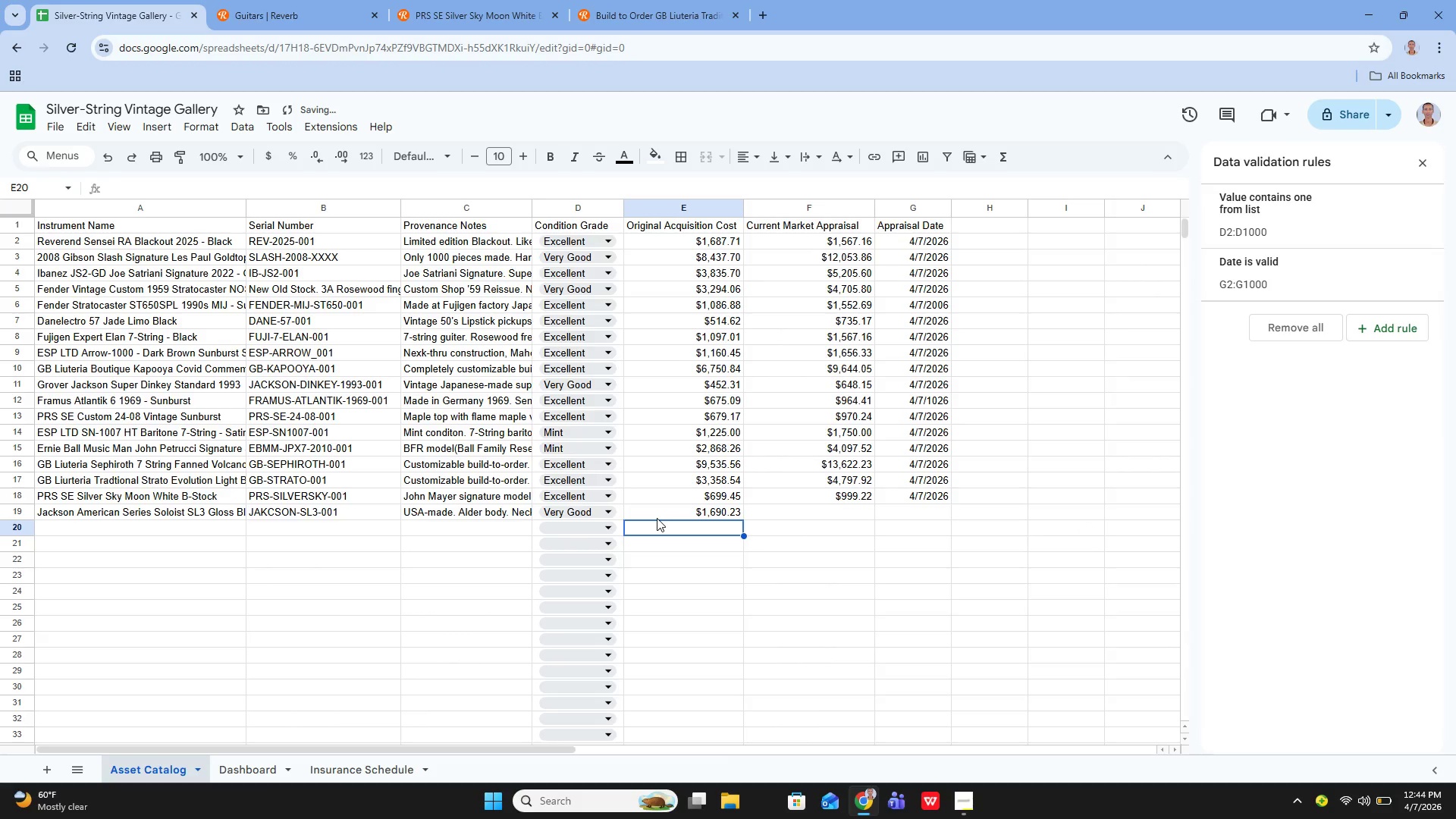 
key(ArrowUp)
 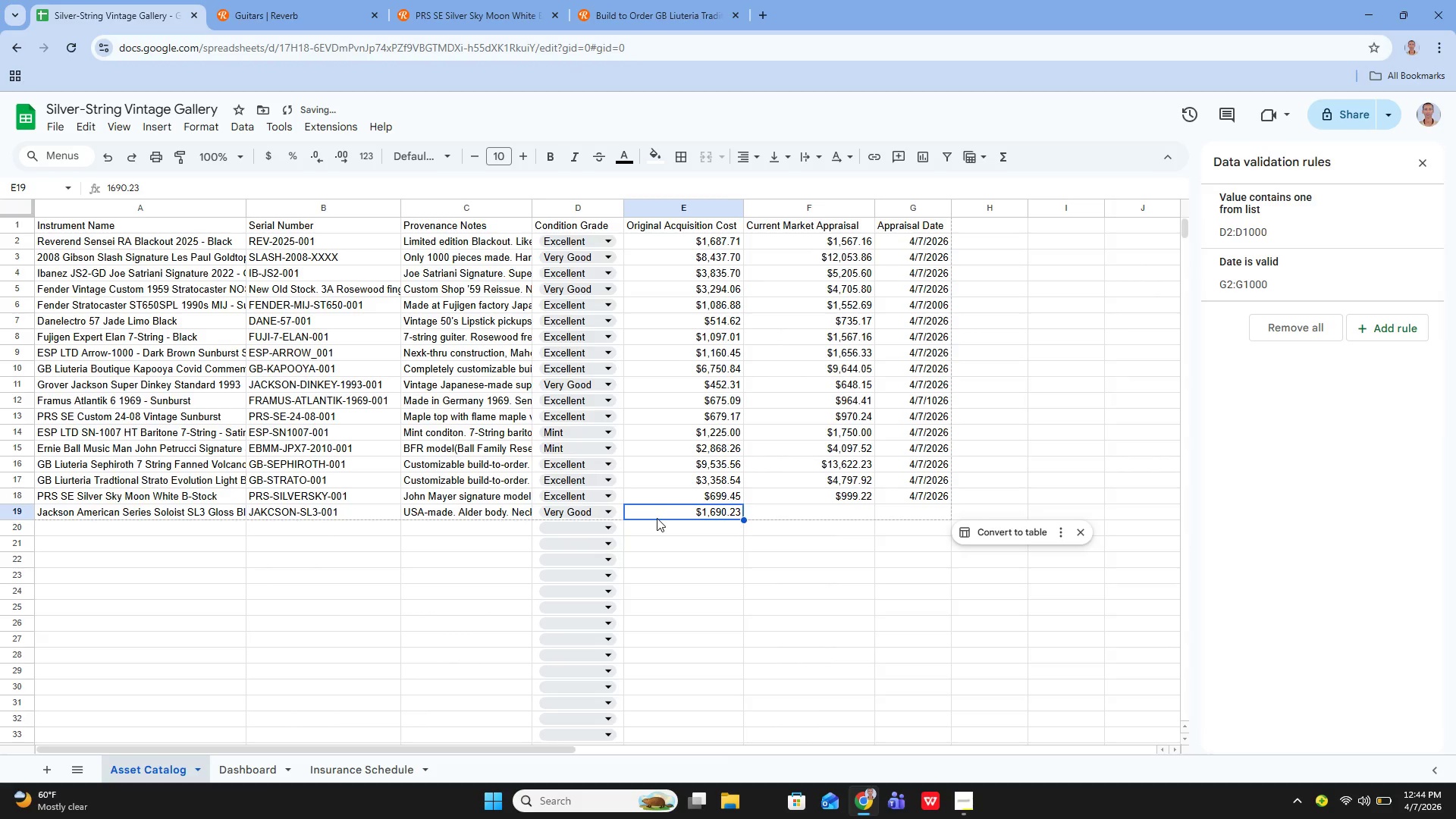 
key(ArrowRight)
 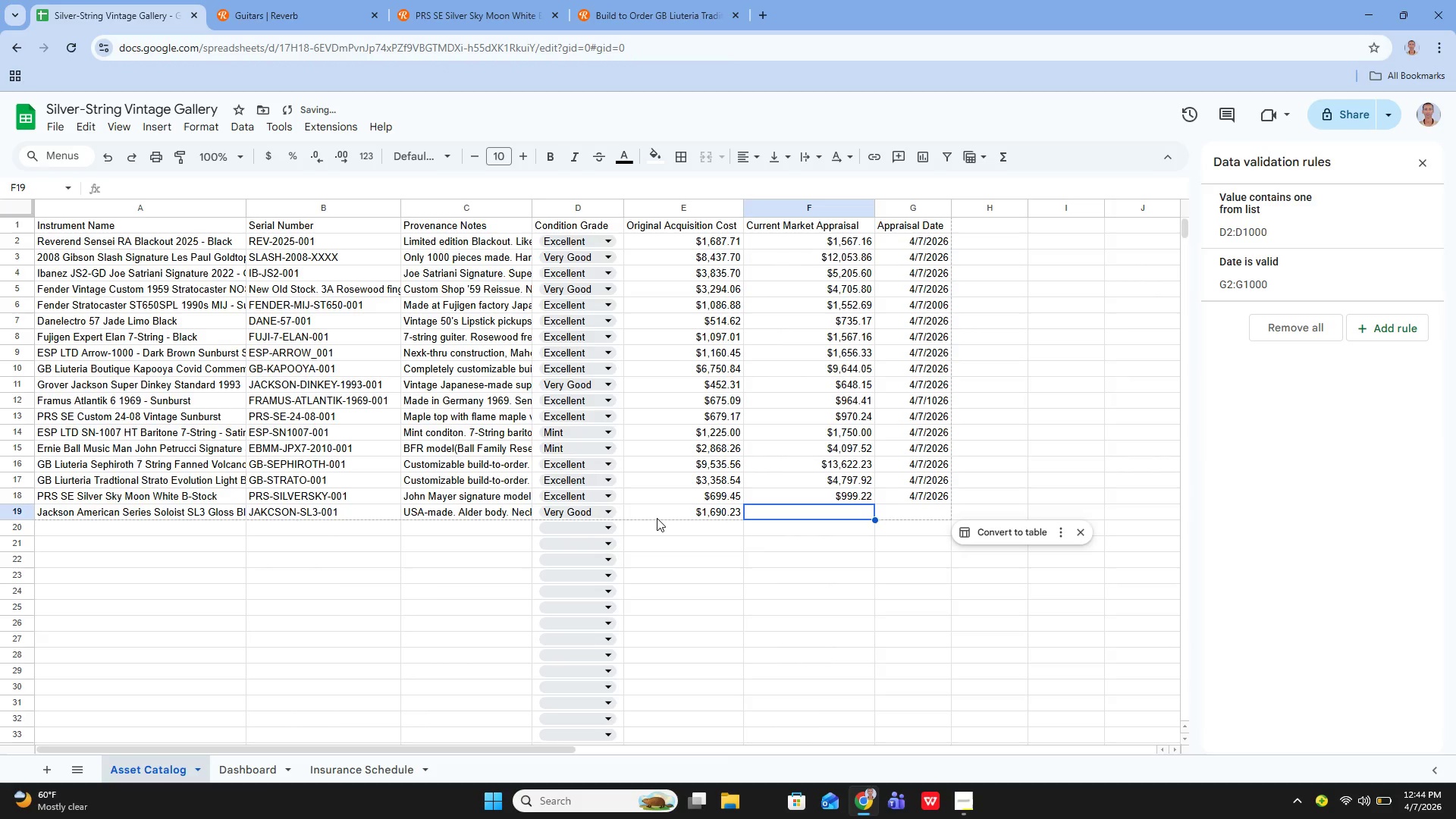 
key(Enter)
 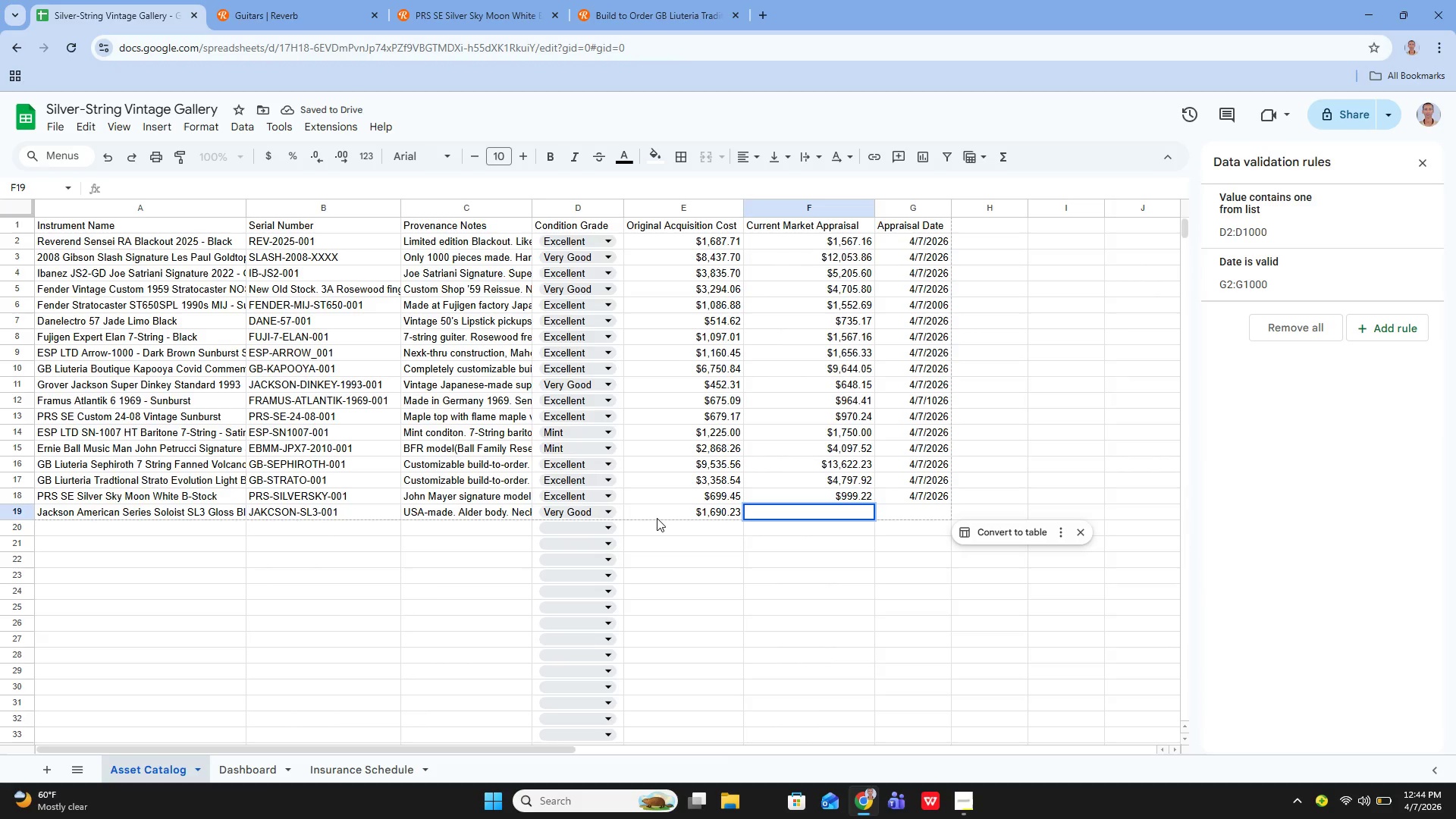 
type(2414.62)
 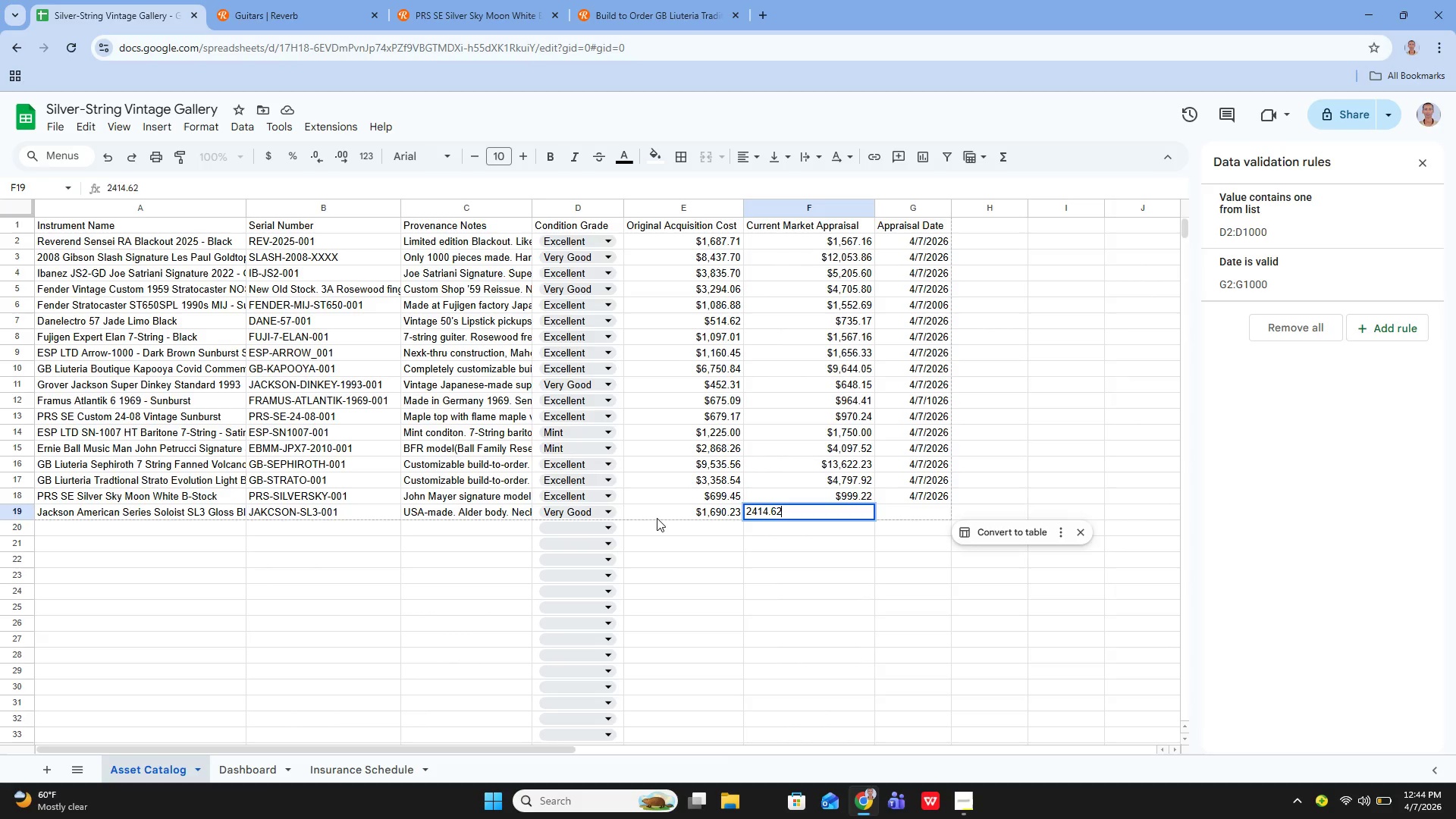 
key(Enter)
 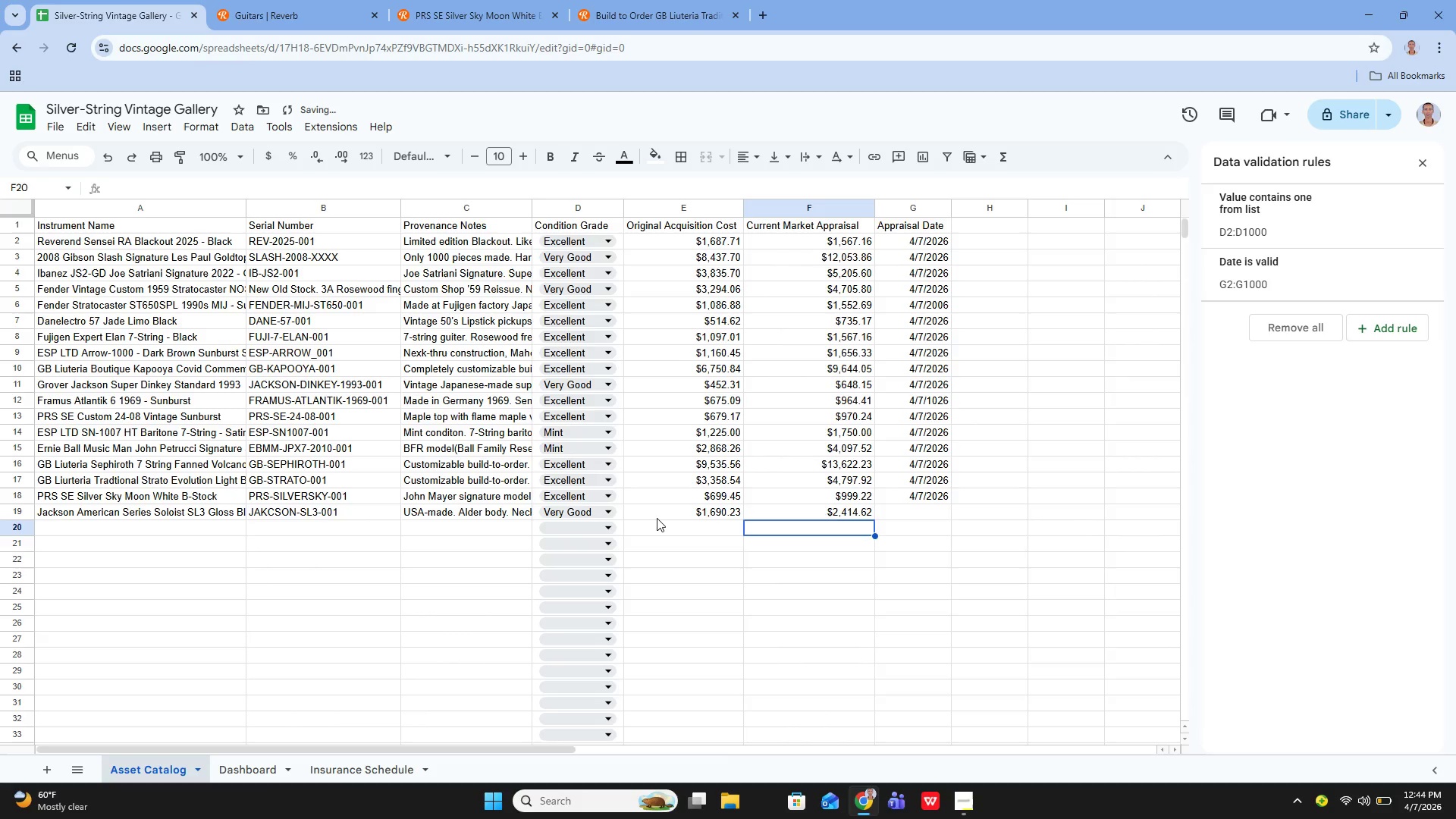 
key(ArrowUp)
 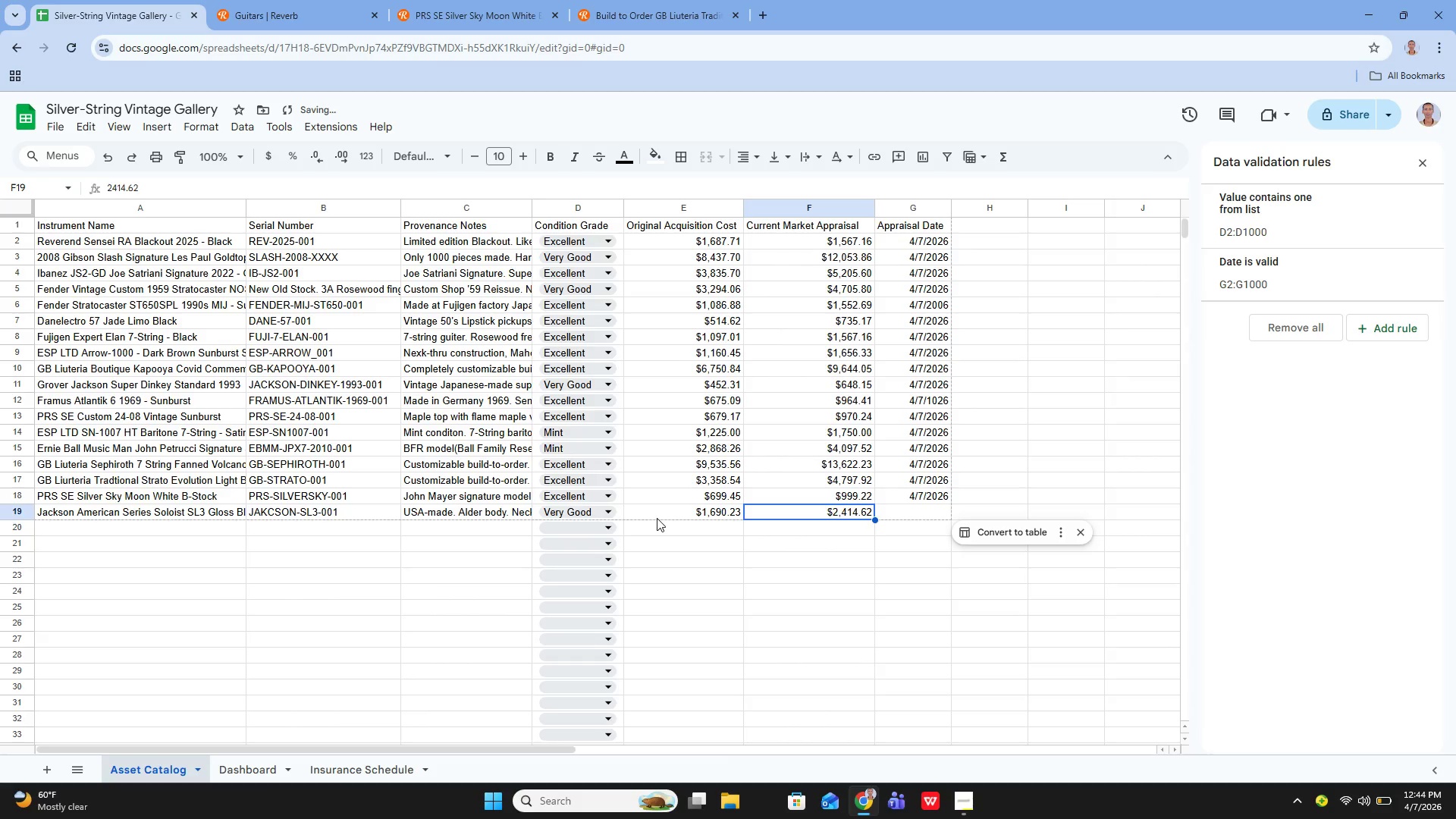 
key(ArrowRight)
 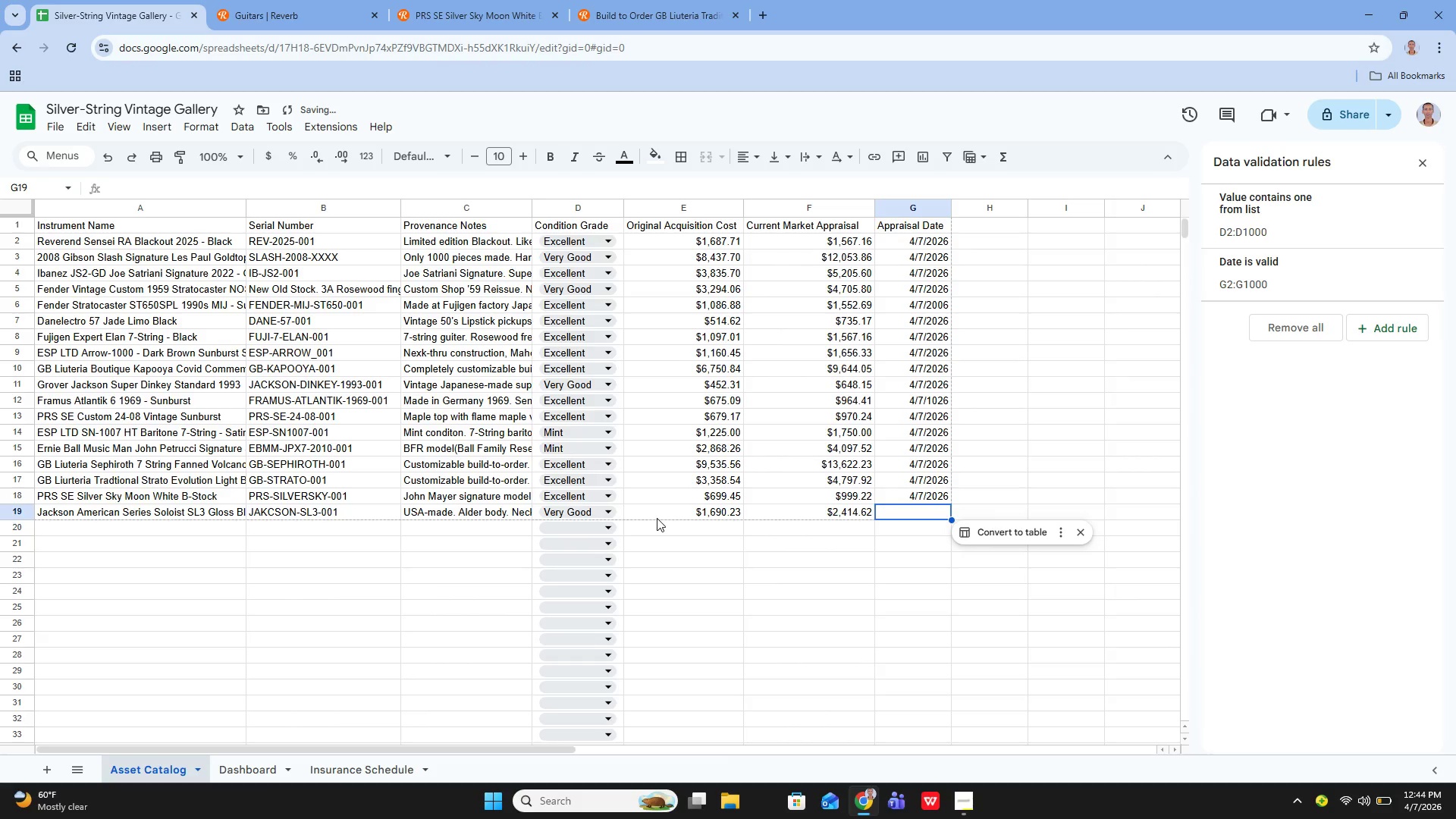 
type(4/7/2026)
 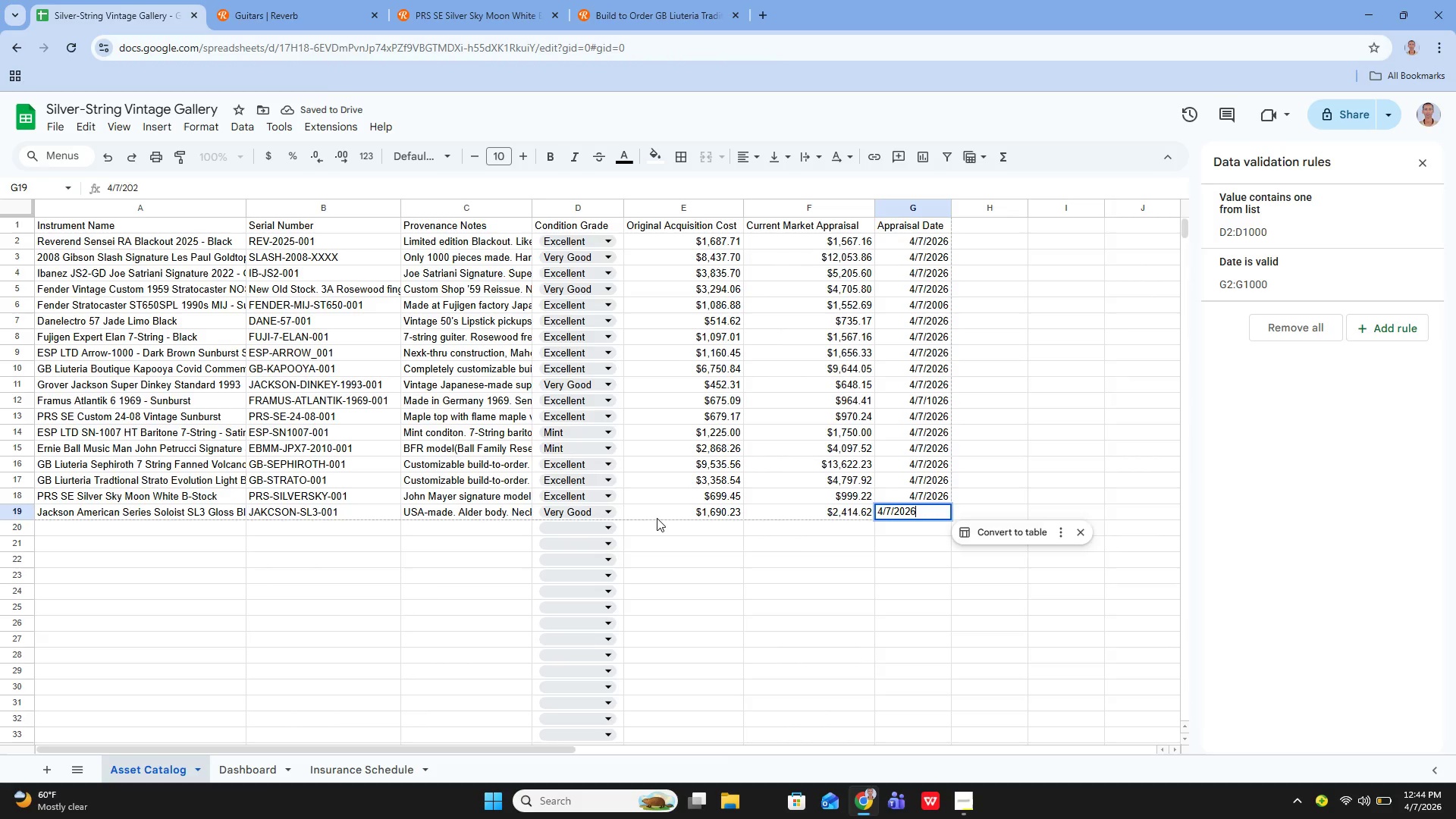 
key(Enter)
 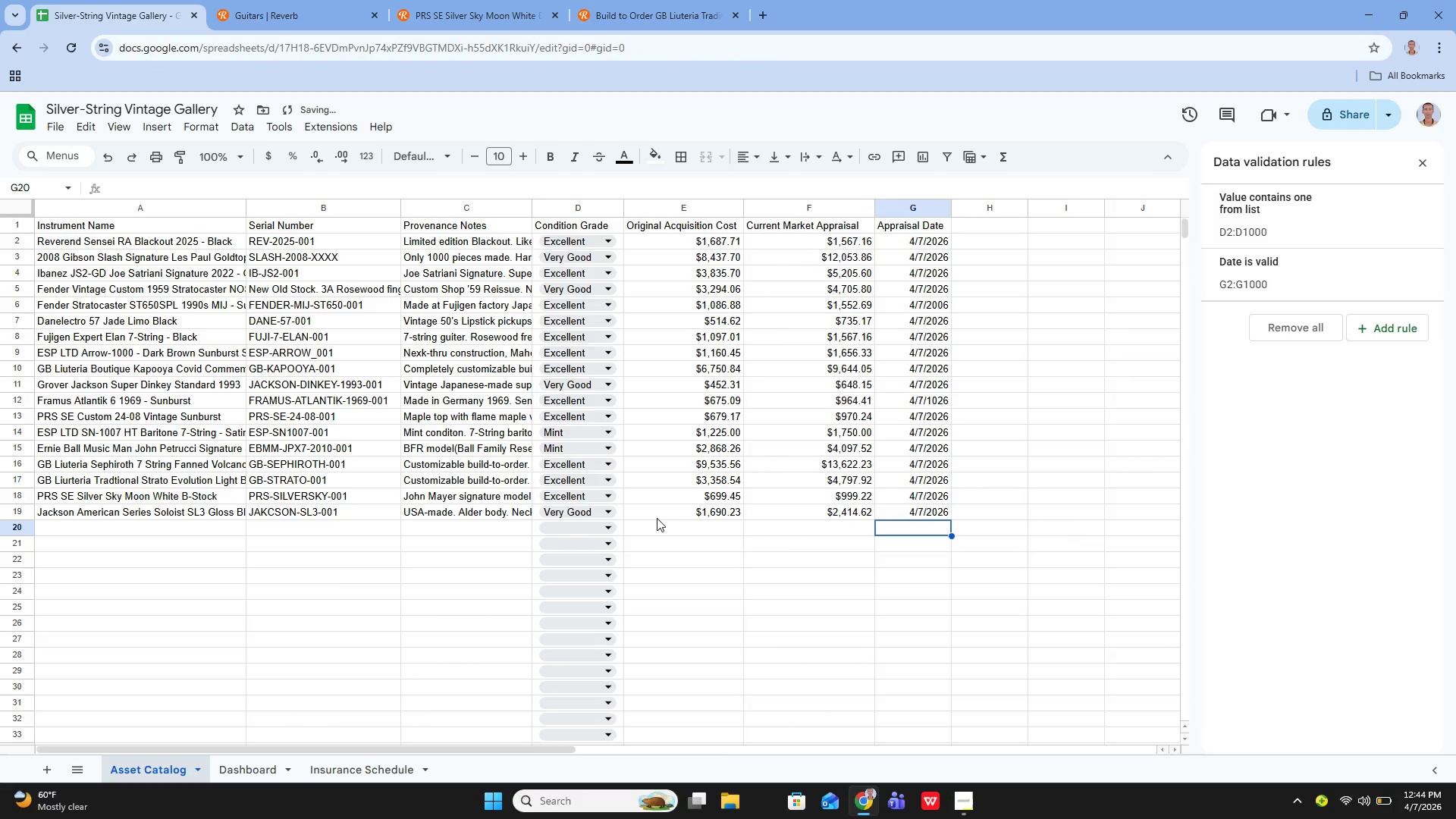 
key(ArrowLeft)
 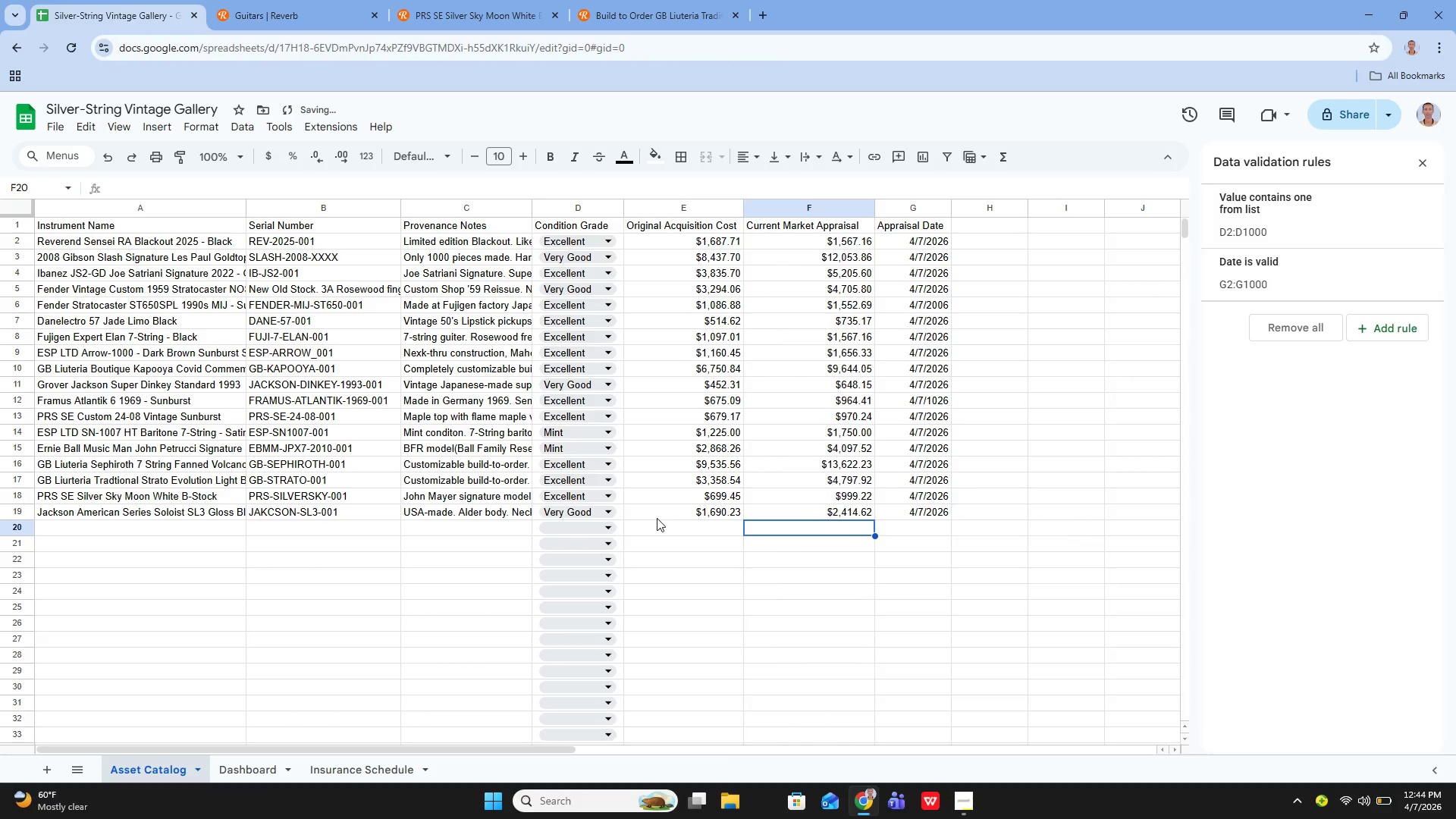 
key(ArrowLeft)
 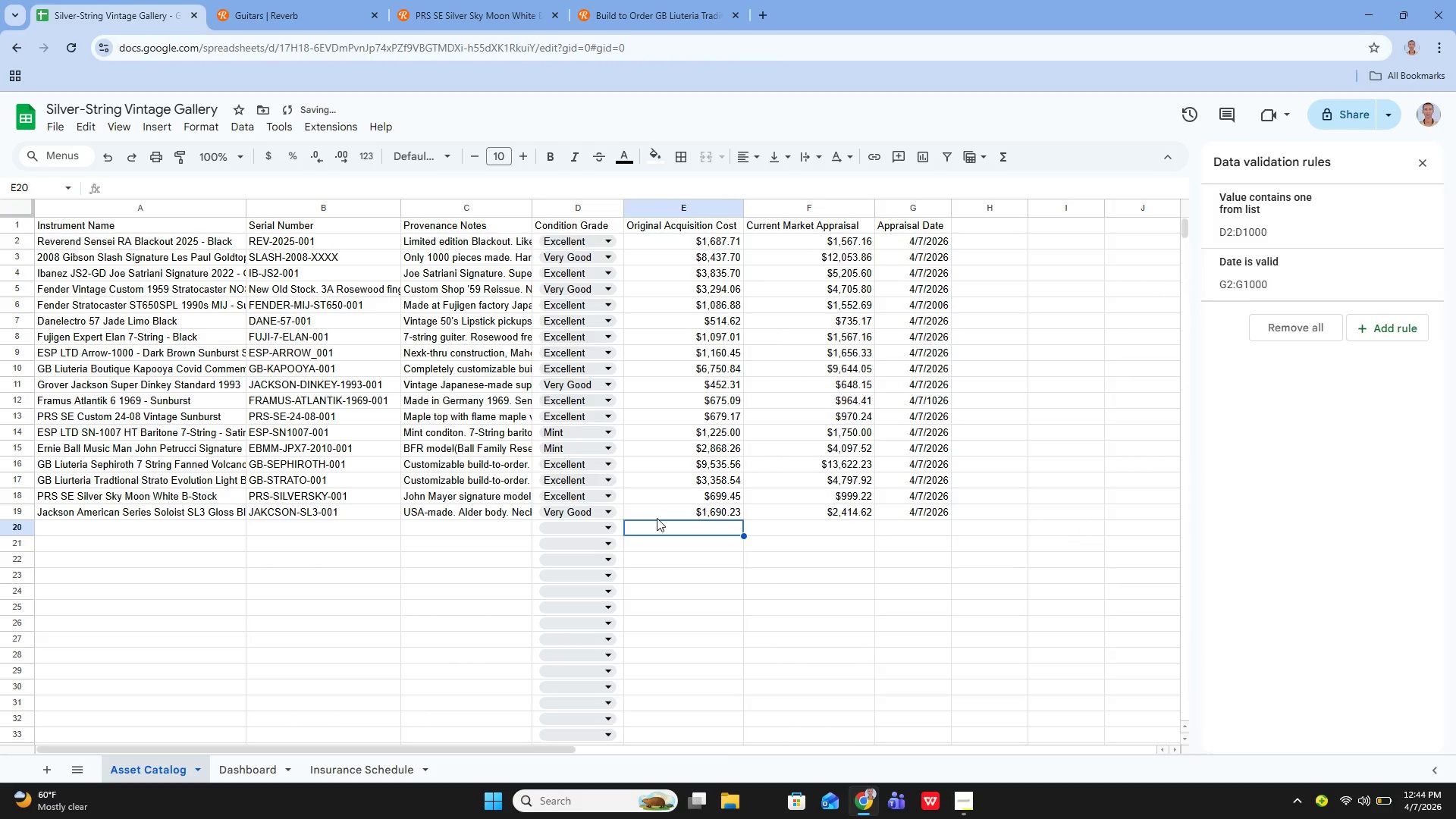 
key(ArrowLeft)
 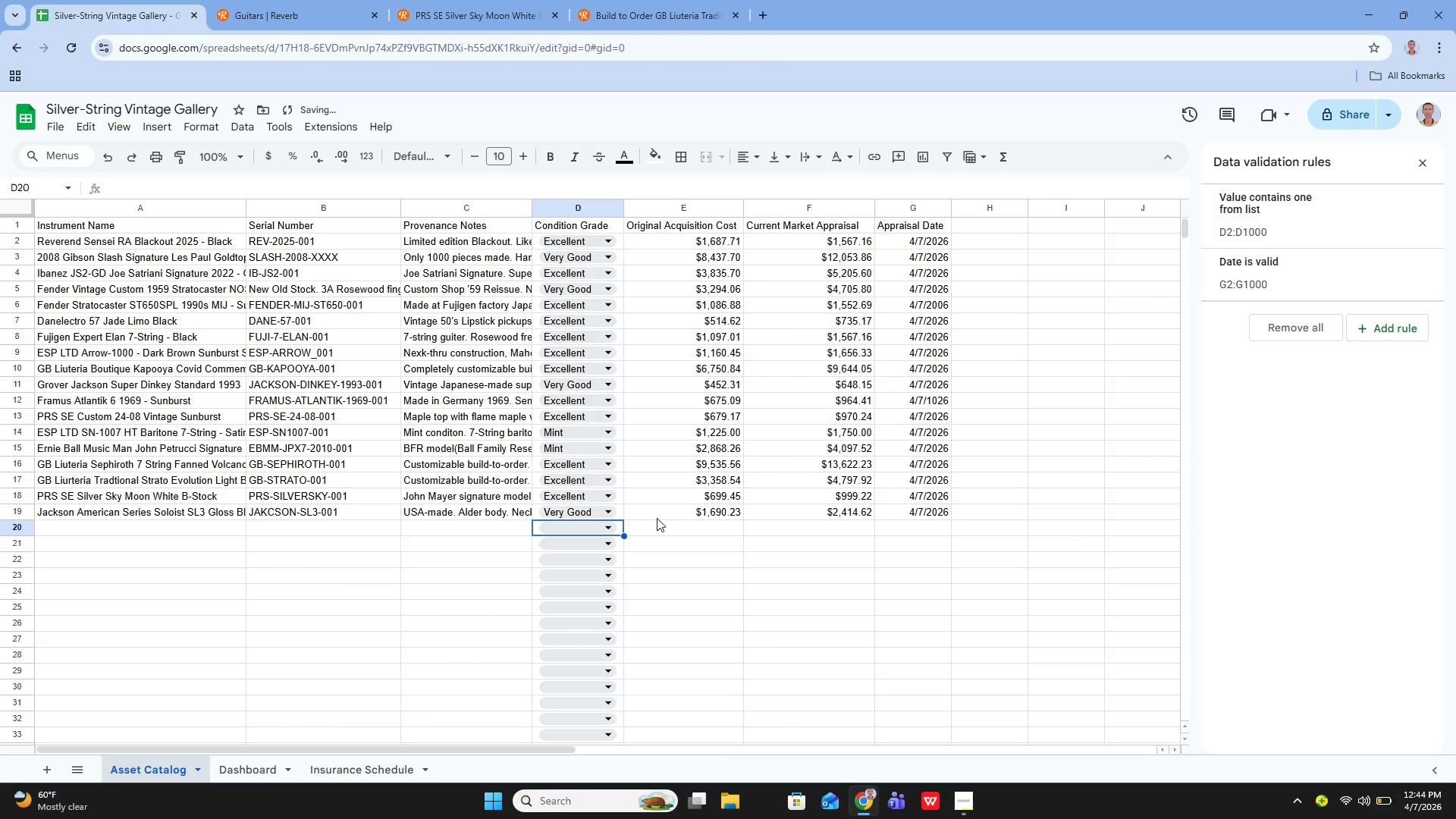 
key(ArrowLeft)
 